 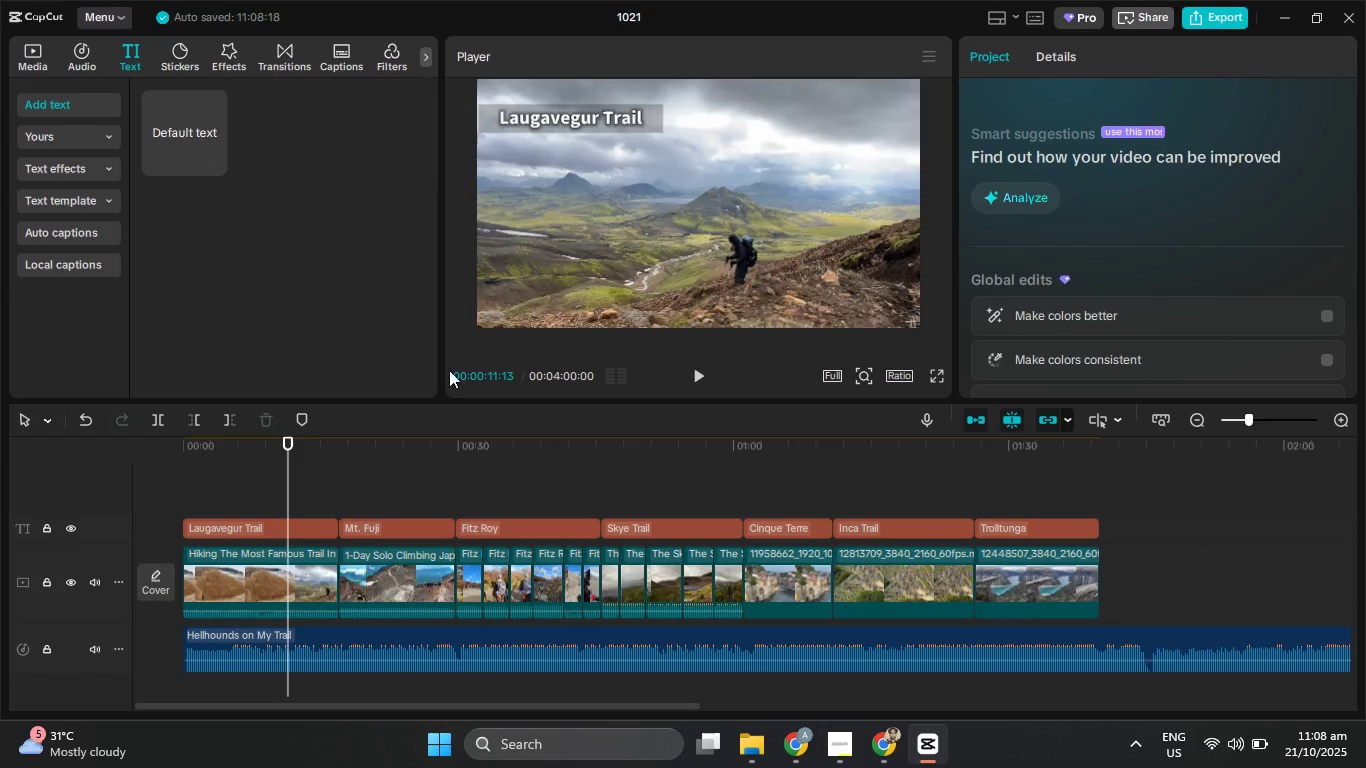 
left_click([613, 105])
 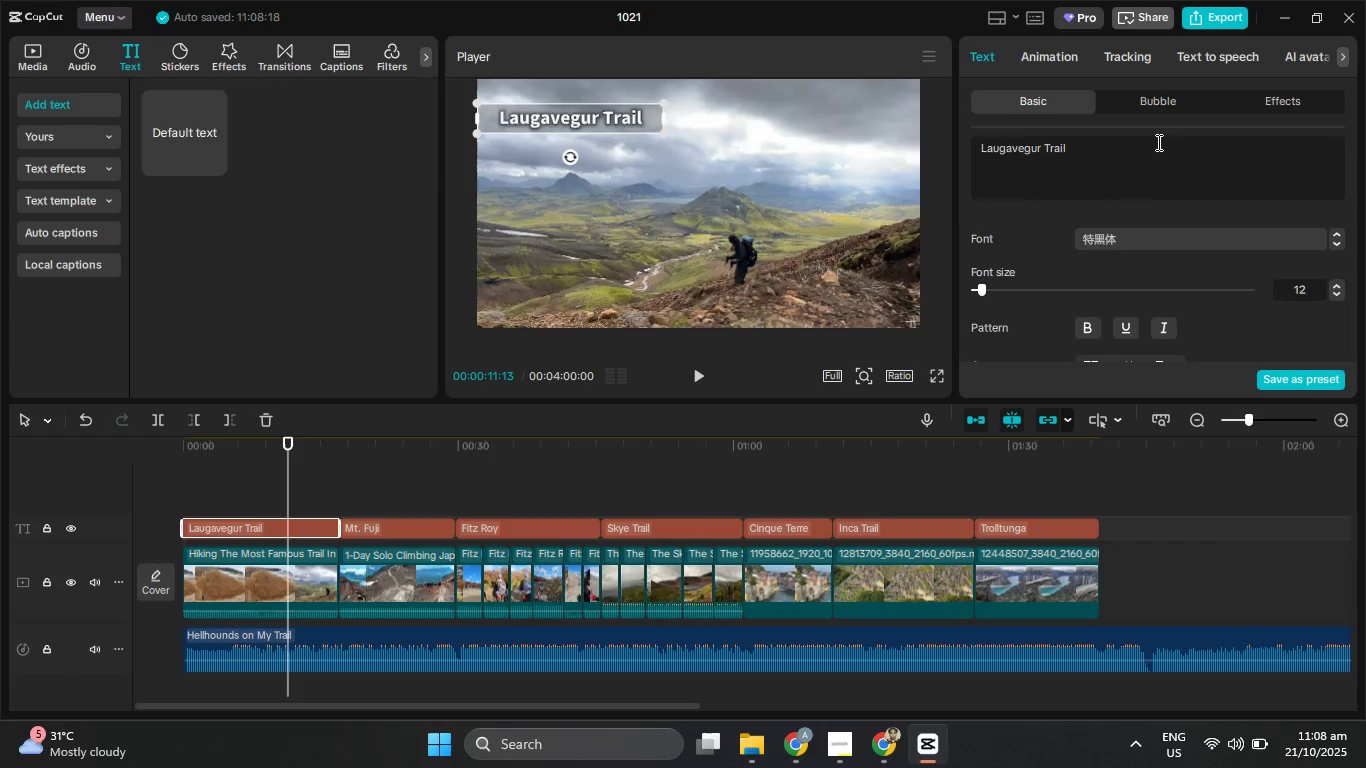 
left_click_drag(start_coordinate=[1110, 152], to_coordinate=[933, 154])
 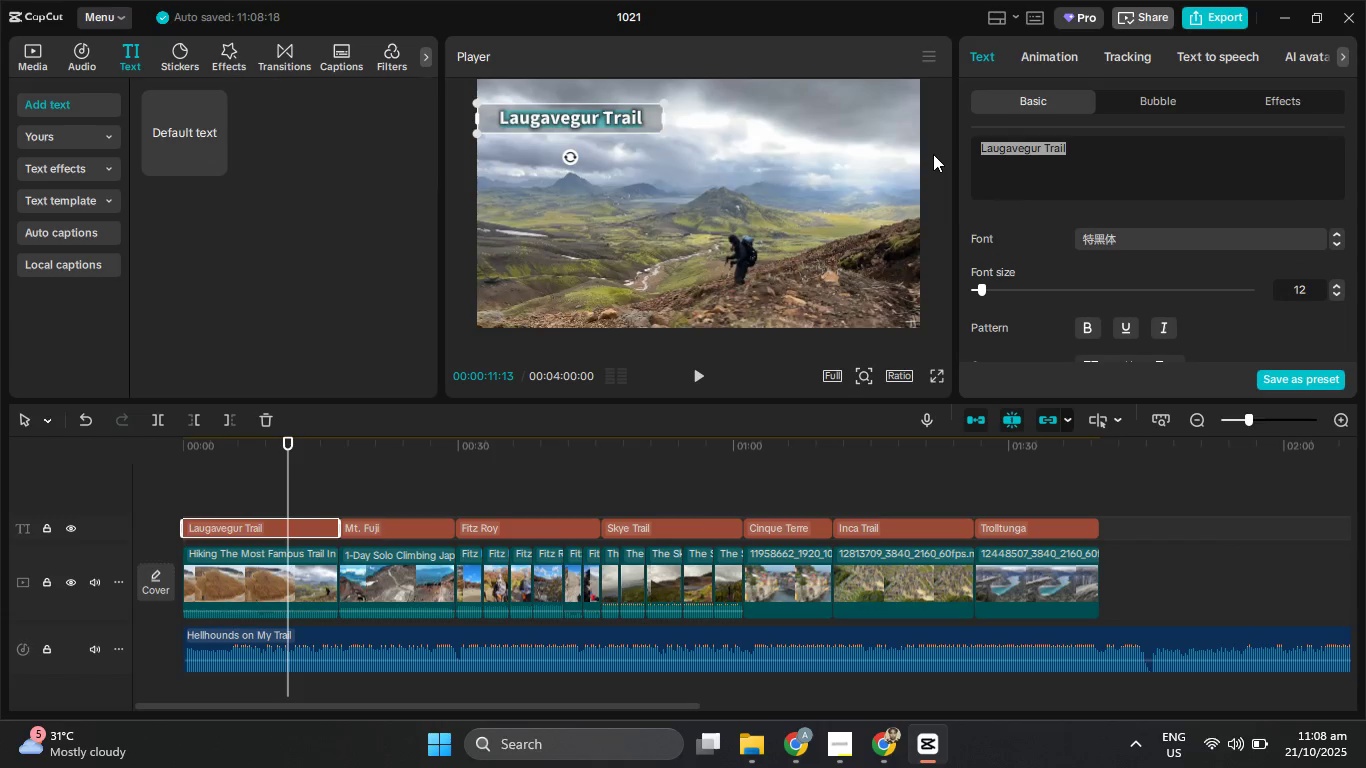 
key(Control+C)
 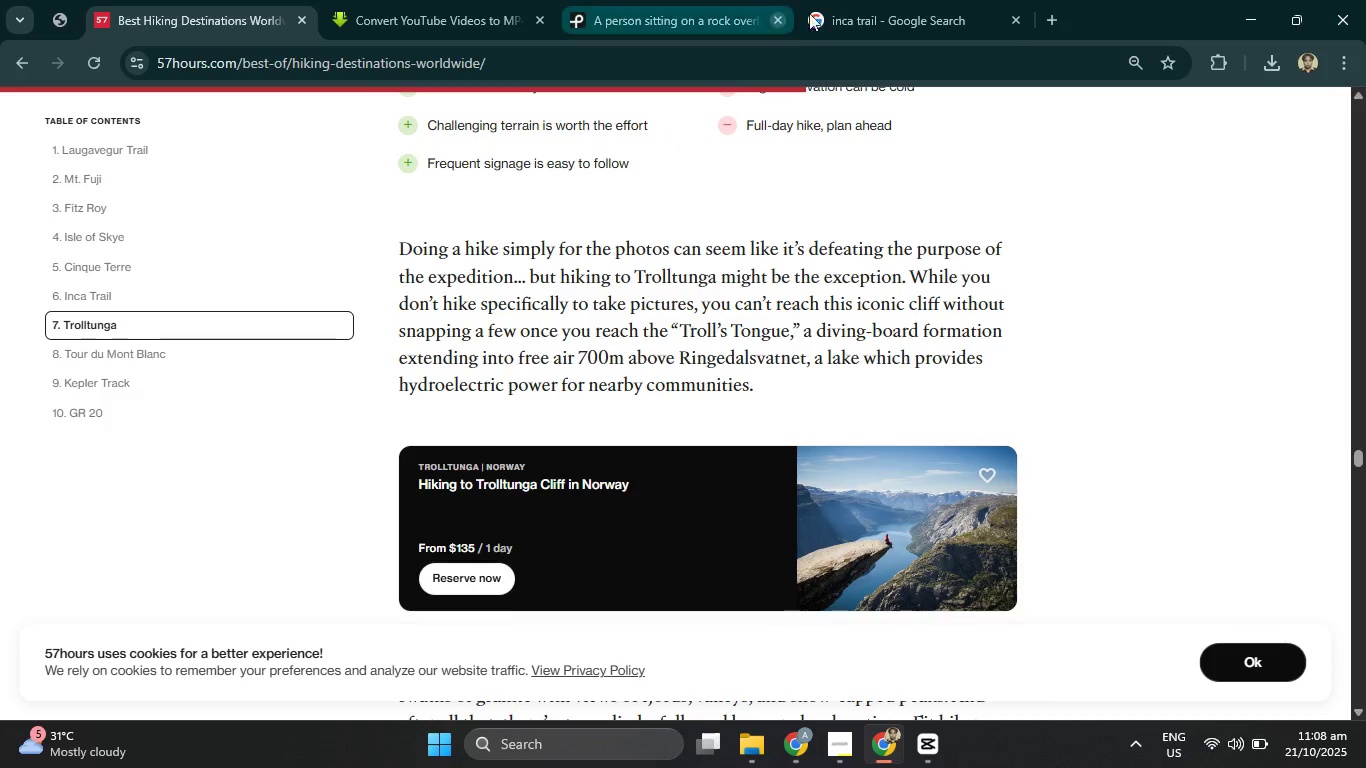 
double_click([826, 44])
 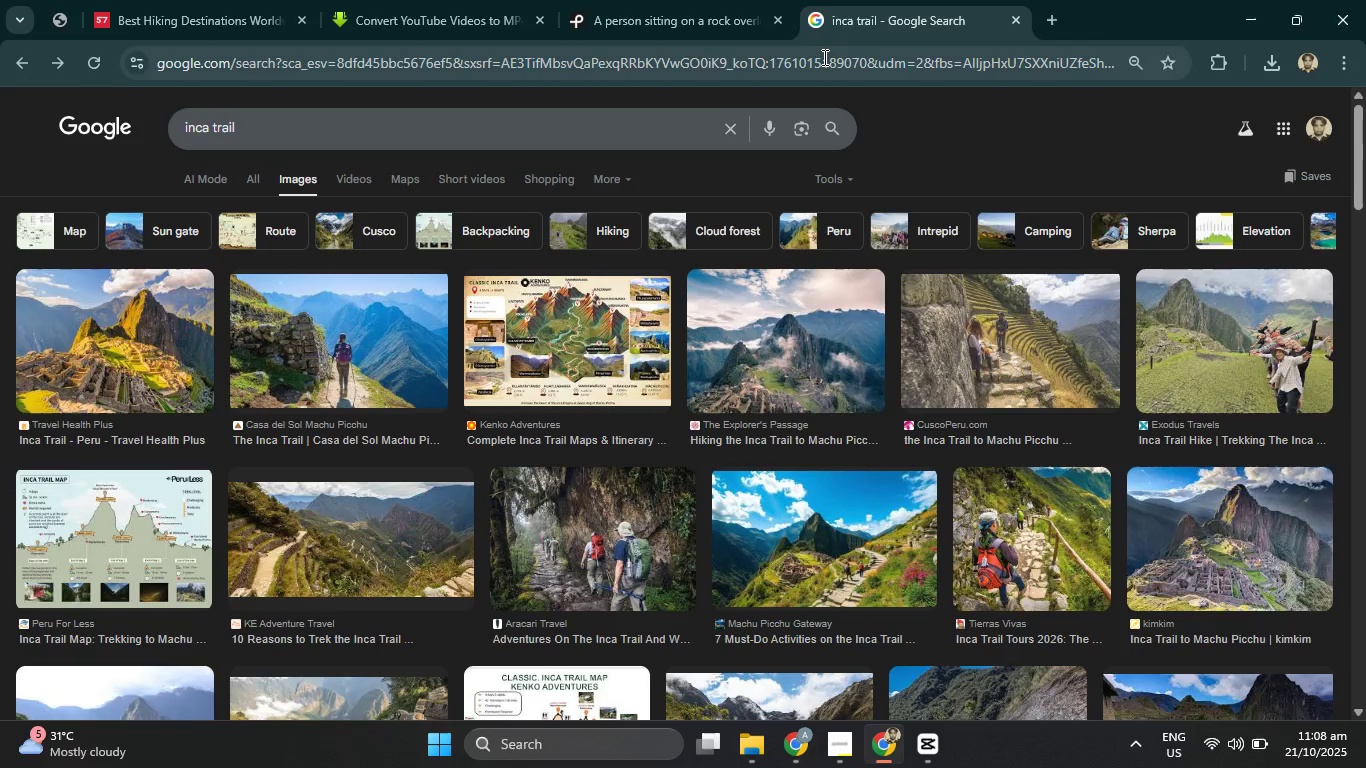 
triple_click([823, 57])
 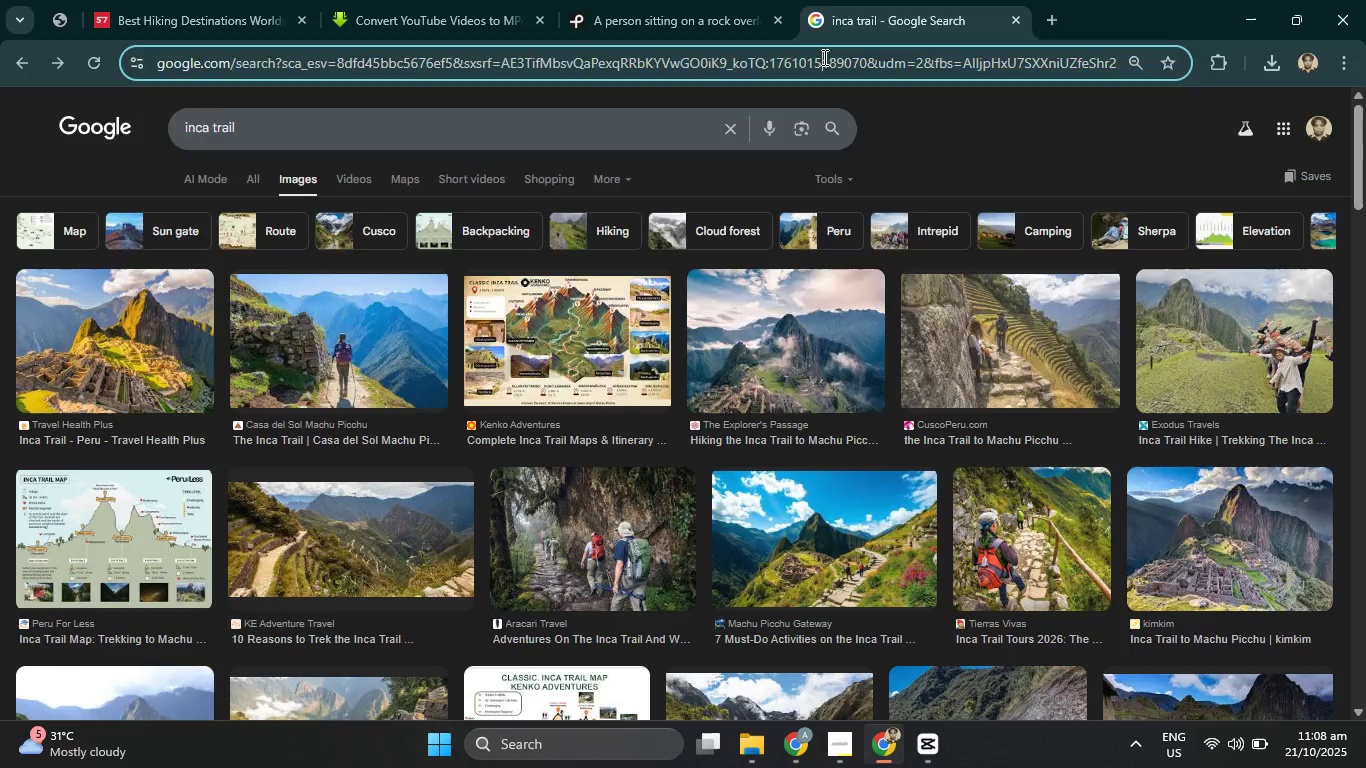 
key(Control+V)
 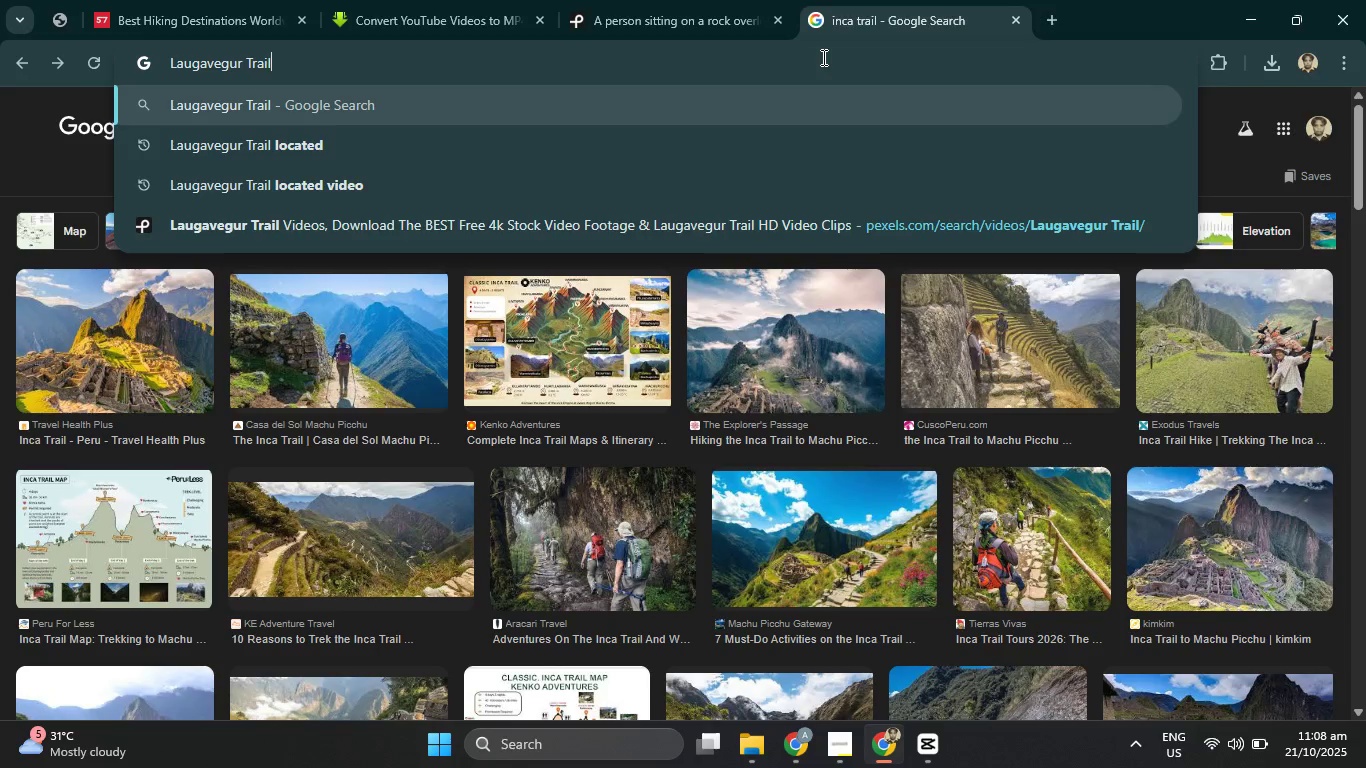 
type( county located)
 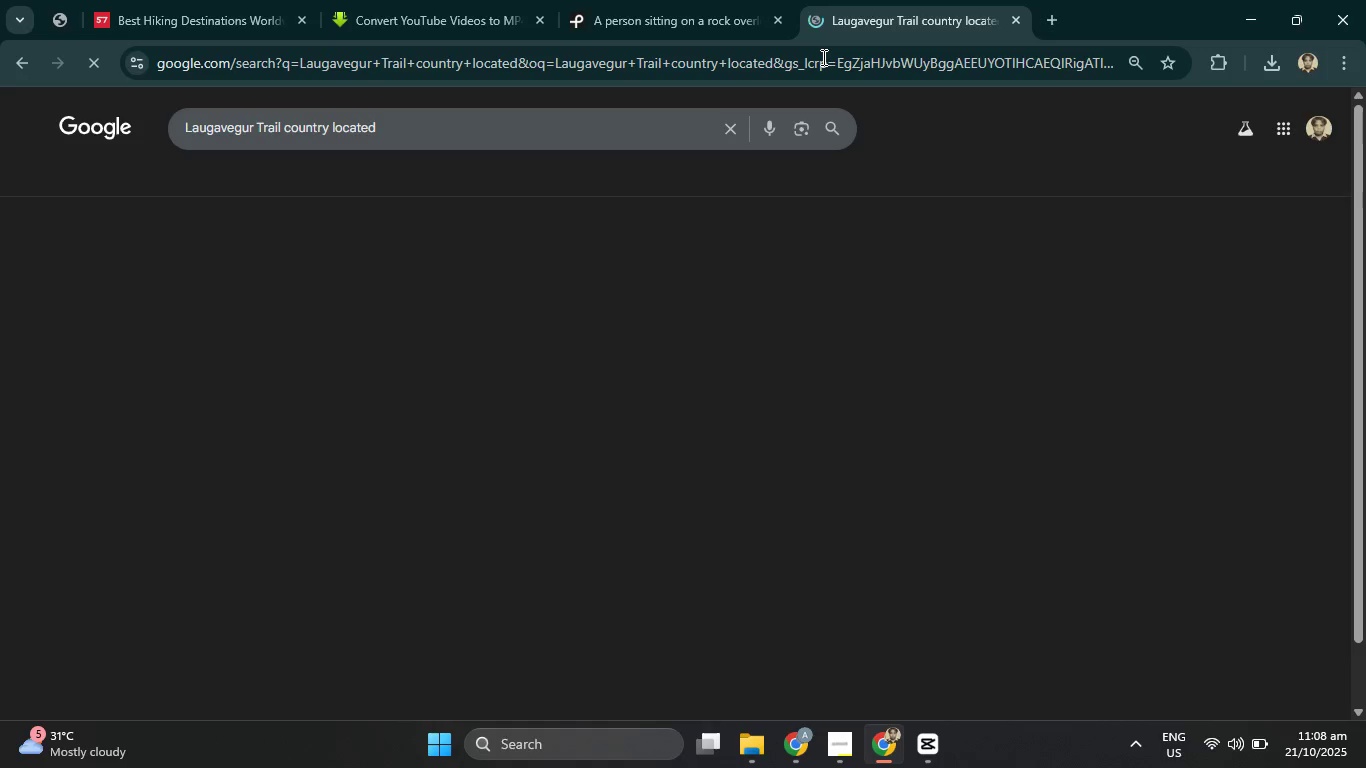 
key(Enter)
 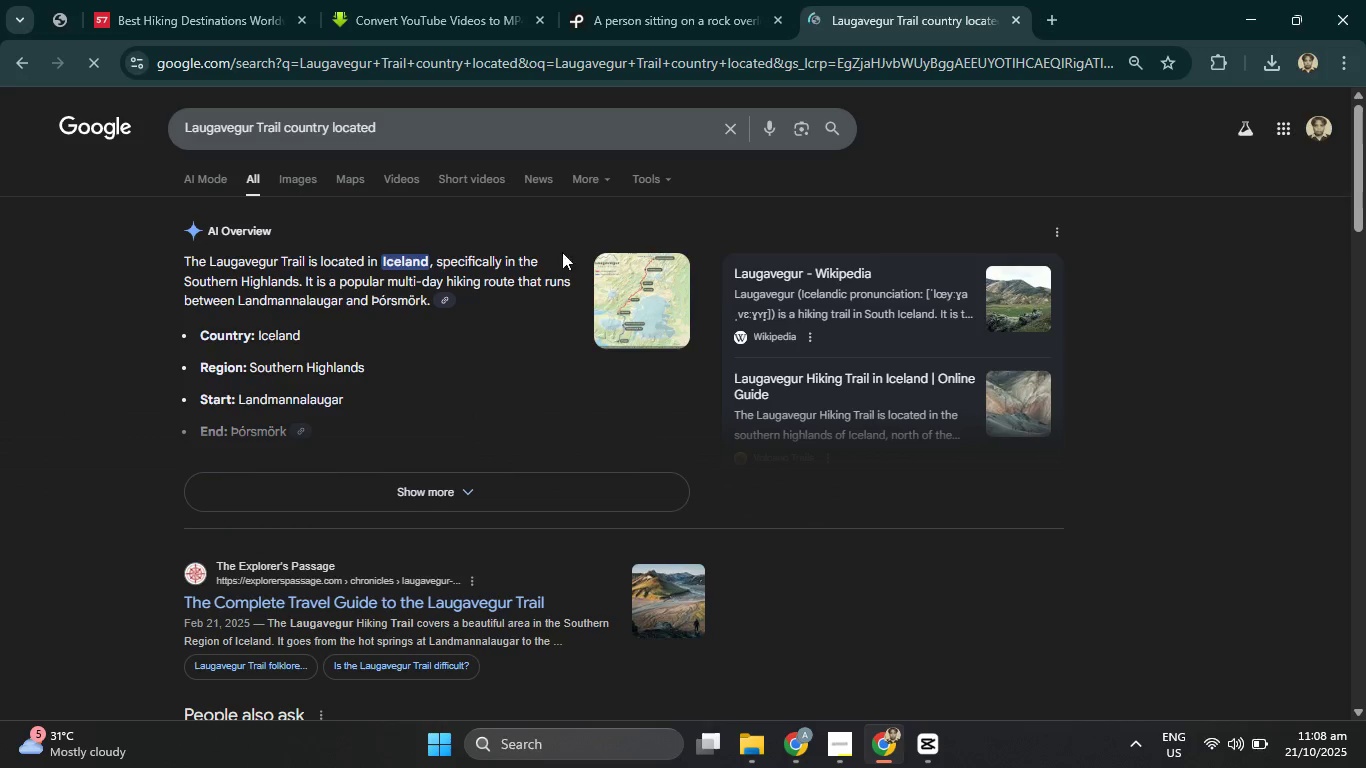 
left_click([415, 74])
 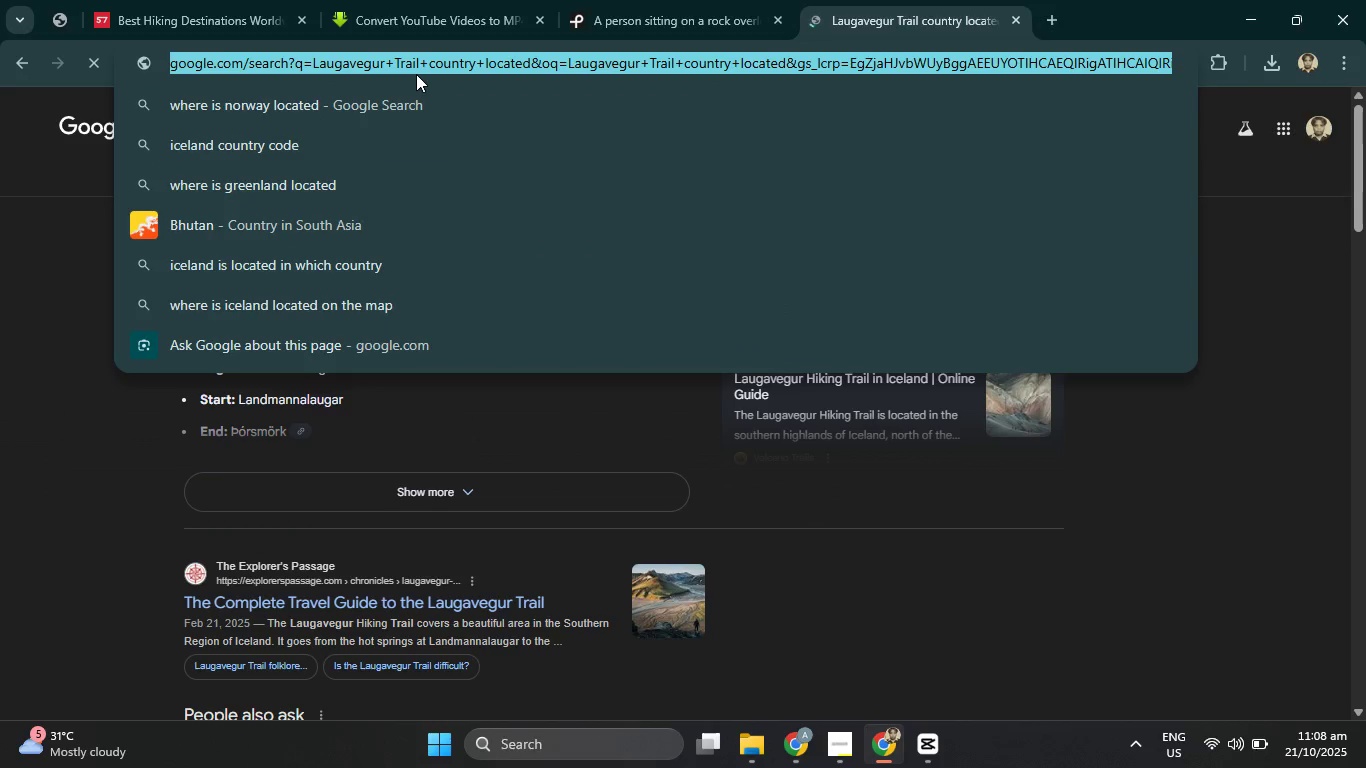 
type(iceland )
 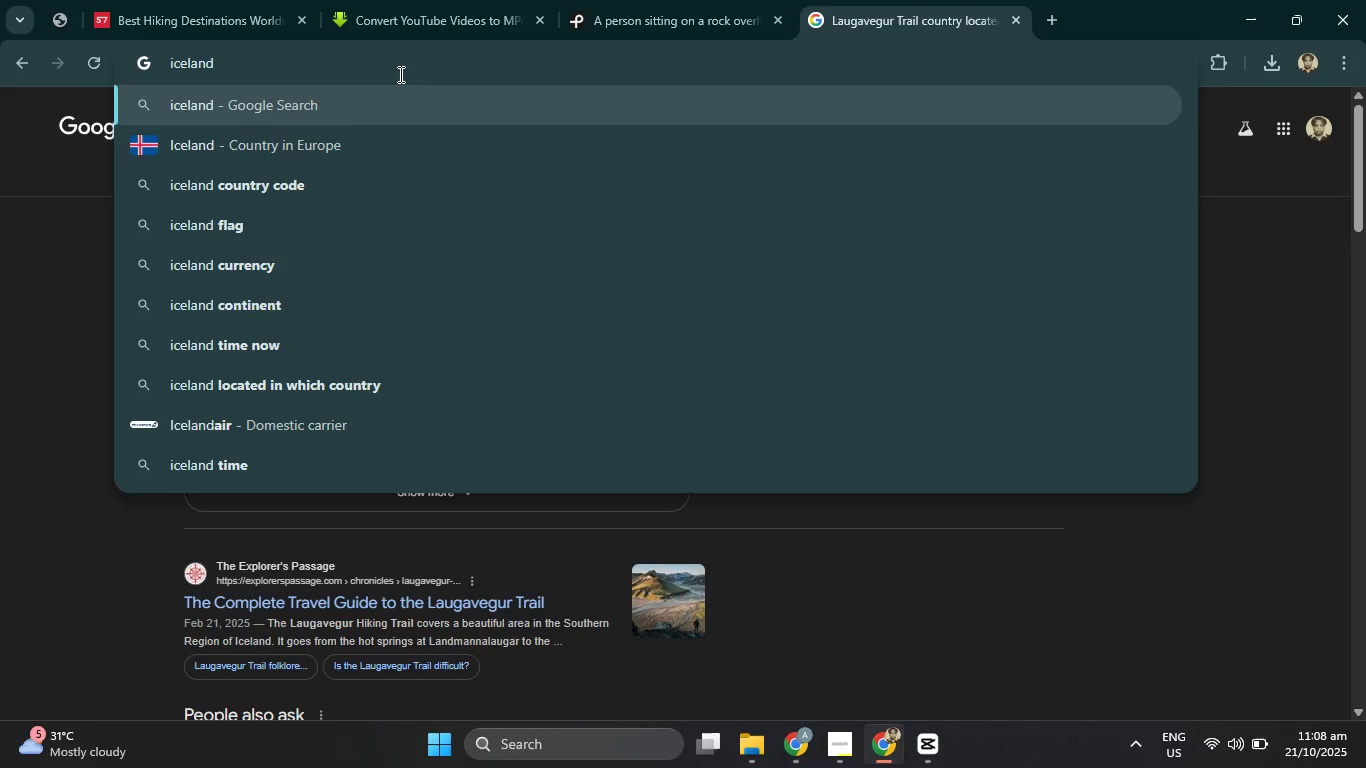 
left_click([391, 135])
 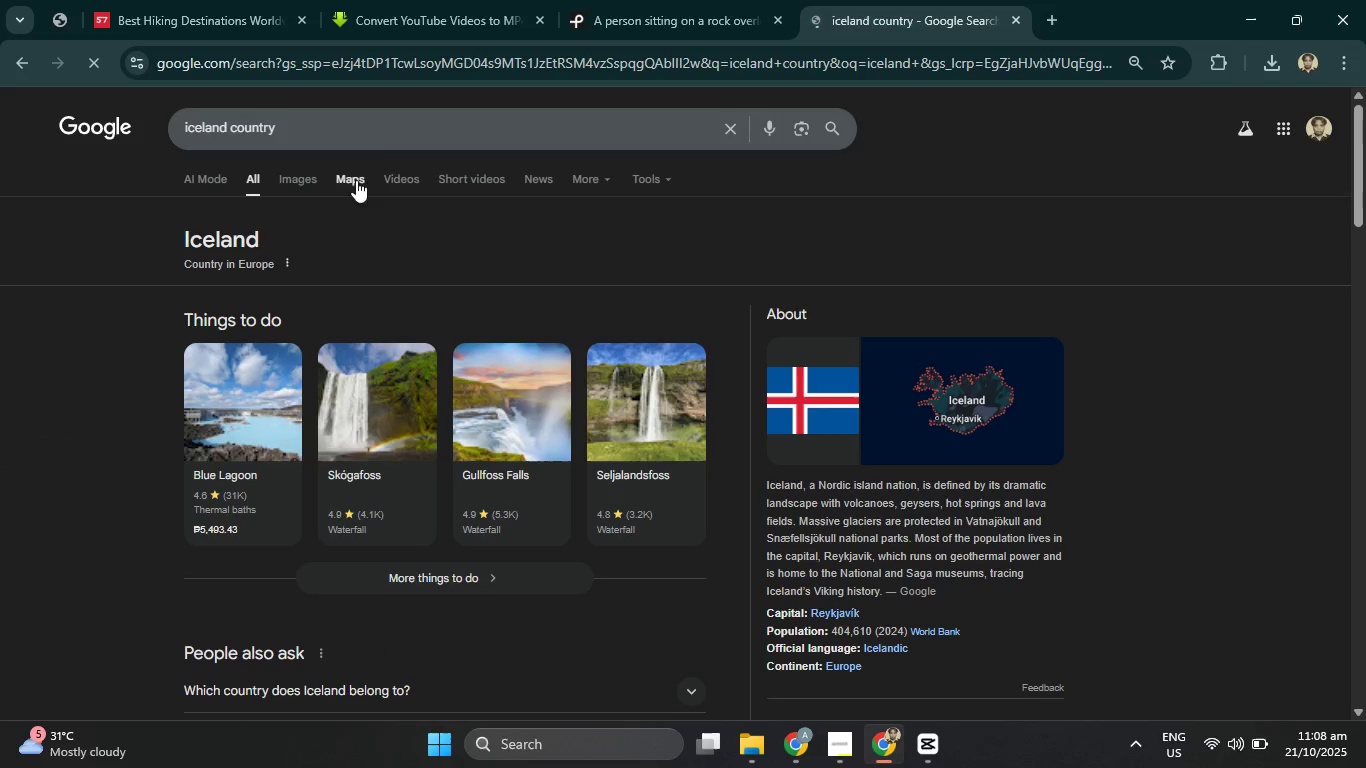 
left_click([379, 121])
 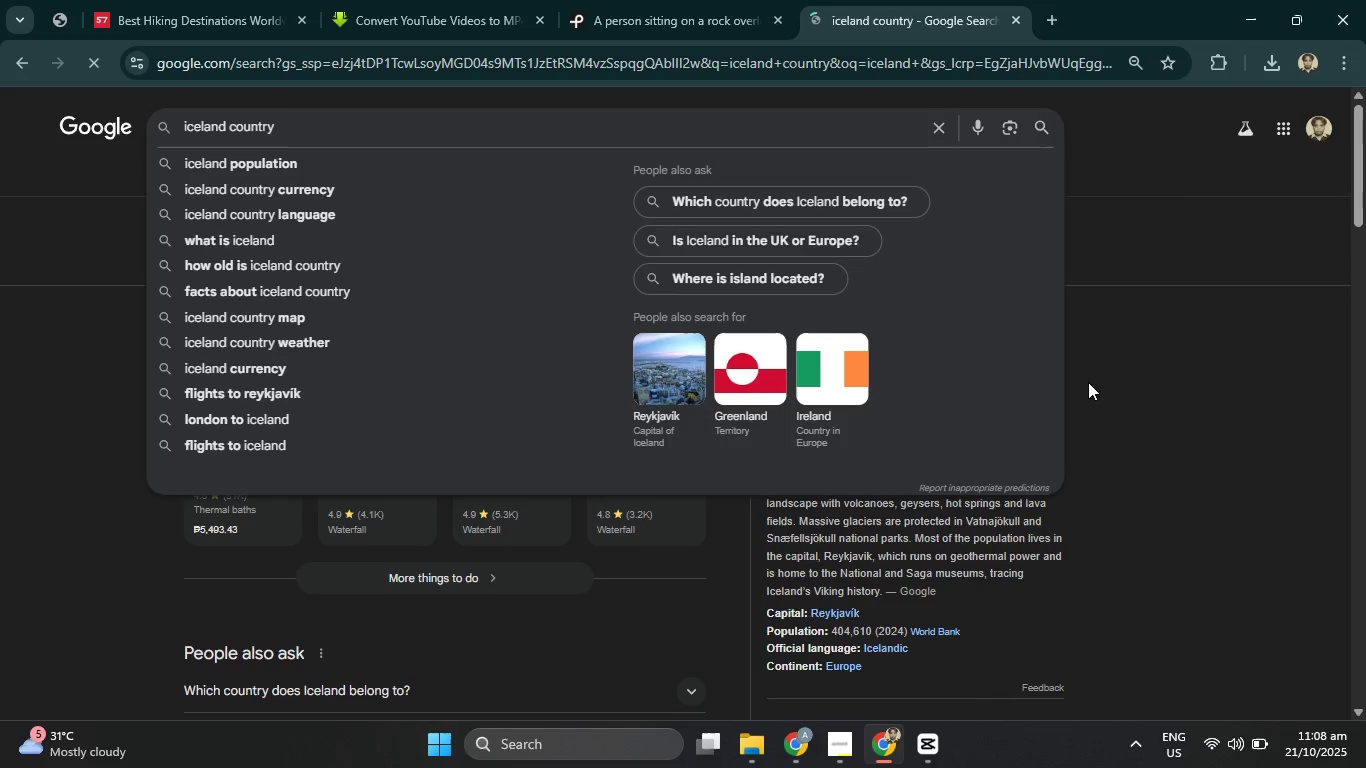 
left_click([1166, 394])
 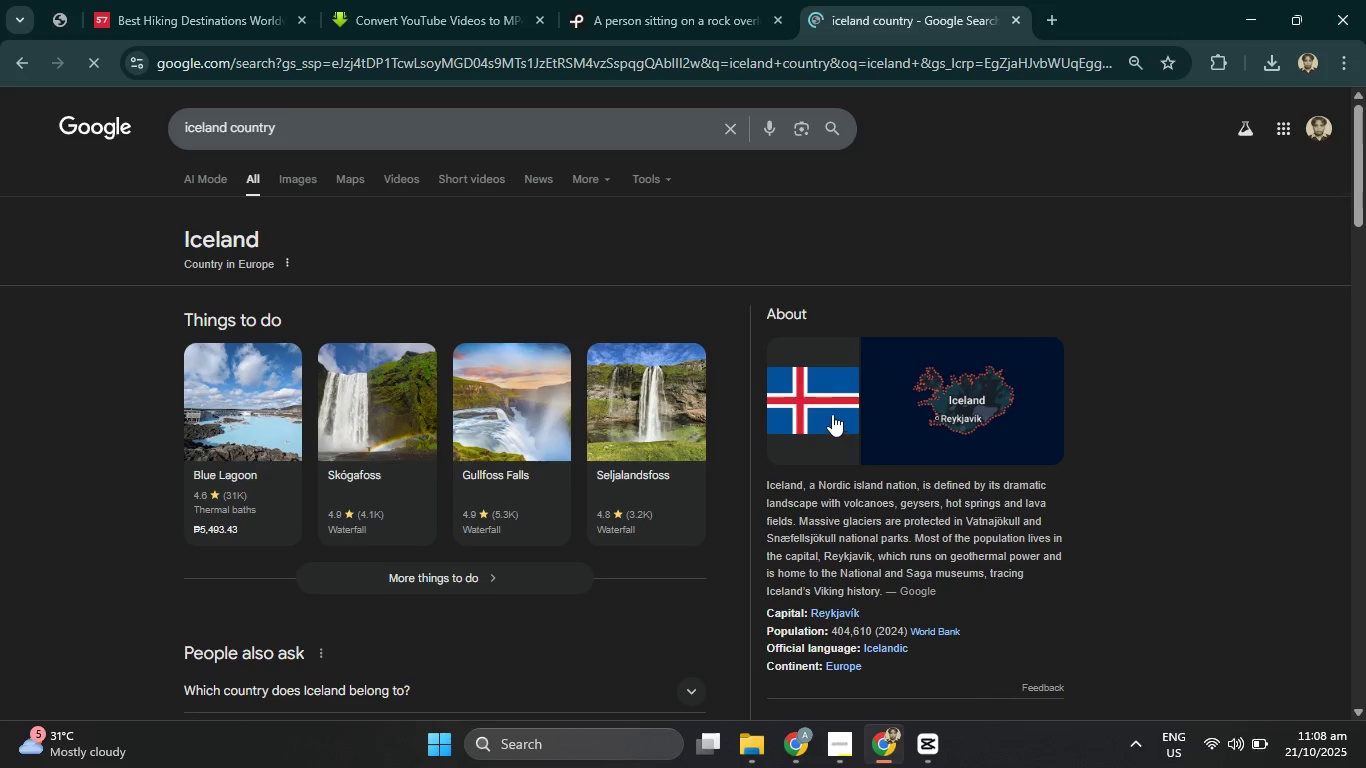 
left_click([828, 412])
 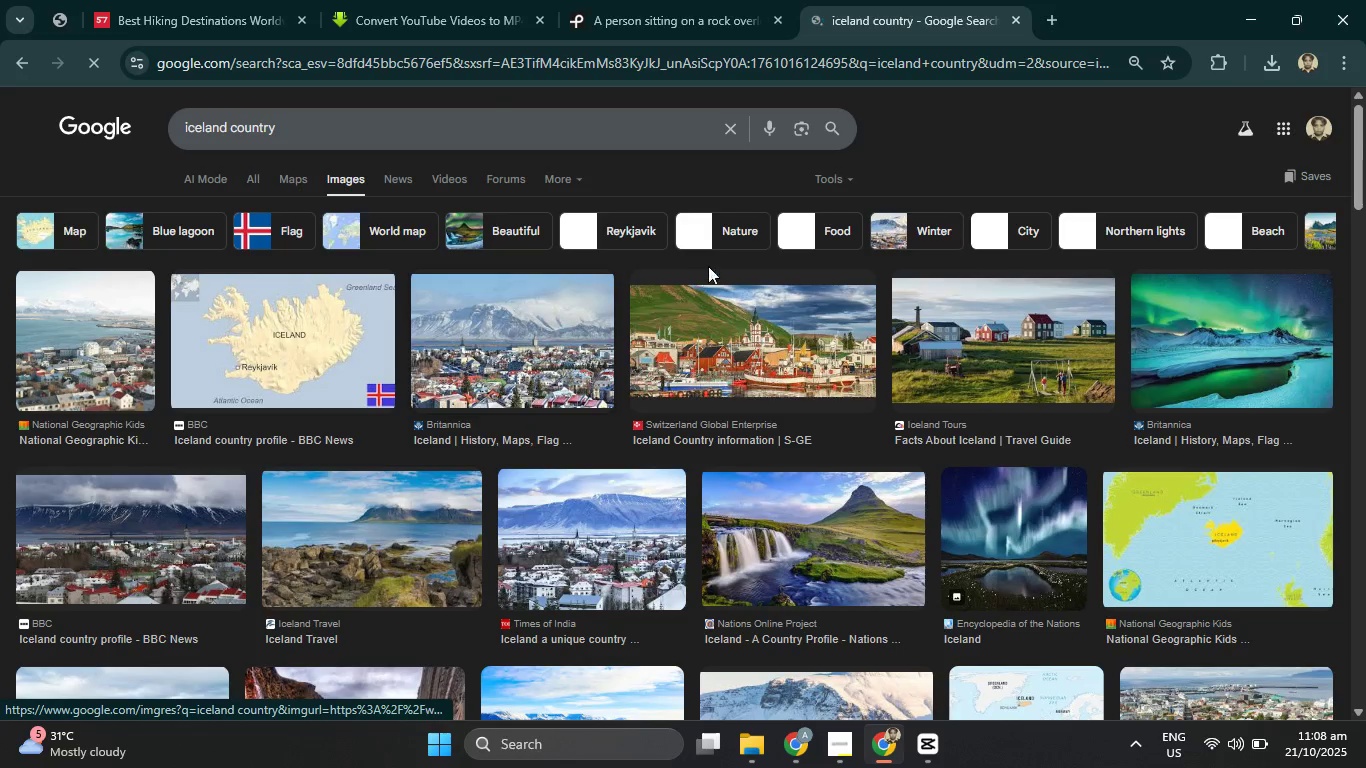 
left_click([422, 125])
 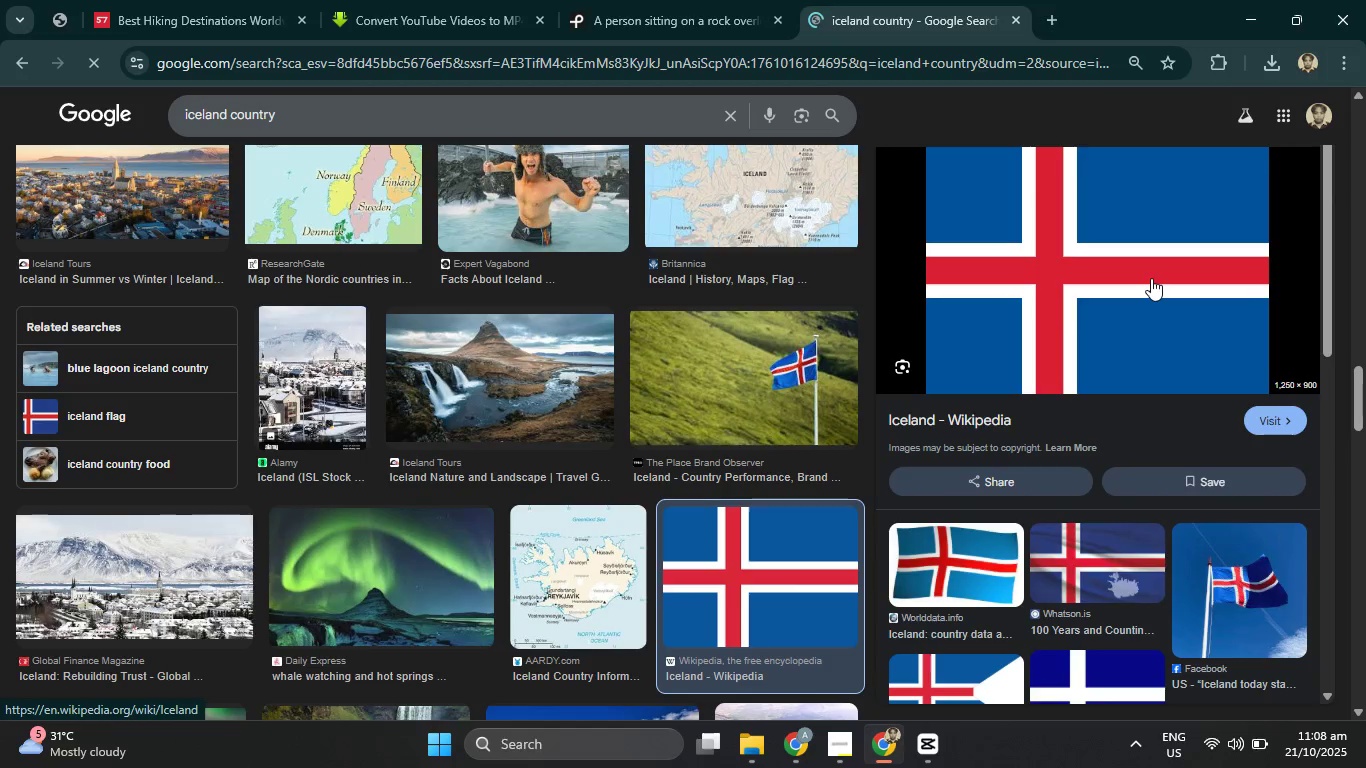 
right_click([1151, 278])
 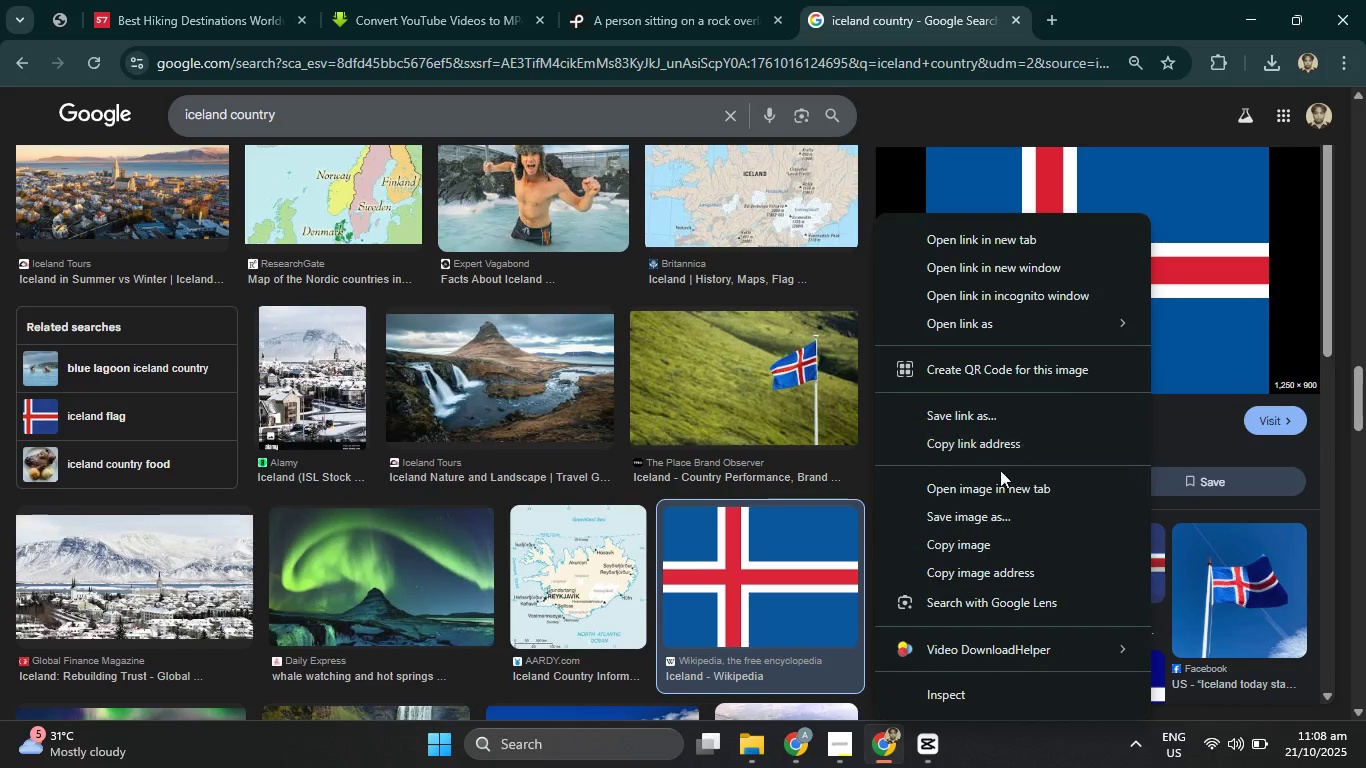 
left_click([982, 517])
 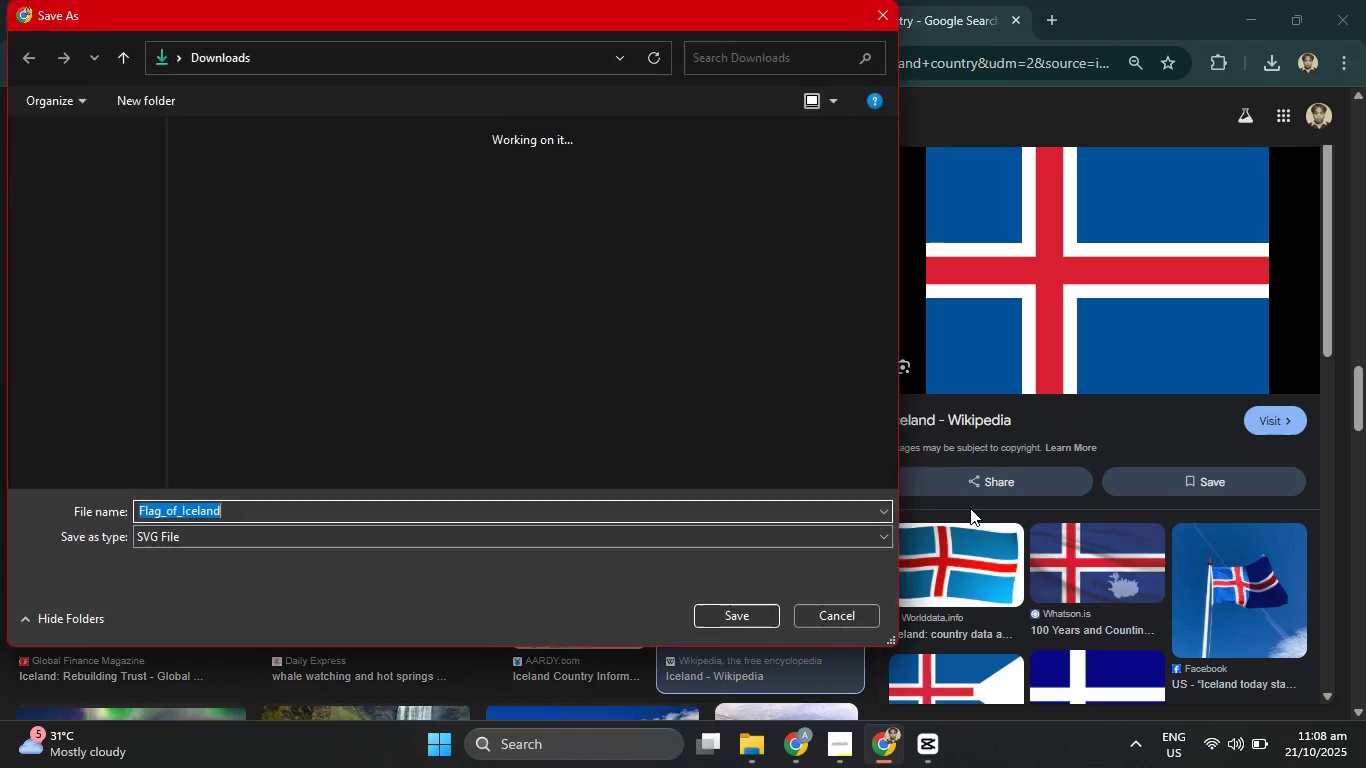 
left_click([747, 618])
 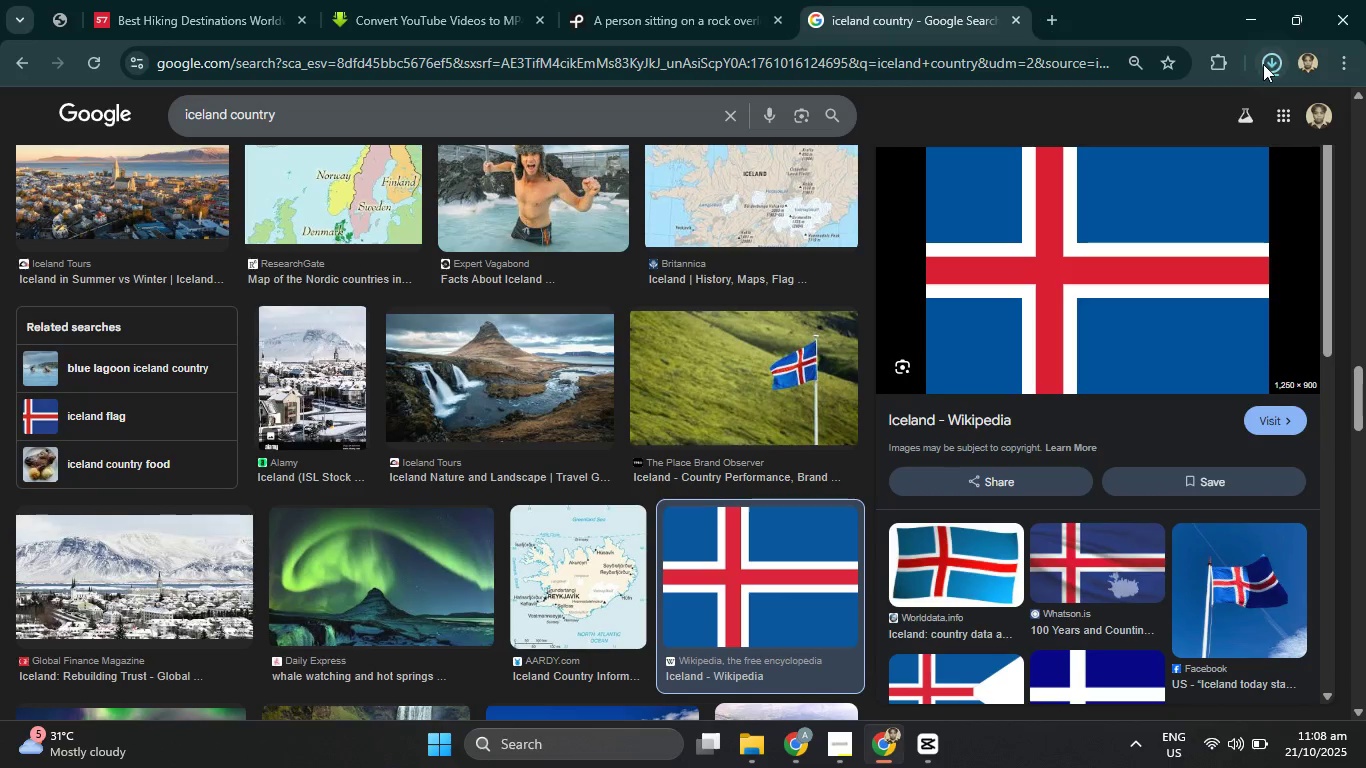 
left_click([1263, 64])
 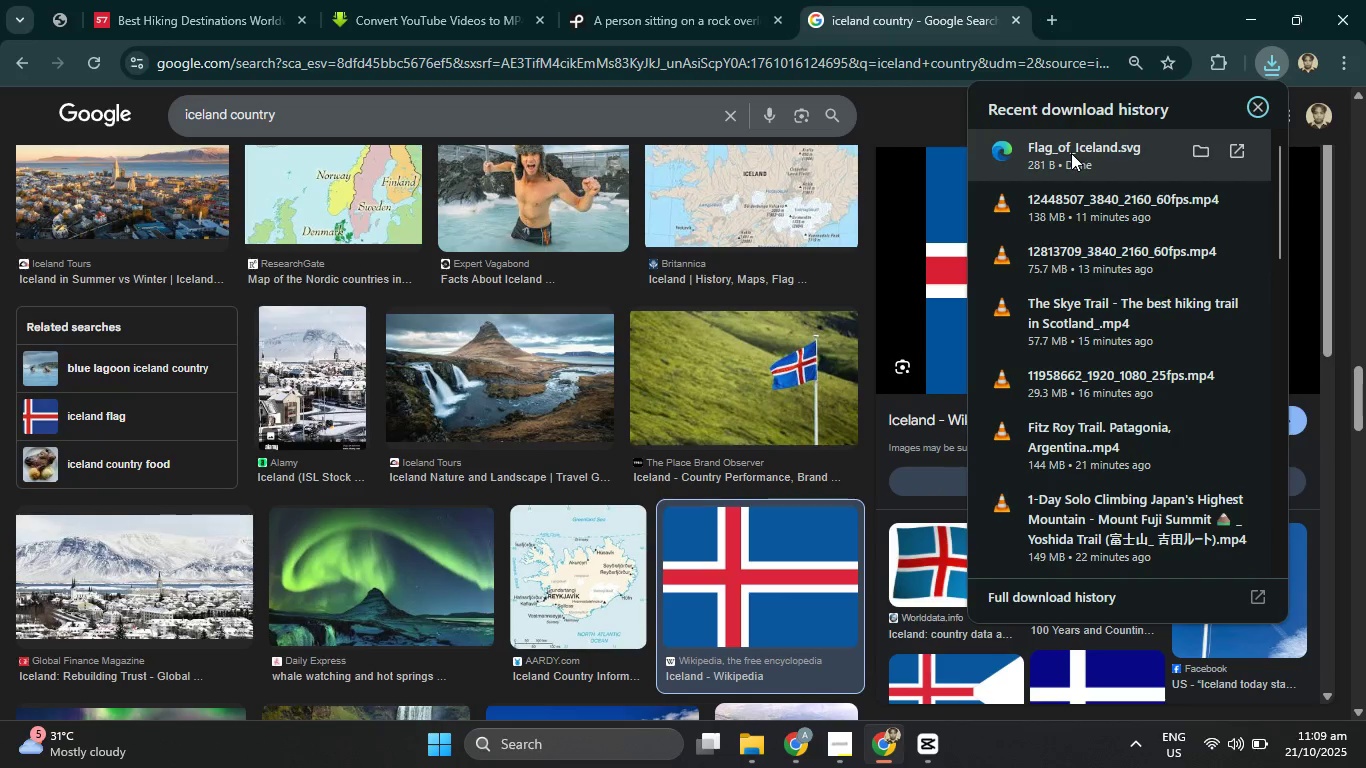 
left_click_drag(start_coordinate=[1071, 153], to_coordinate=[871, 485])
 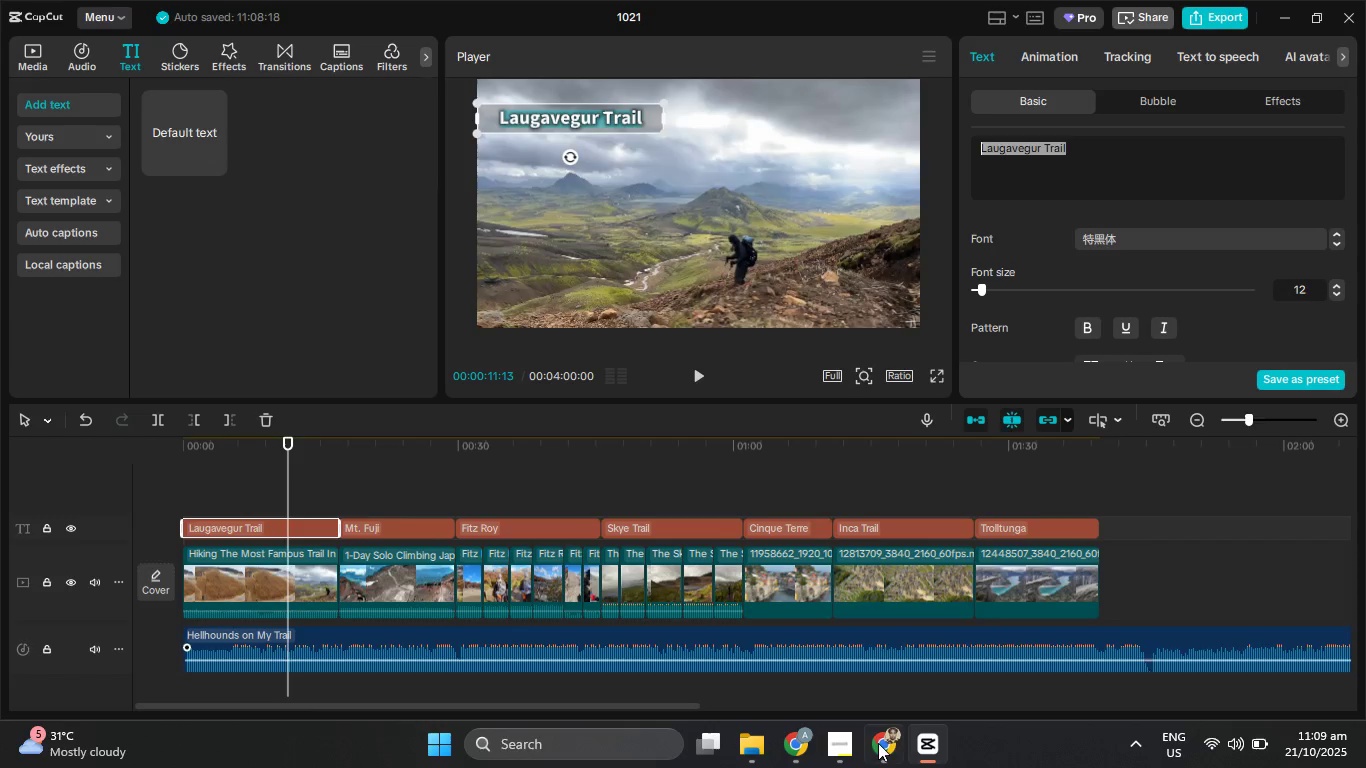 
left_click([884, 767])
 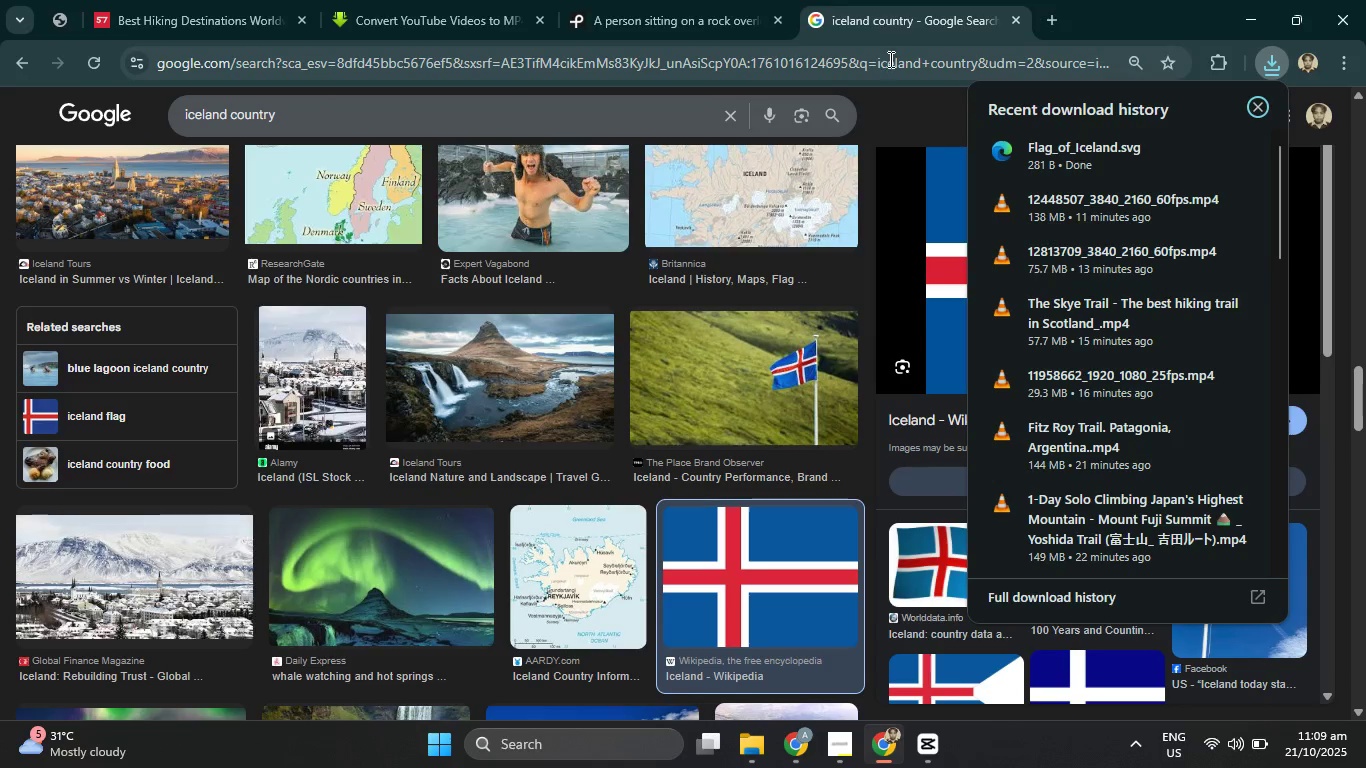 
left_click([918, 61])
 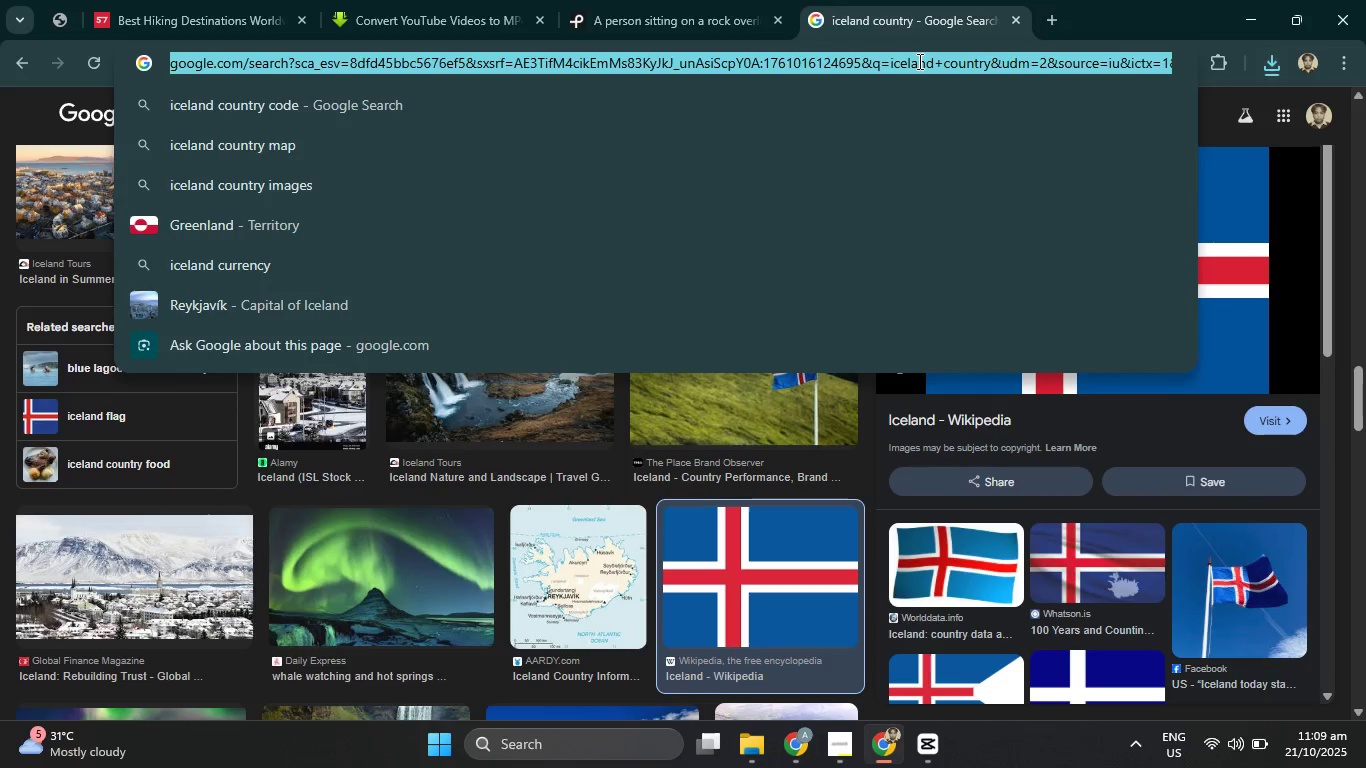 
type(svg to )
 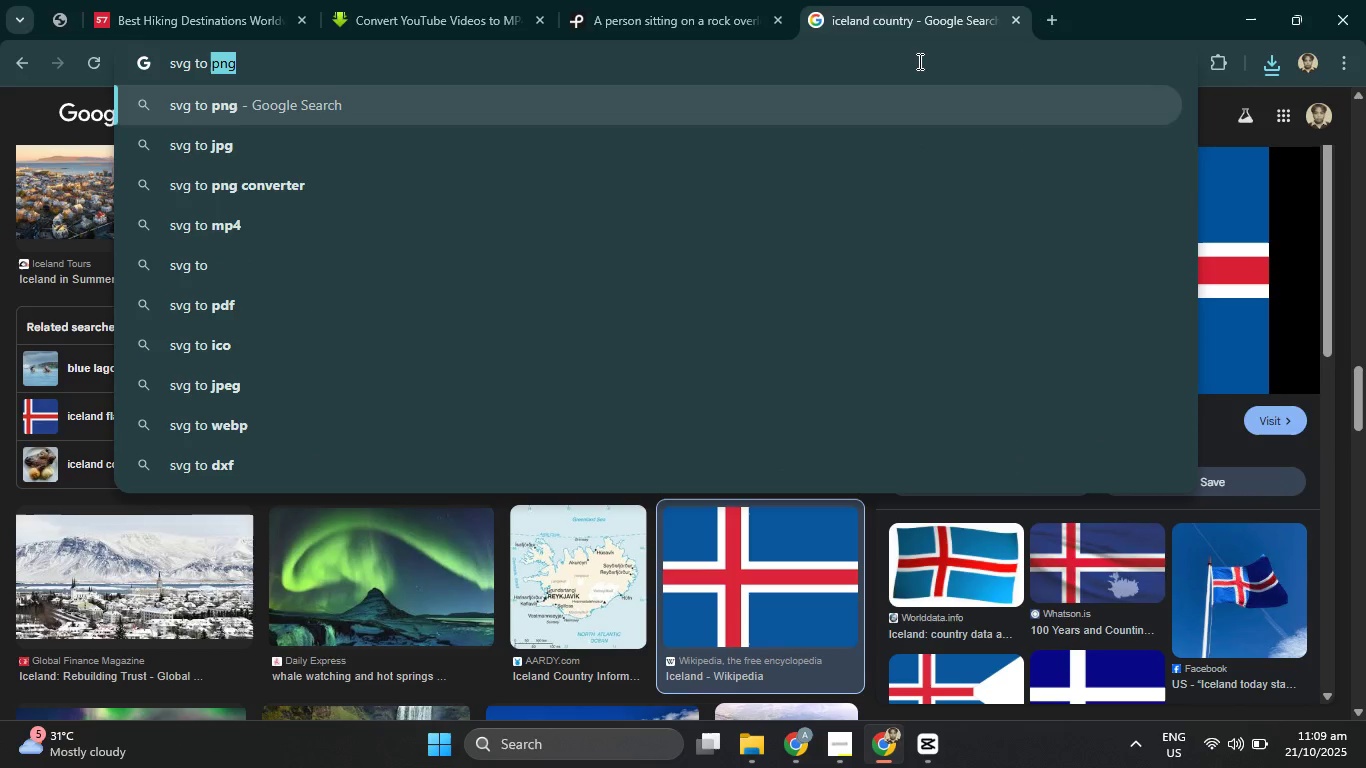 
key(Enter)
 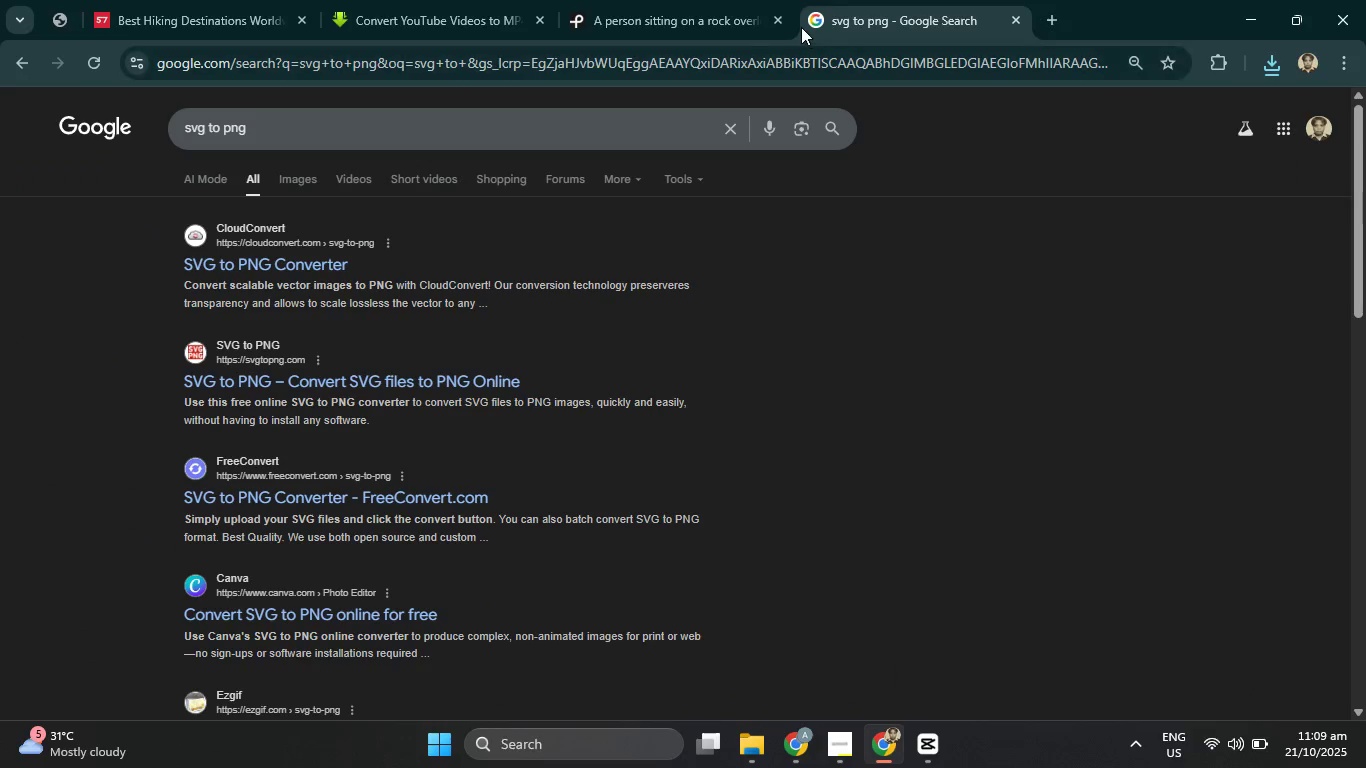 
left_click([301, 253])
 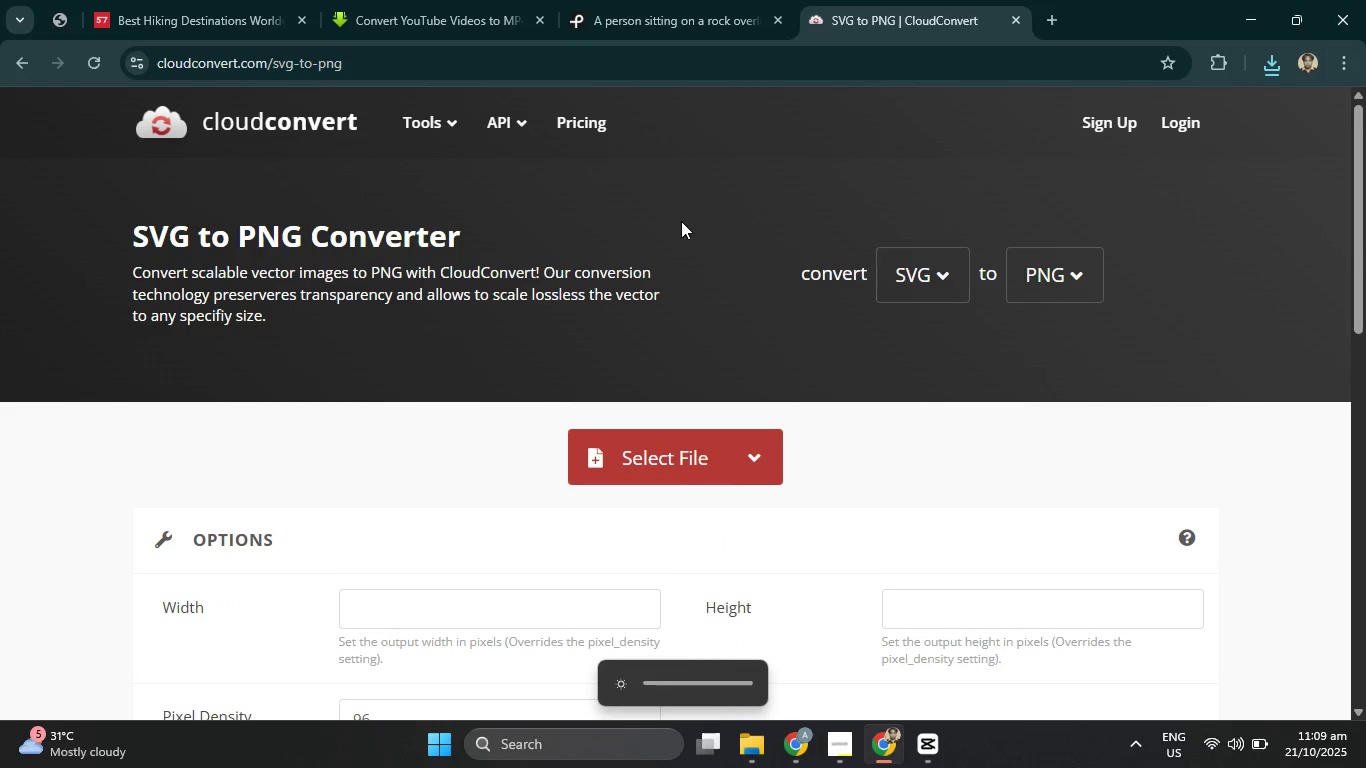 
wait(5.58)
 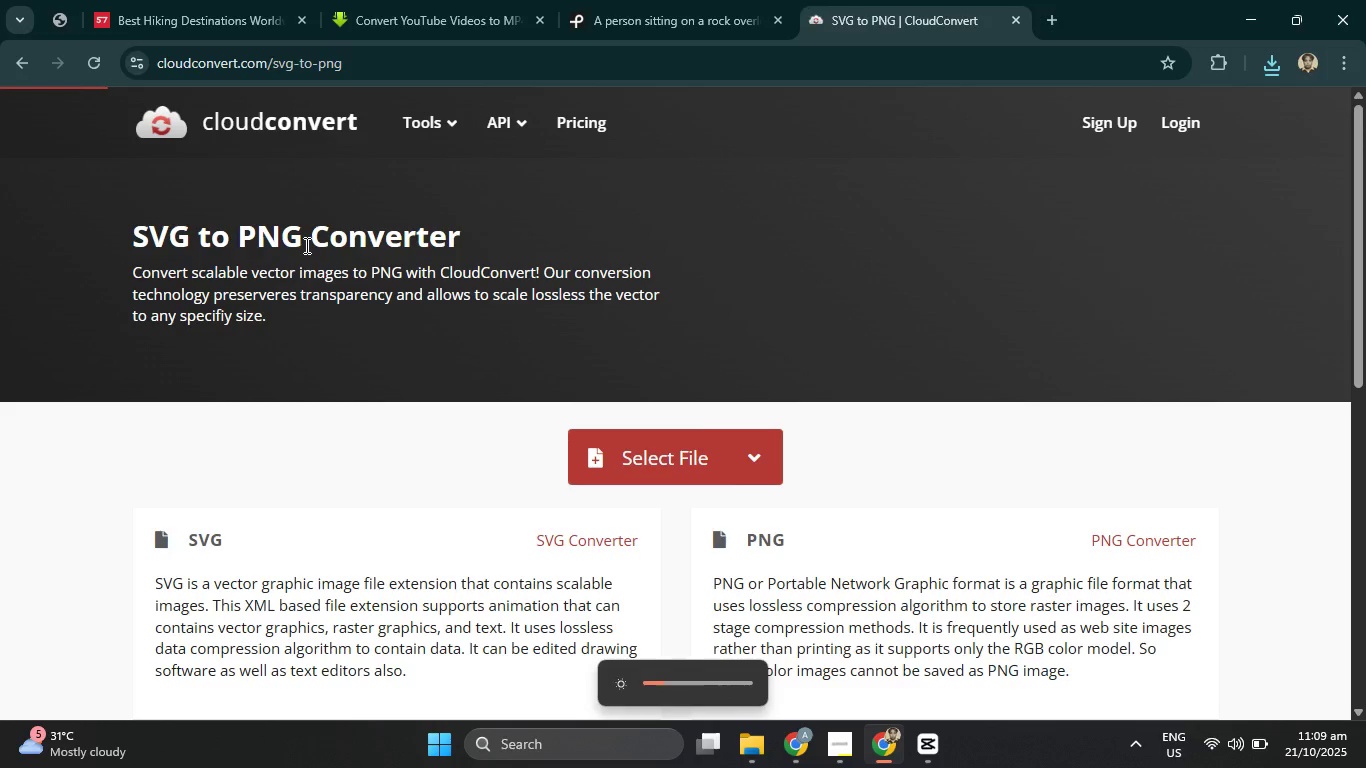 
left_click([1269, 69])
 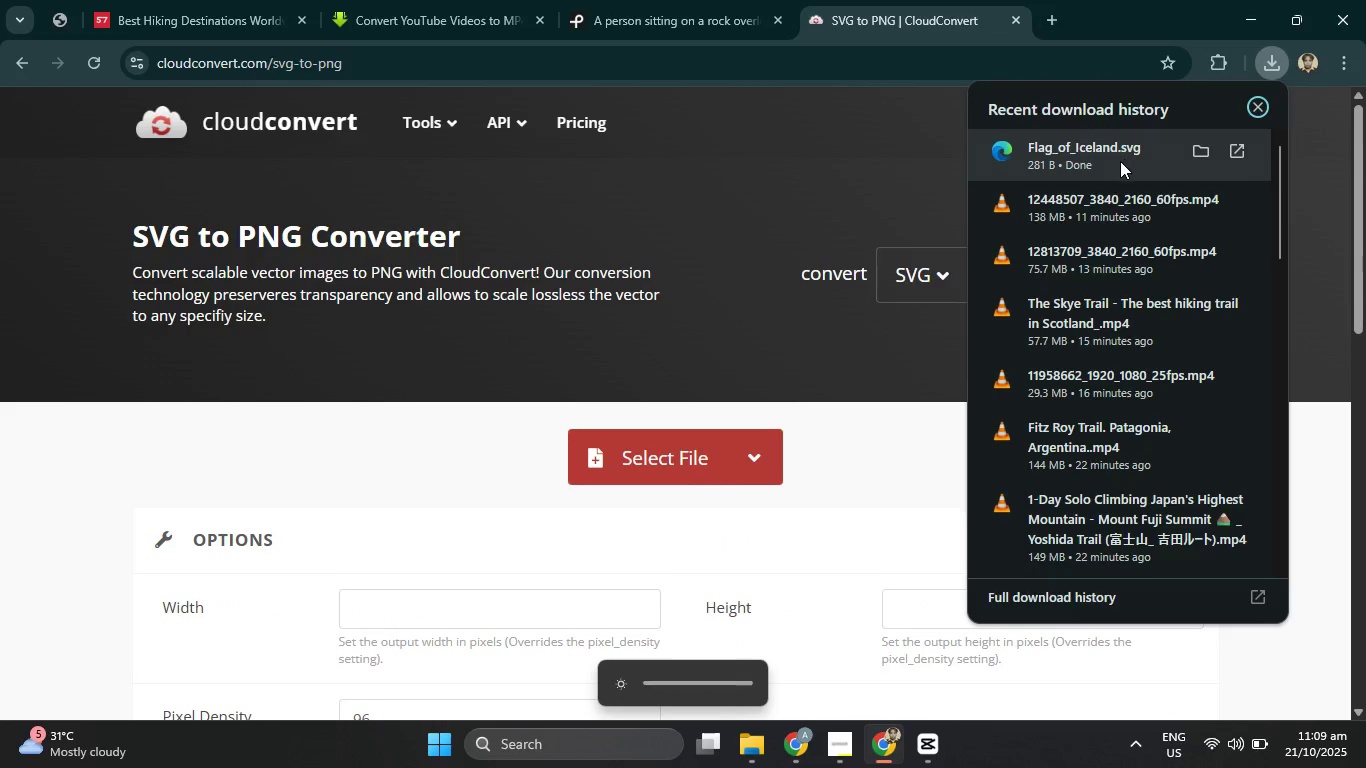 
left_click_drag(start_coordinate=[1118, 161], to_coordinate=[739, 487])
 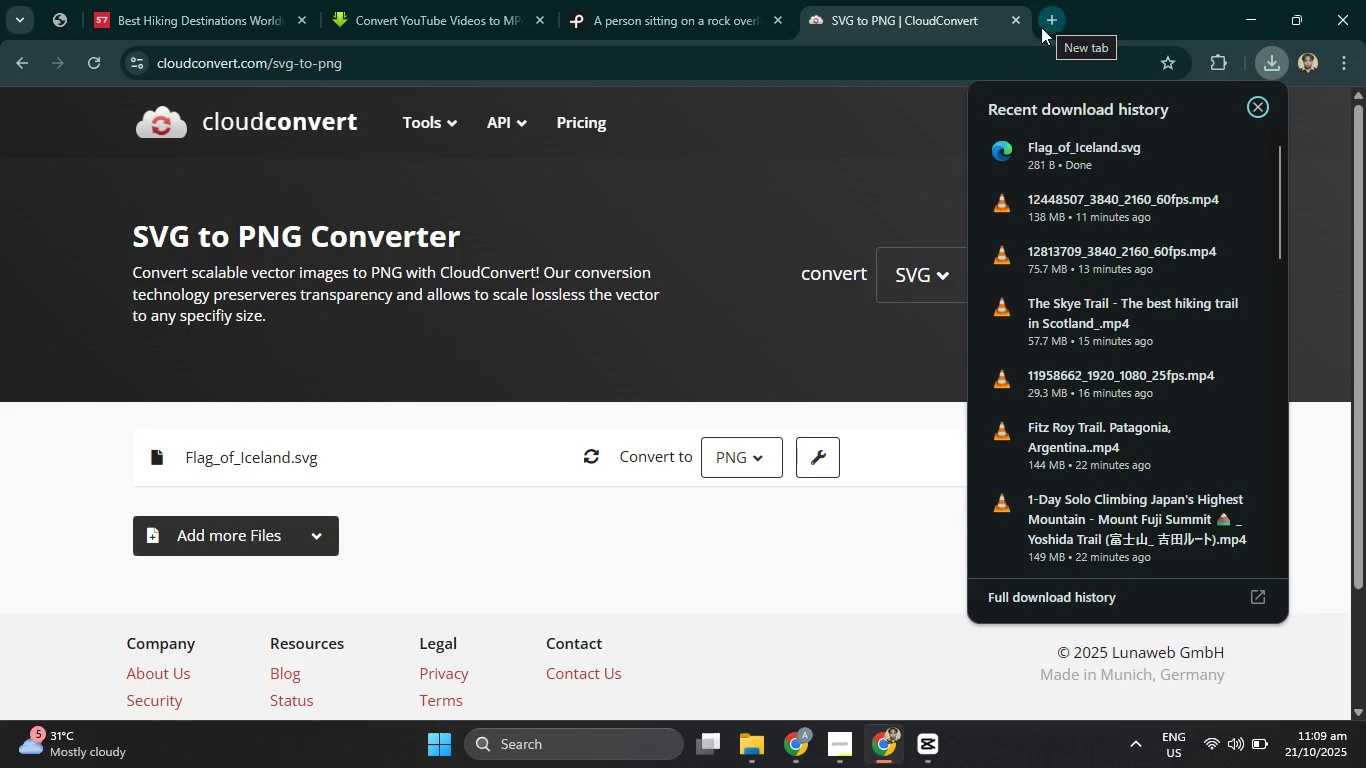 
left_click([773, 566])
 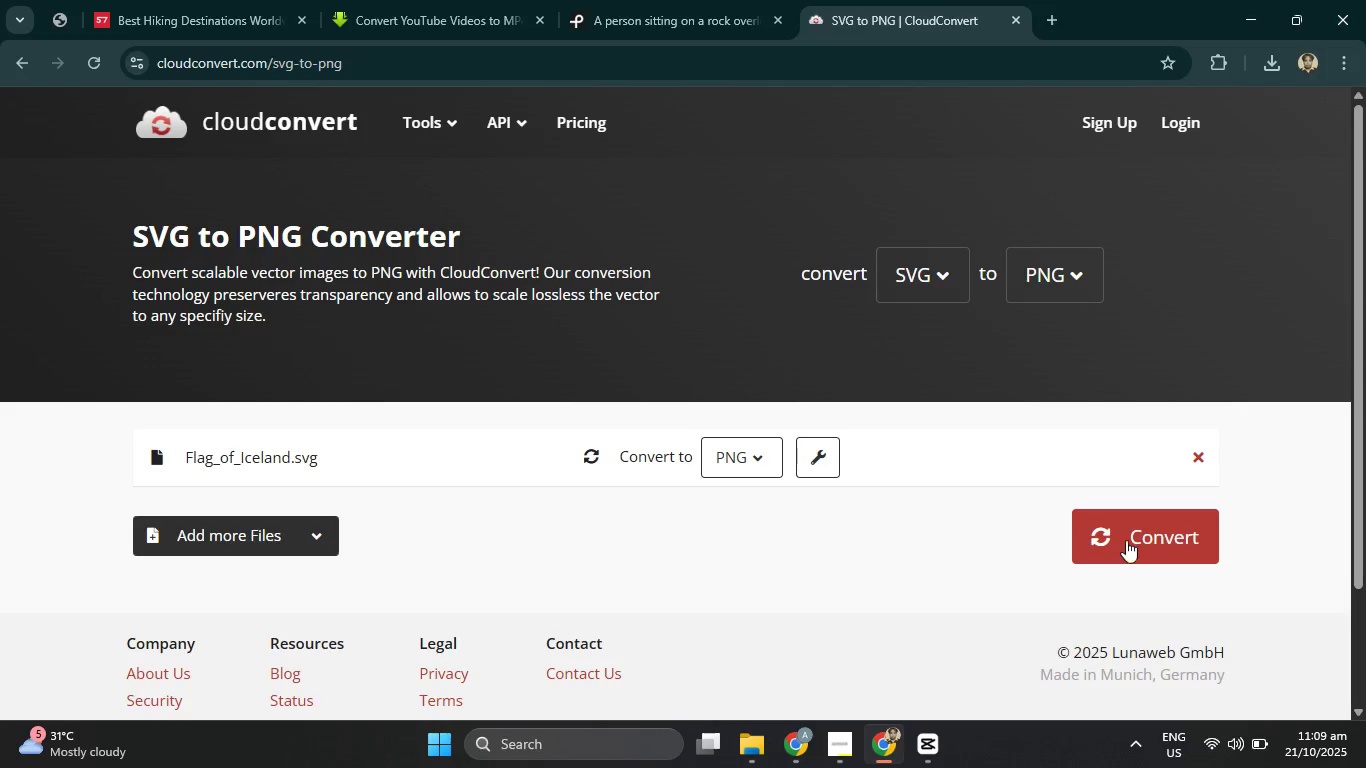 
left_click([1147, 538])
 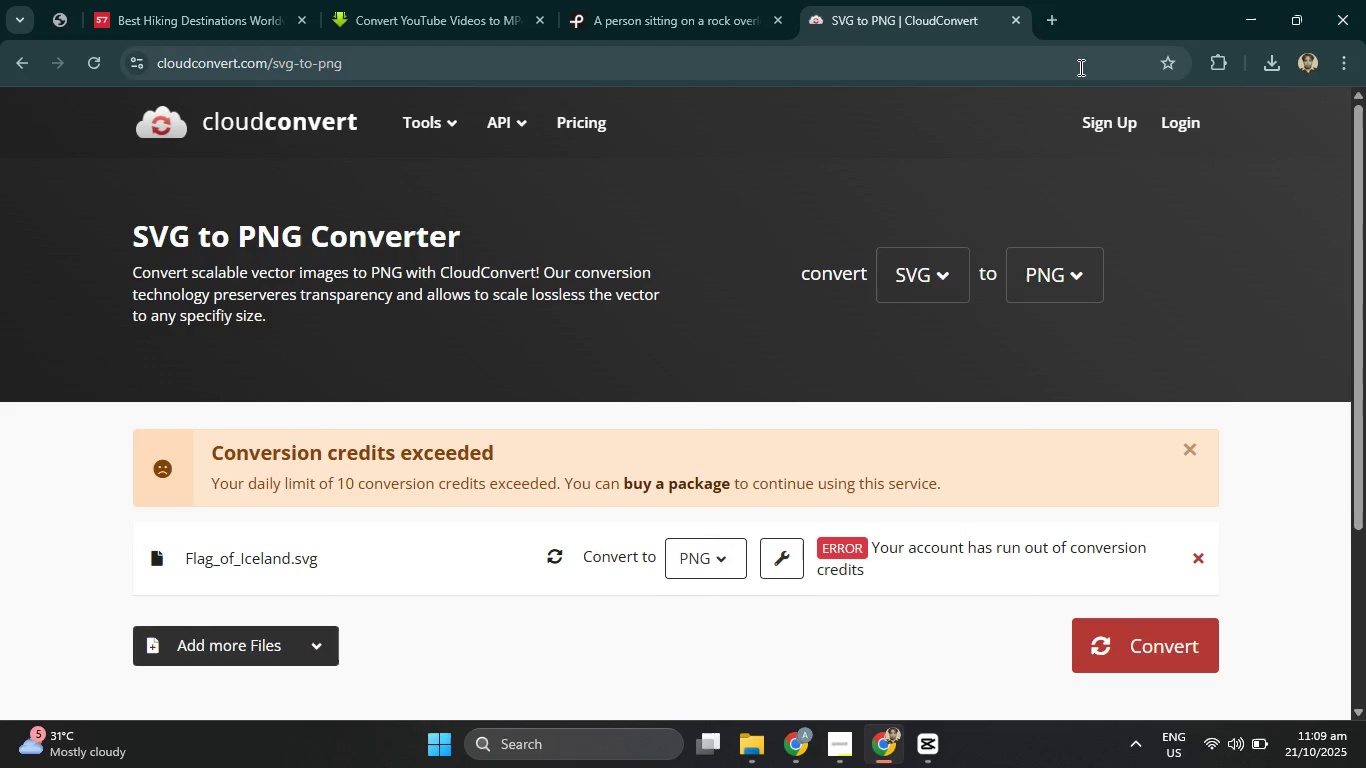 
wait(6.56)
 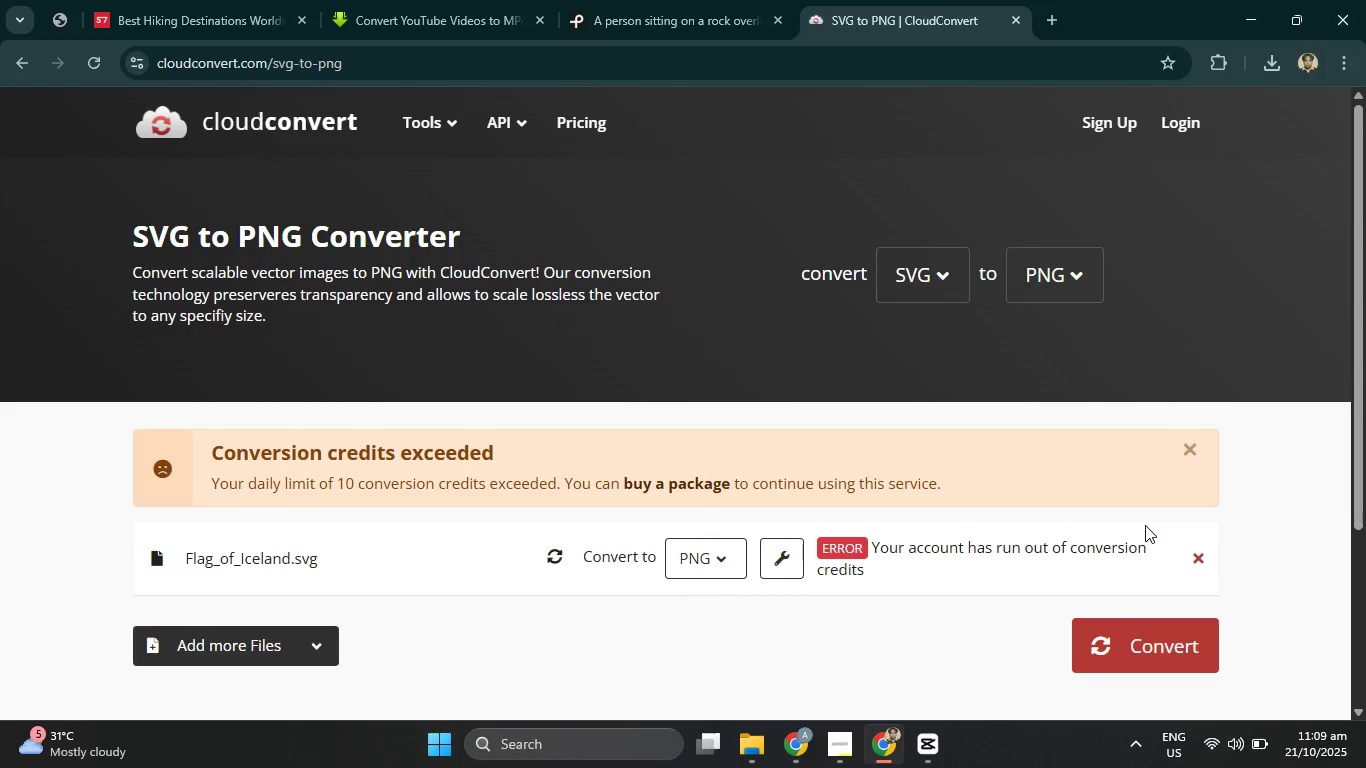 
left_click([15, 63])
 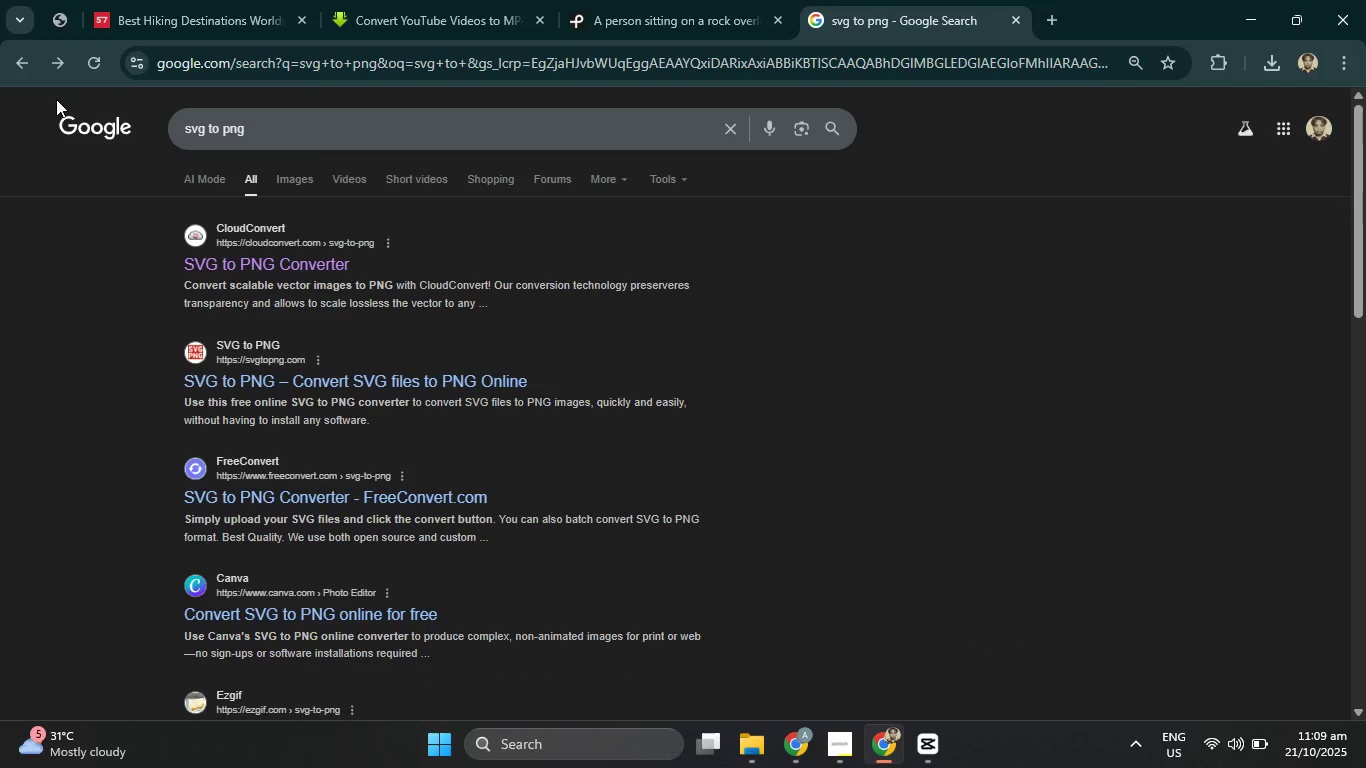 
wait(8.4)
 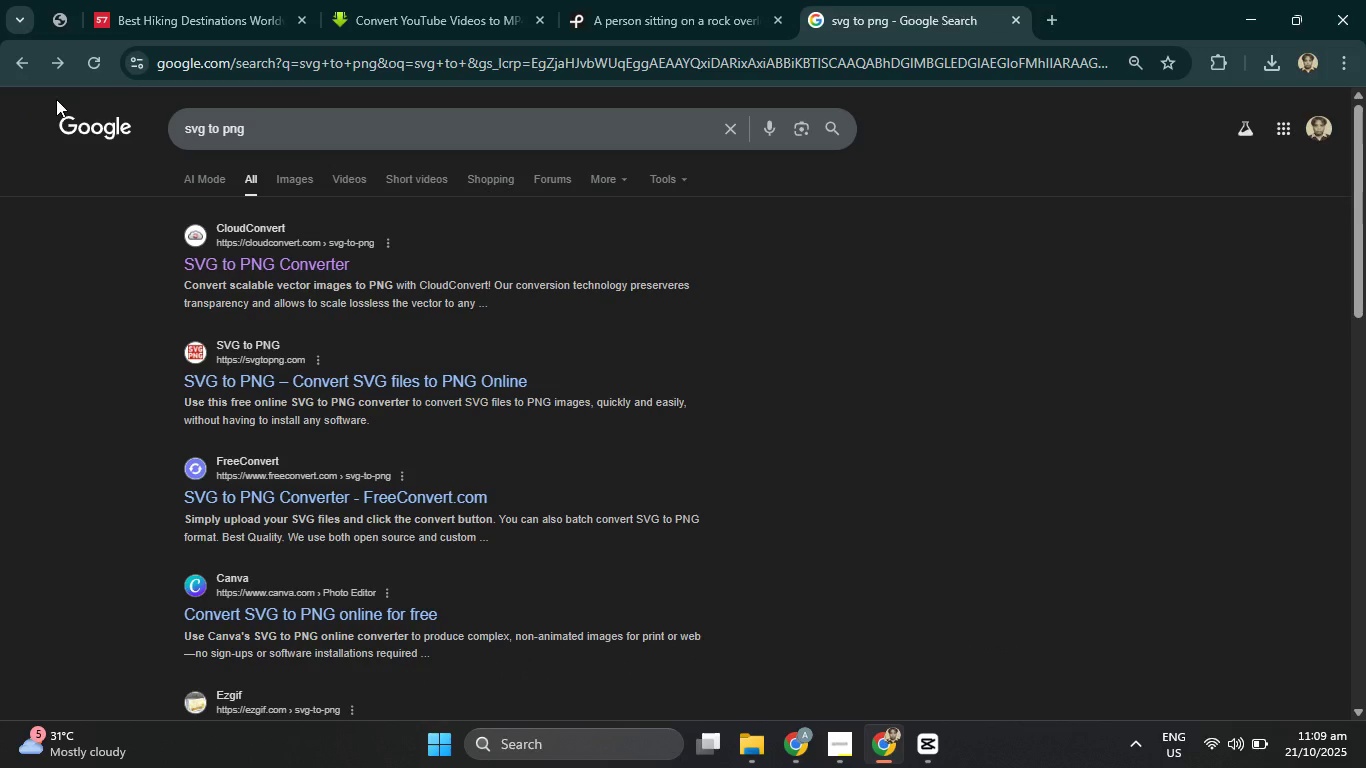 
left_click([361, 390])
 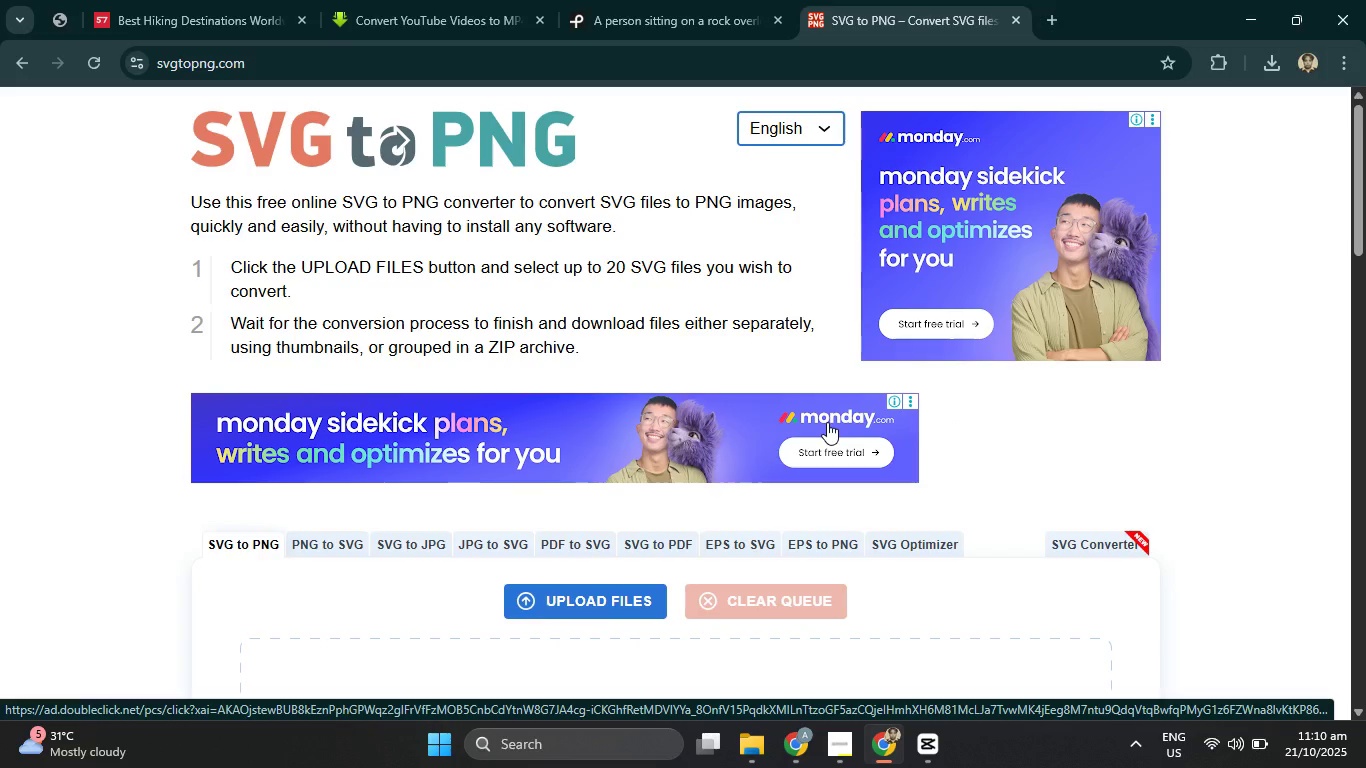 
wait(22.06)
 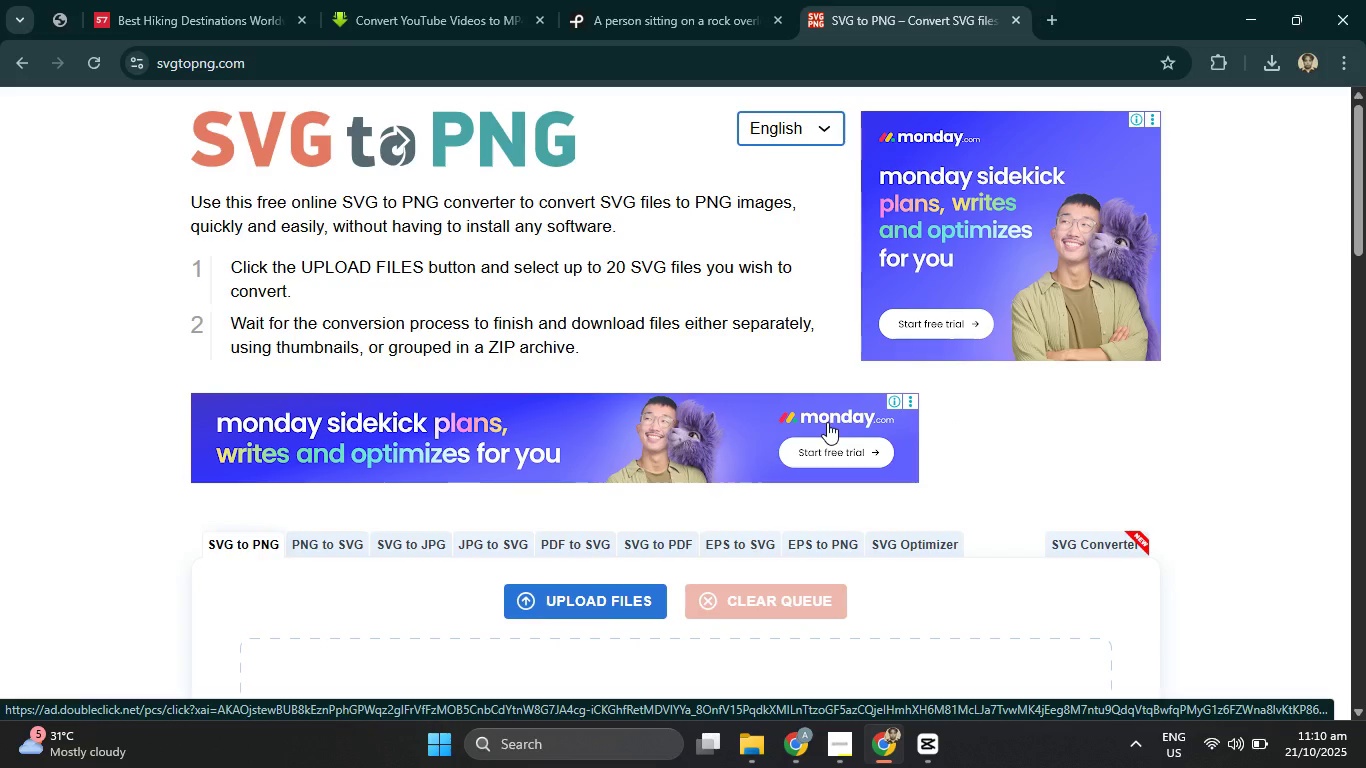 
left_click([1281, 69])
 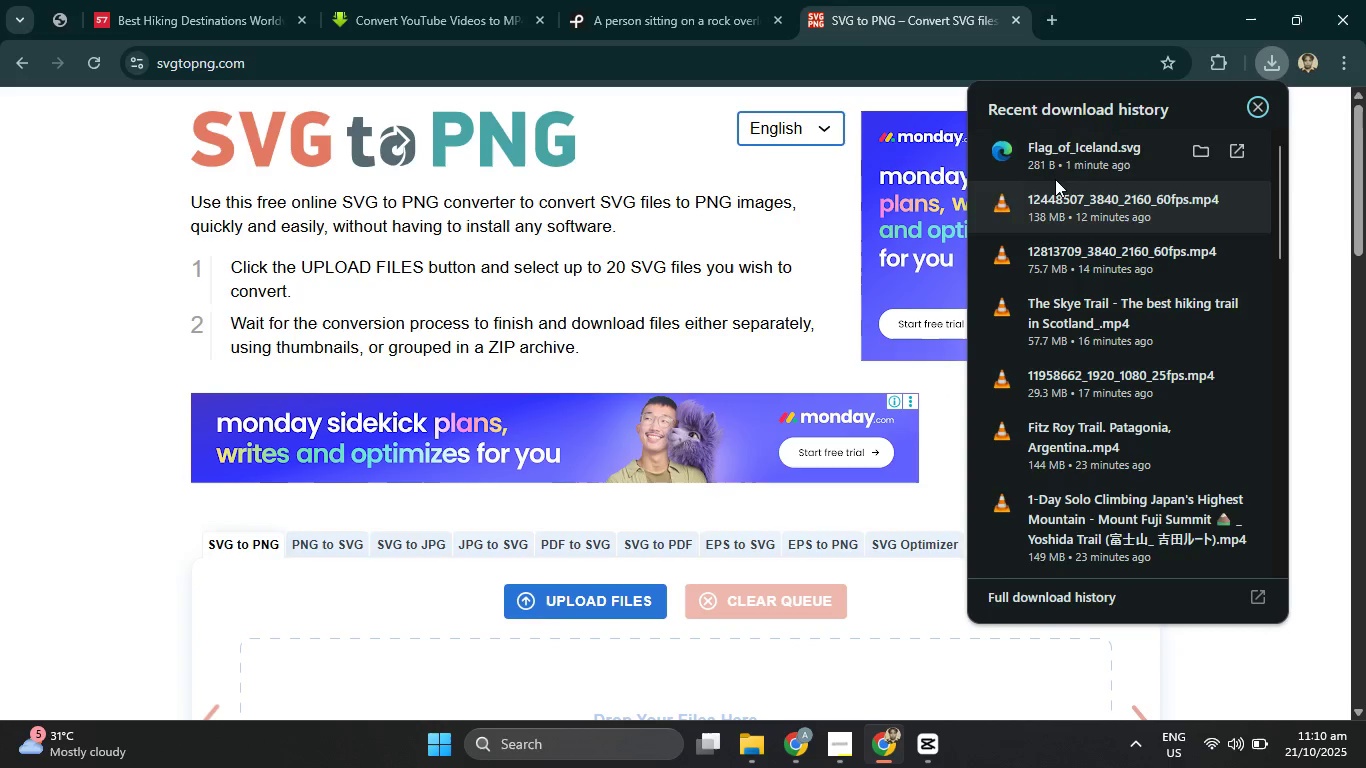 
left_click_drag(start_coordinate=[1056, 158], to_coordinate=[703, 645])
 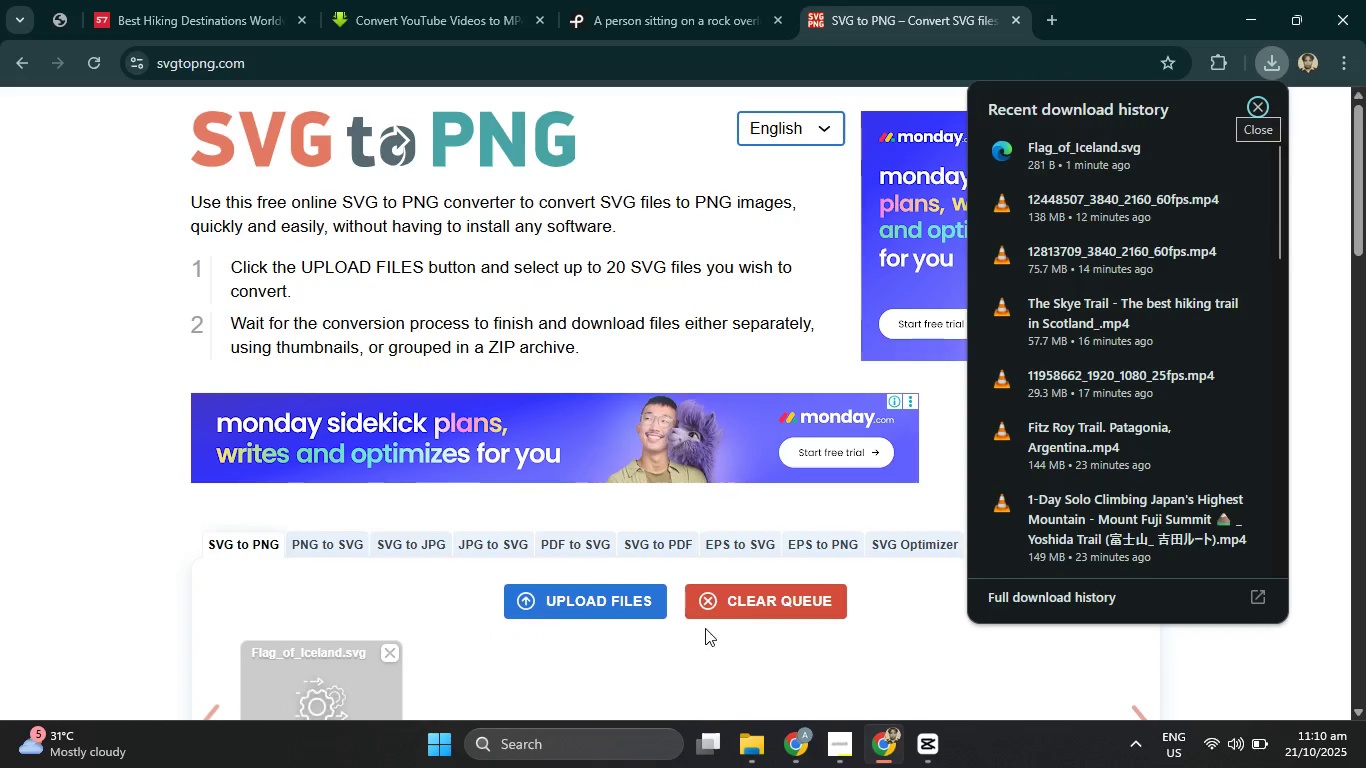 
scroll: coordinate [660, 511], scroll_direction: down, amount: 4.0
 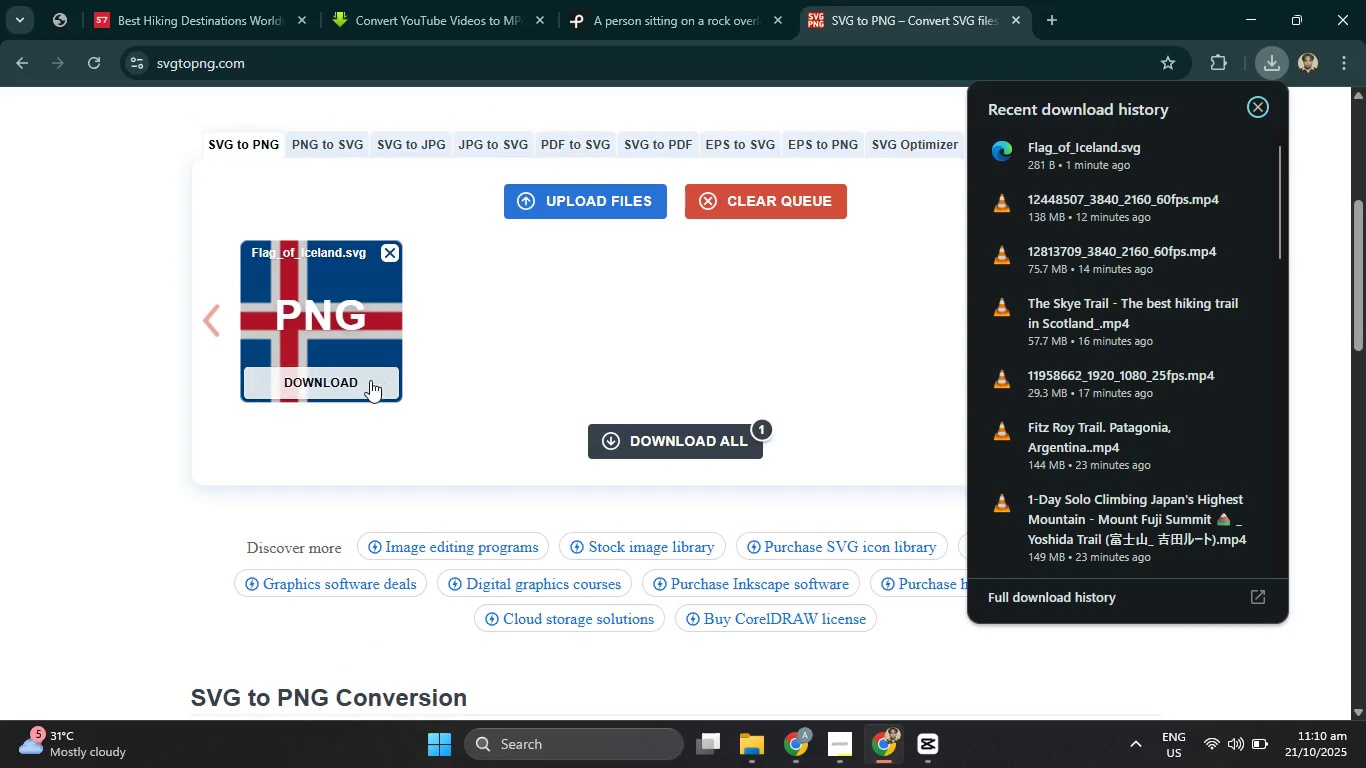 
left_click([361, 386])
 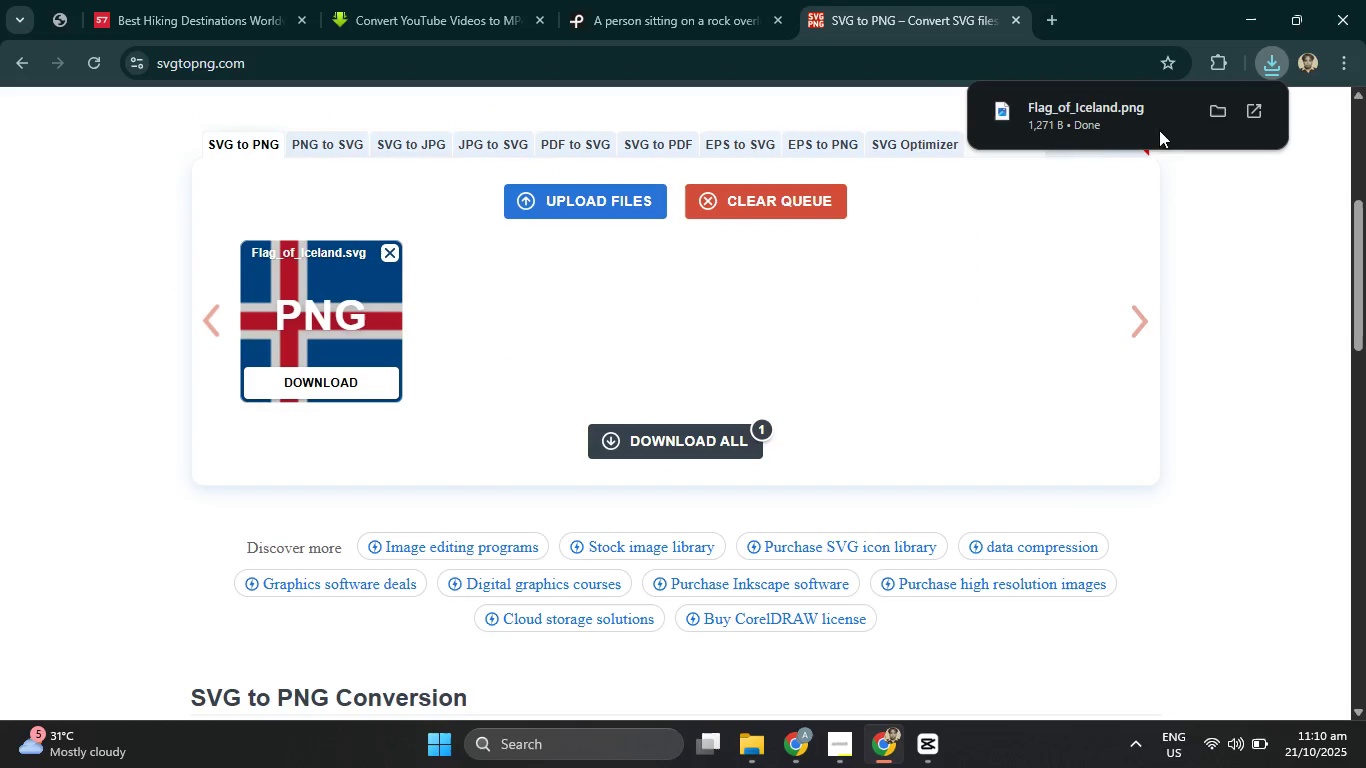 
left_click_drag(start_coordinate=[1076, 112], to_coordinate=[285, 477])
 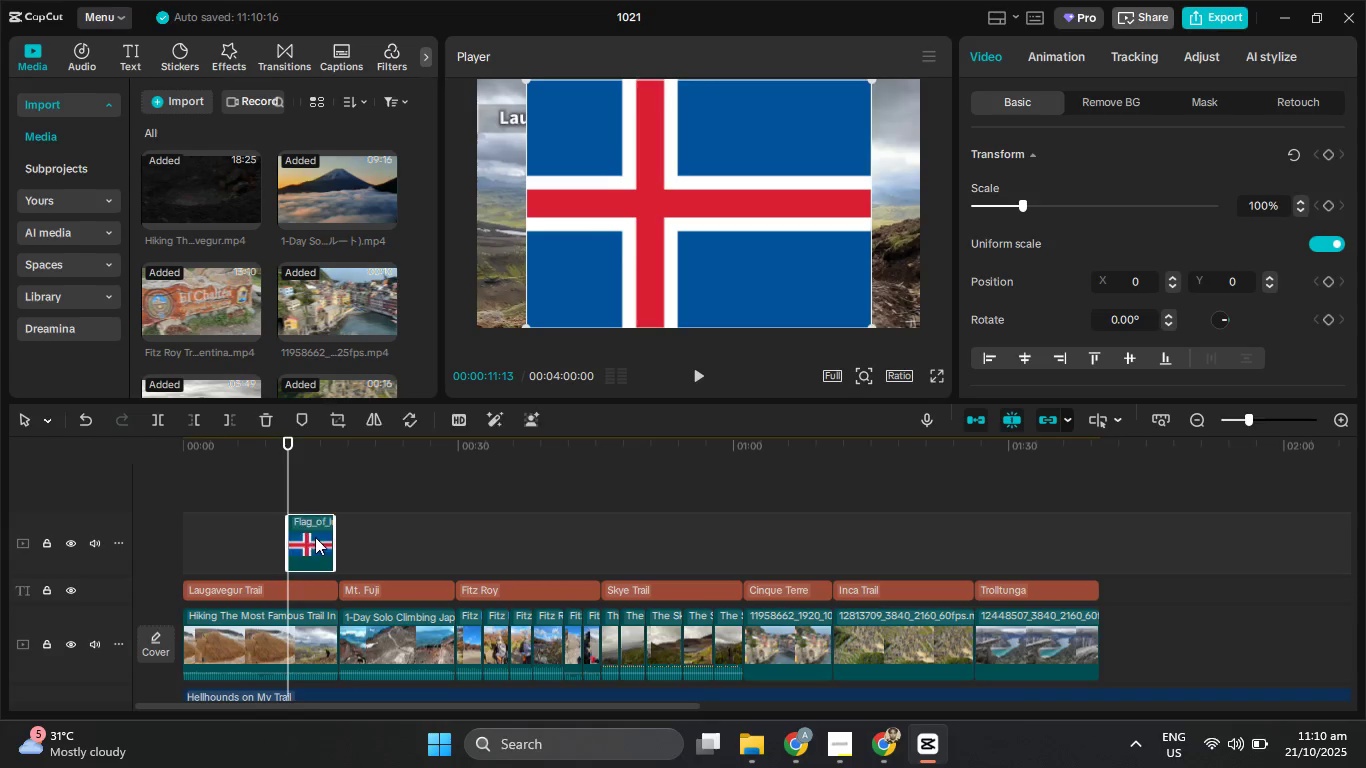 
left_click_drag(start_coordinate=[288, 541], to_coordinate=[144, 534])
 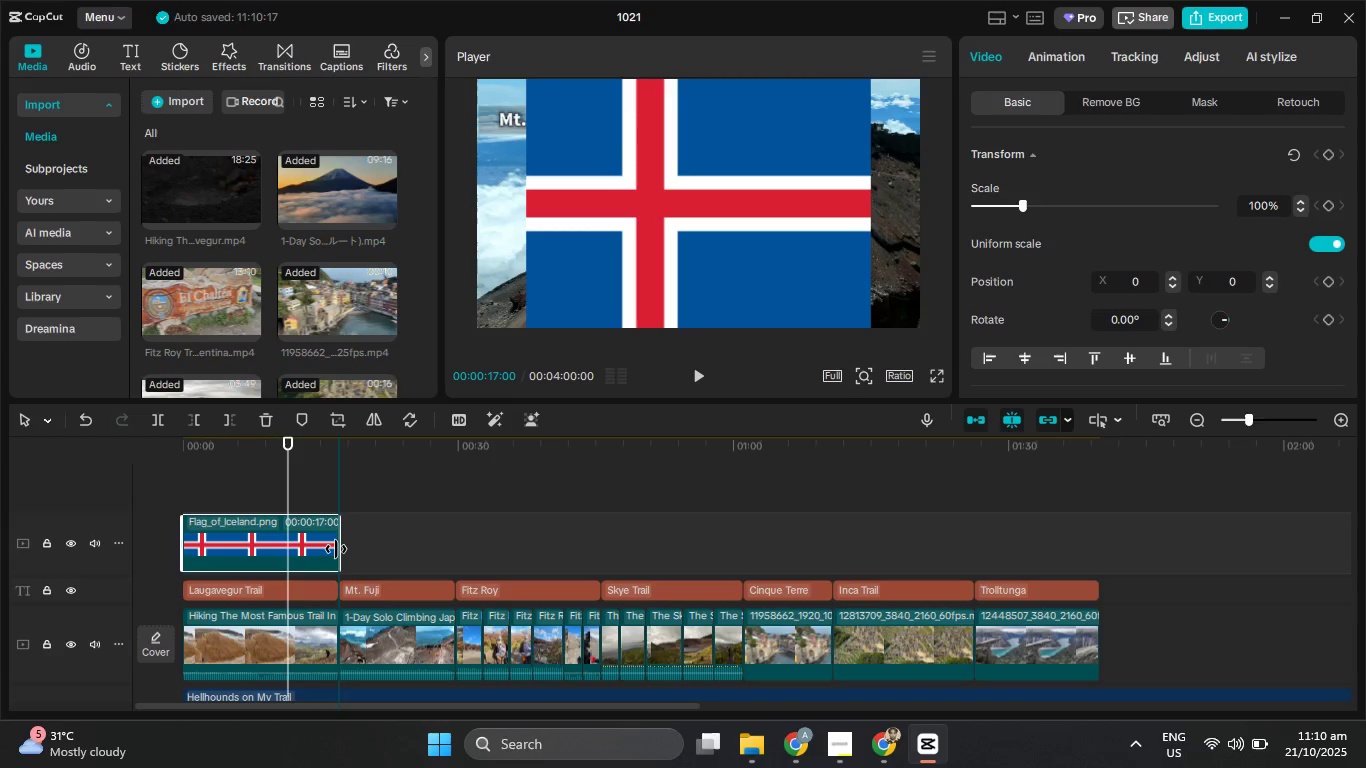 
left_click_drag(start_coordinate=[691, 235], to_coordinate=[690, 247])
 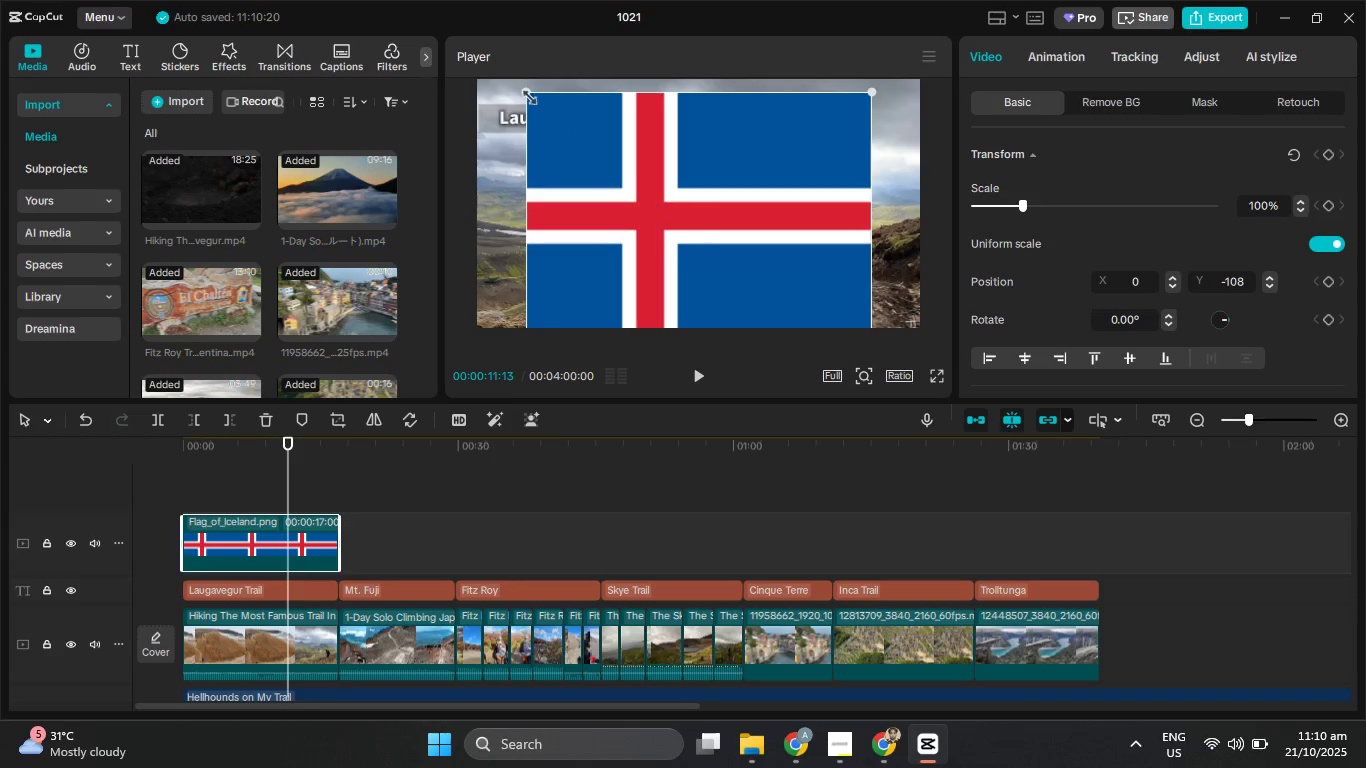 
left_click_drag(start_coordinate=[525, 94], to_coordinate=[726, 267])
 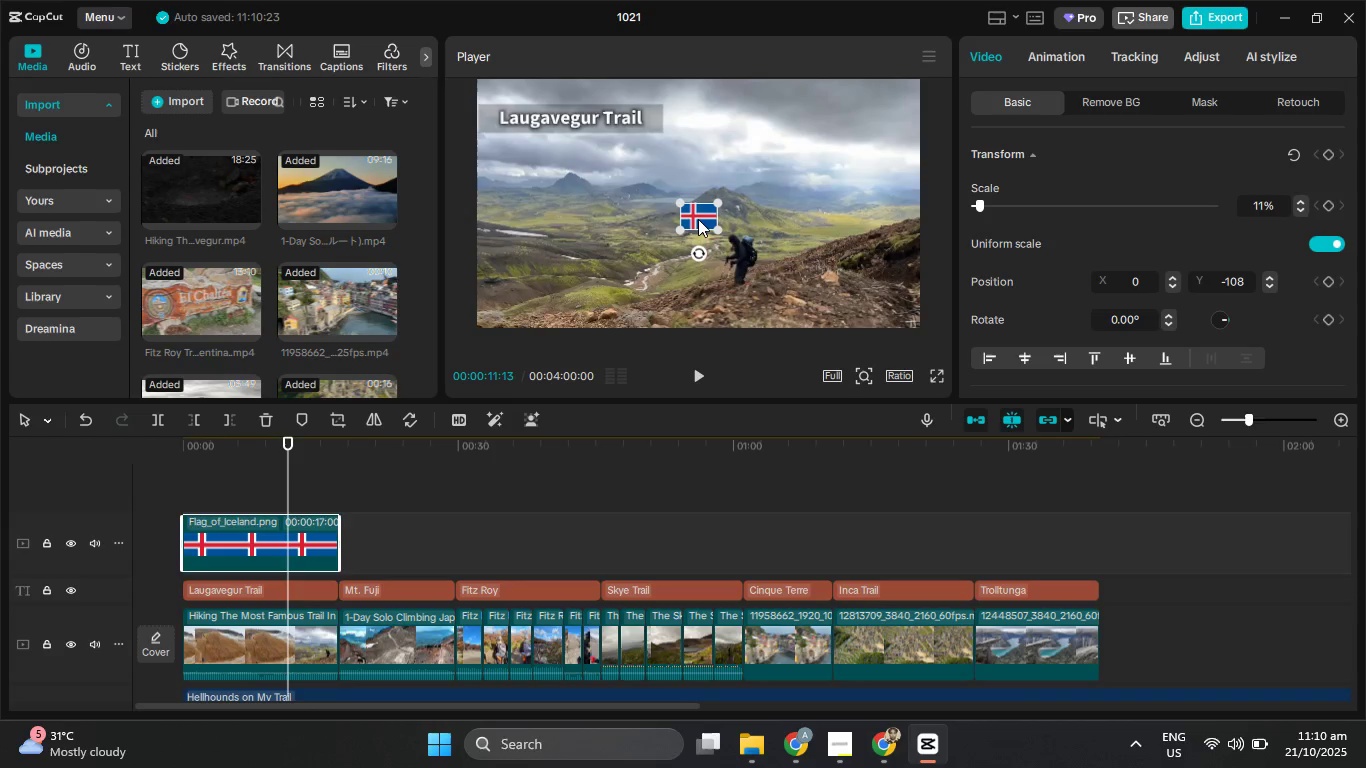 
left_click_drag(start_coordinate=[697, 217], to_coordinate=[495, 117])
 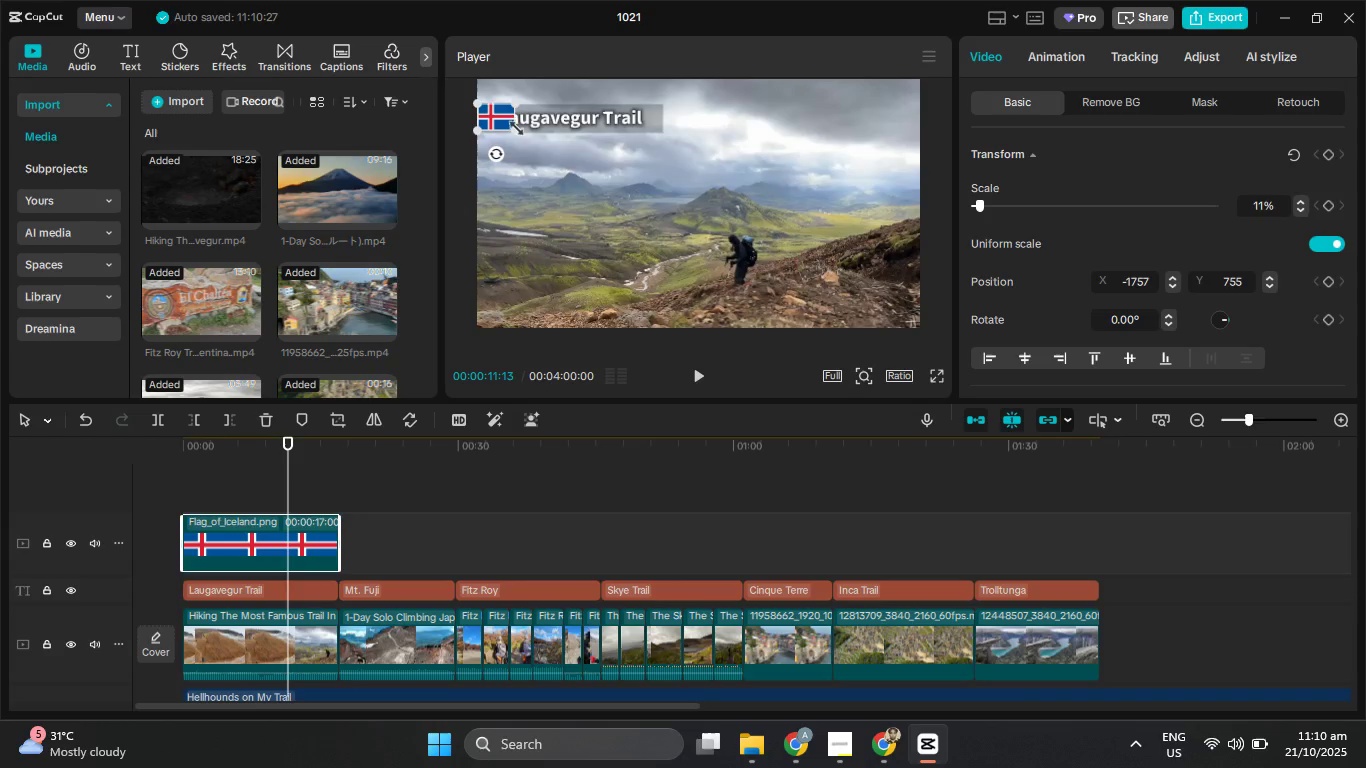 
left_click_drag(start_coordinate=[512, 125], to_coordinate=[519, 134])
 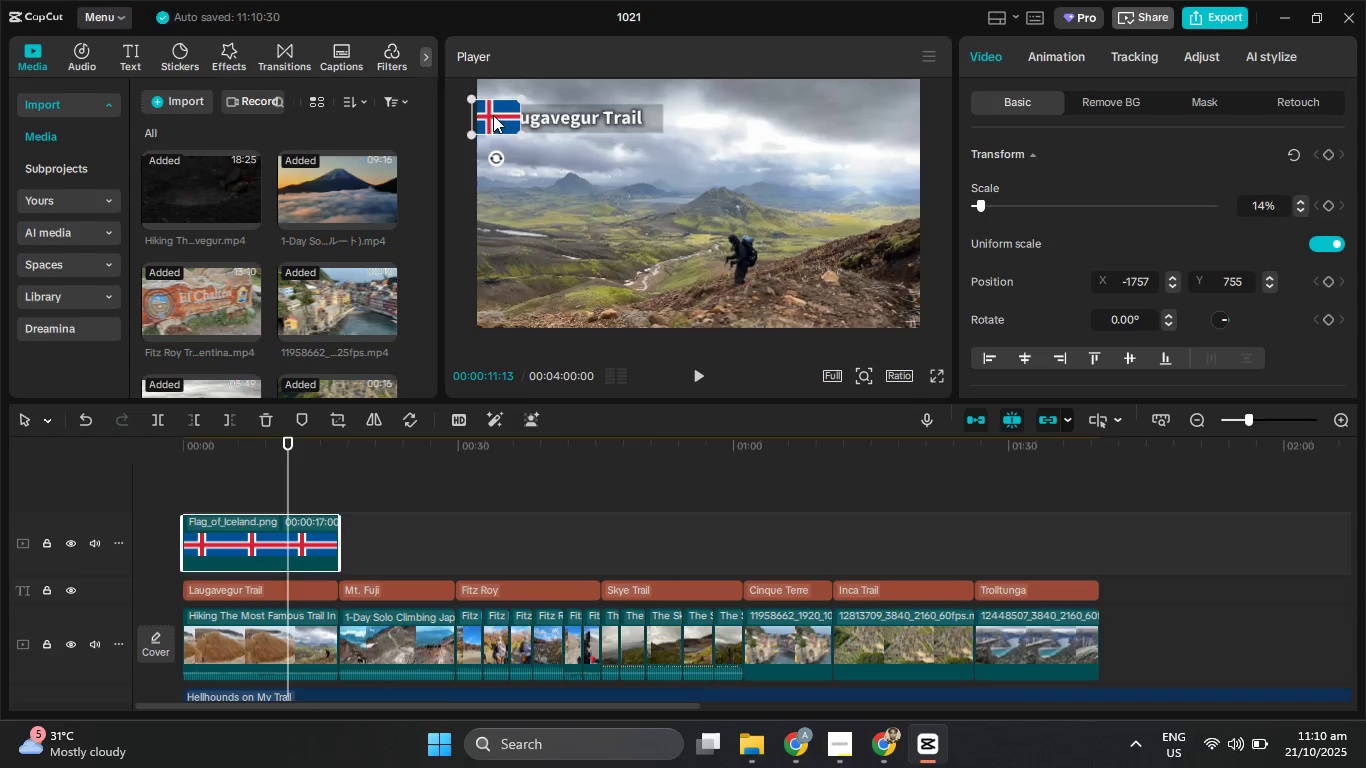 
left_click_drag(start_coordinate=[493, 115], to_coordinate=[500, 115])
 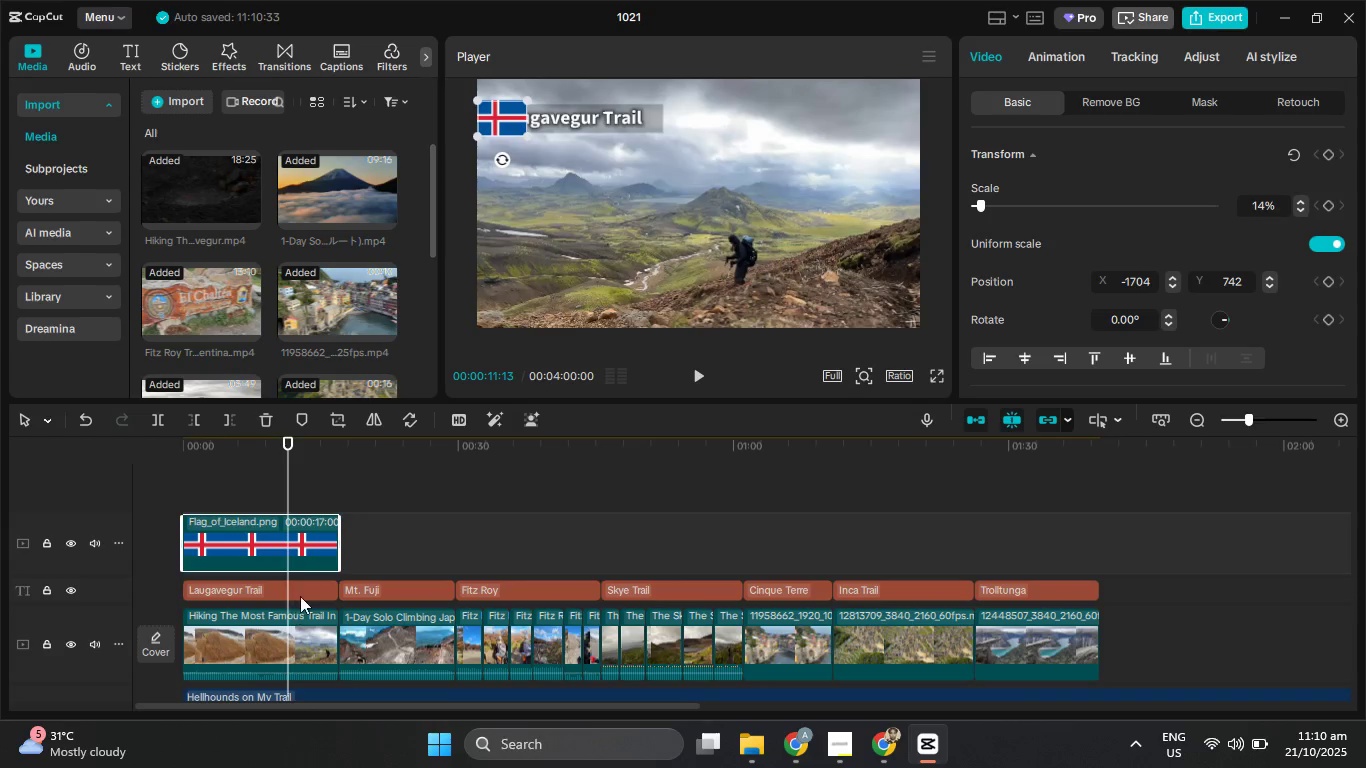 
left_click([302, 593])
 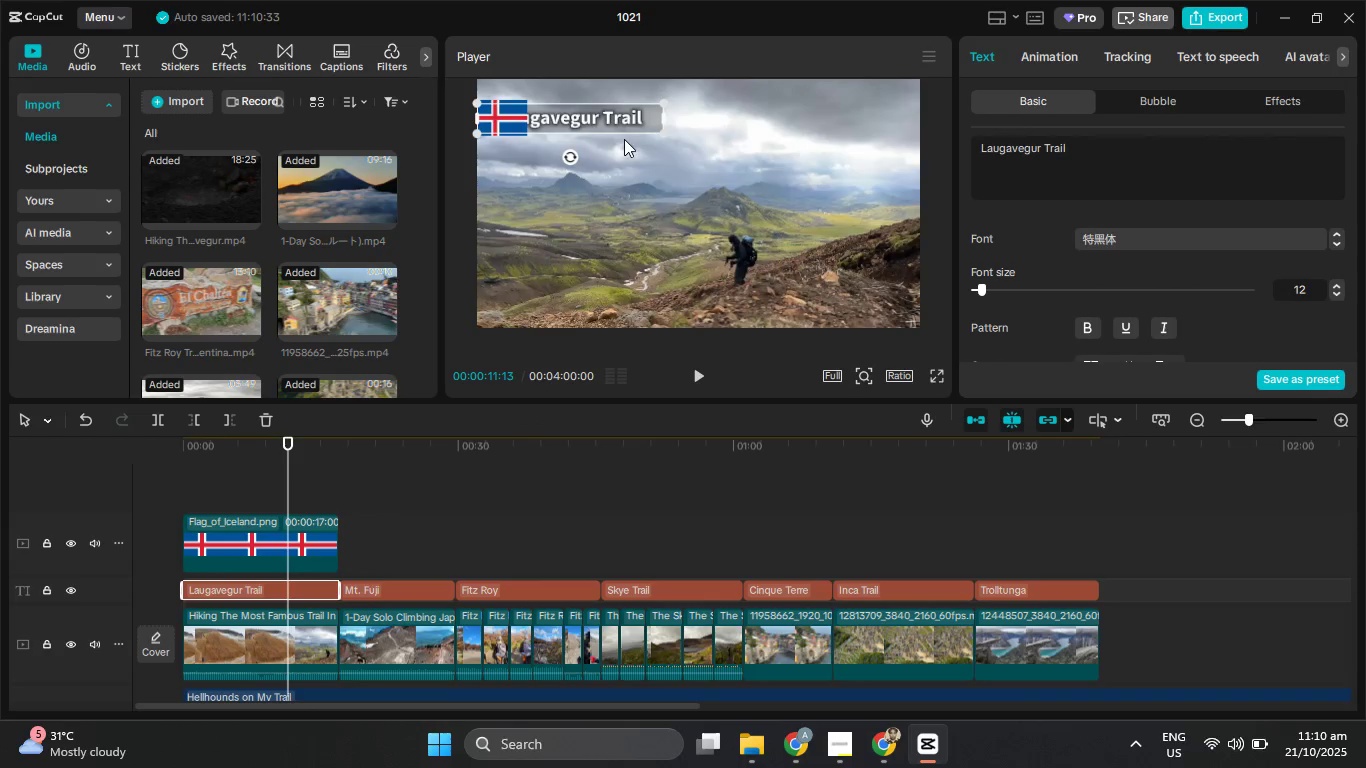 
left_click_drag(start_coordinate=[590, 117], to_coordinate=[640, 118])
 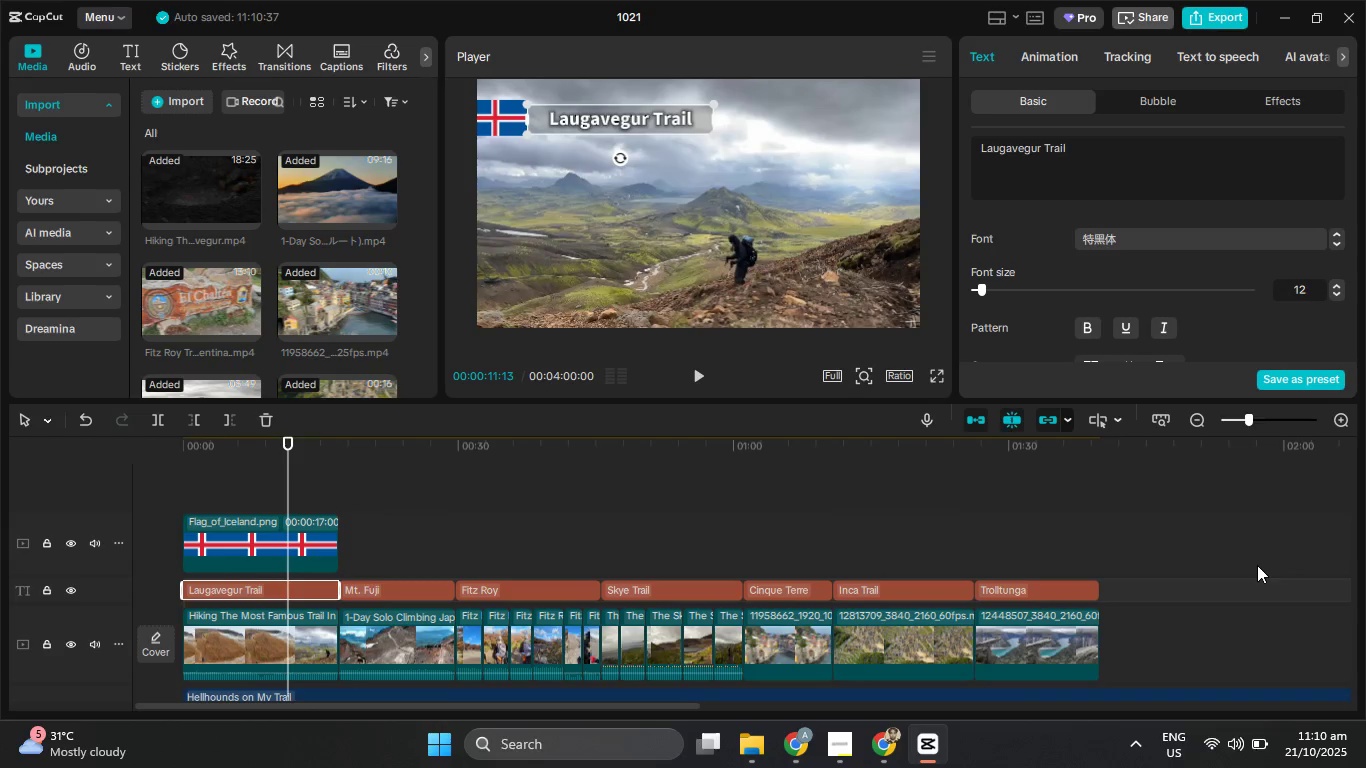 
left_click_drag(start_coordinate=[1140, 591], to_coordinate=[313, 594])
 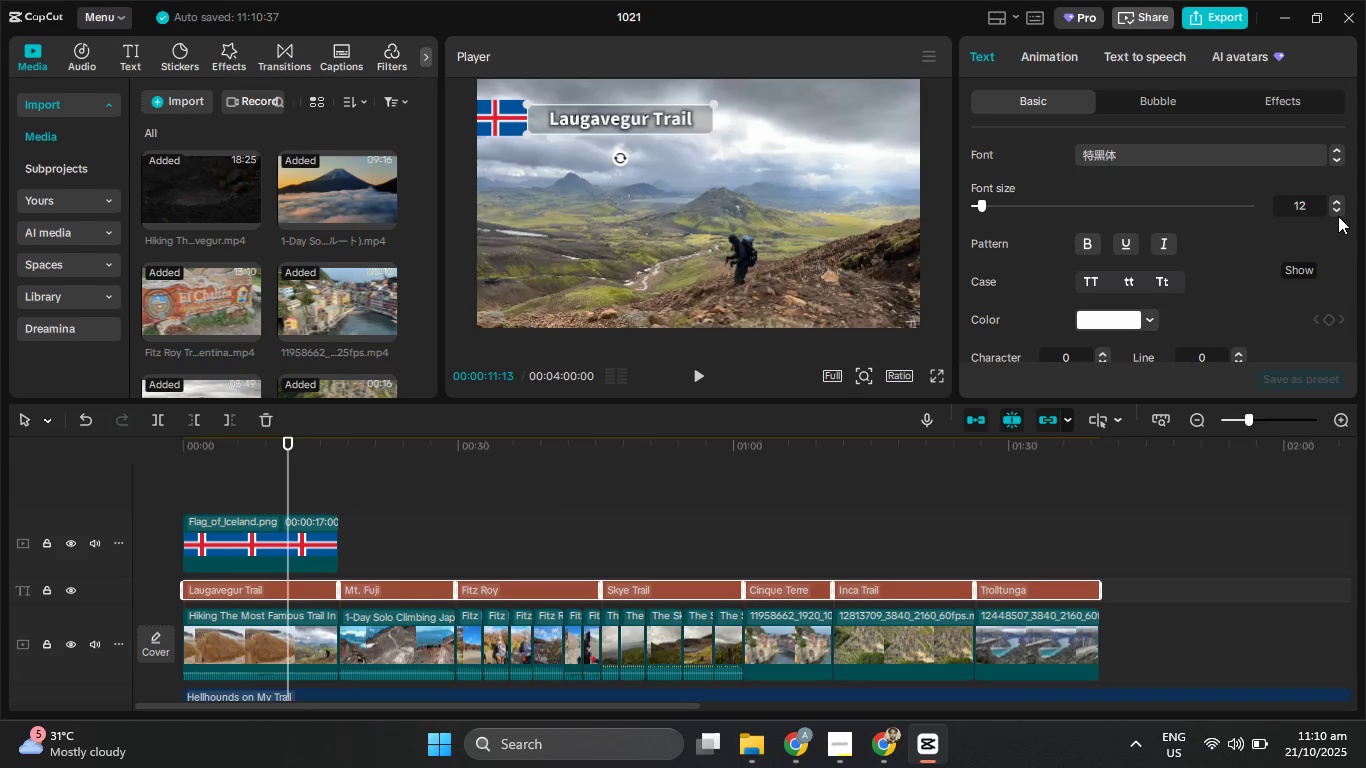 
left_click([1336, 210])
 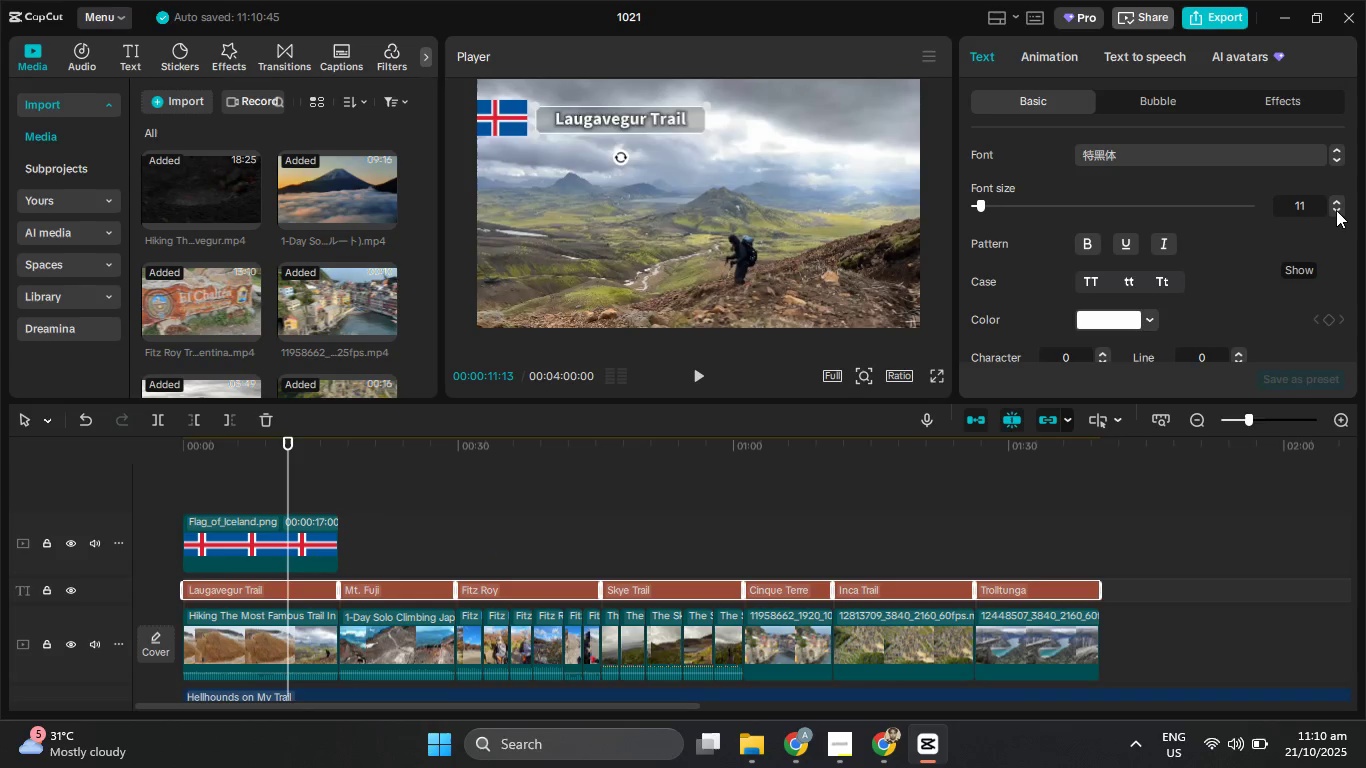 
left_click([1336, 210])
 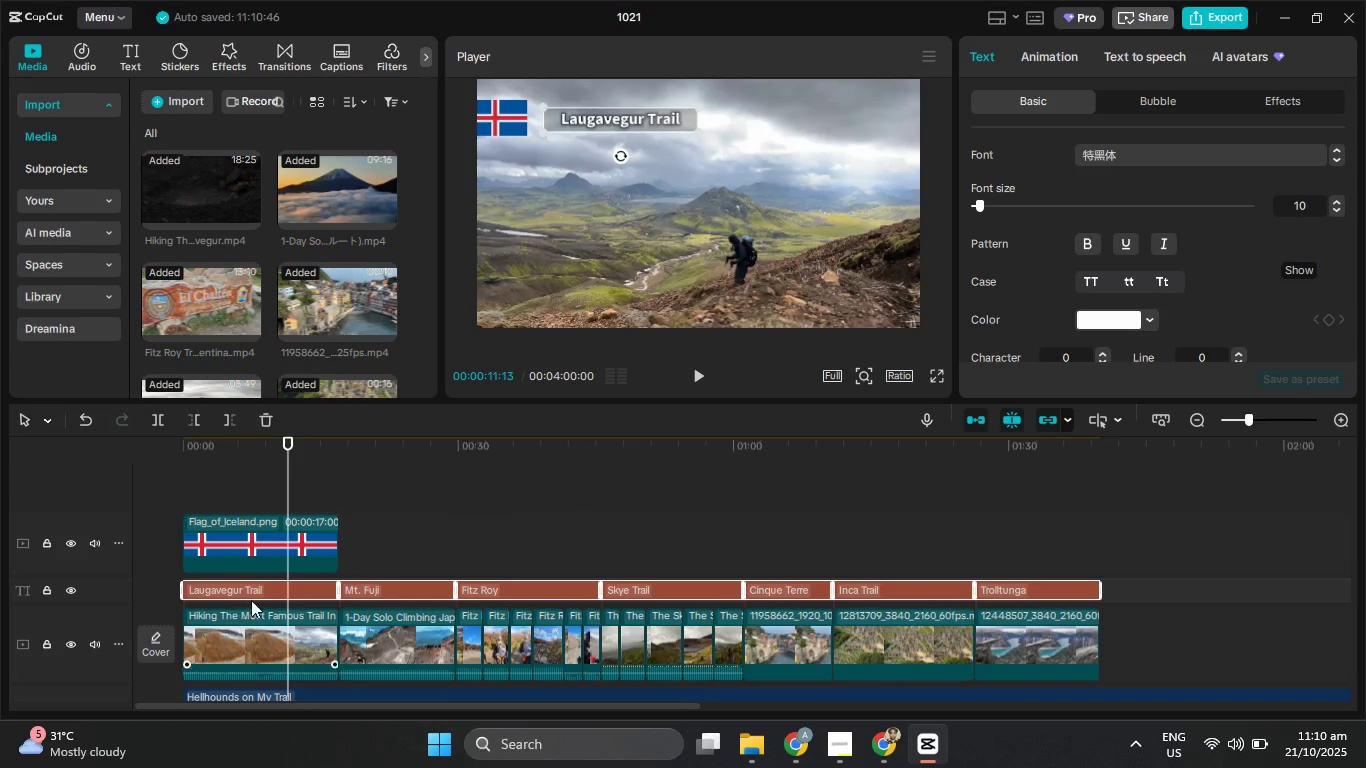 
left_click([269, 590])
 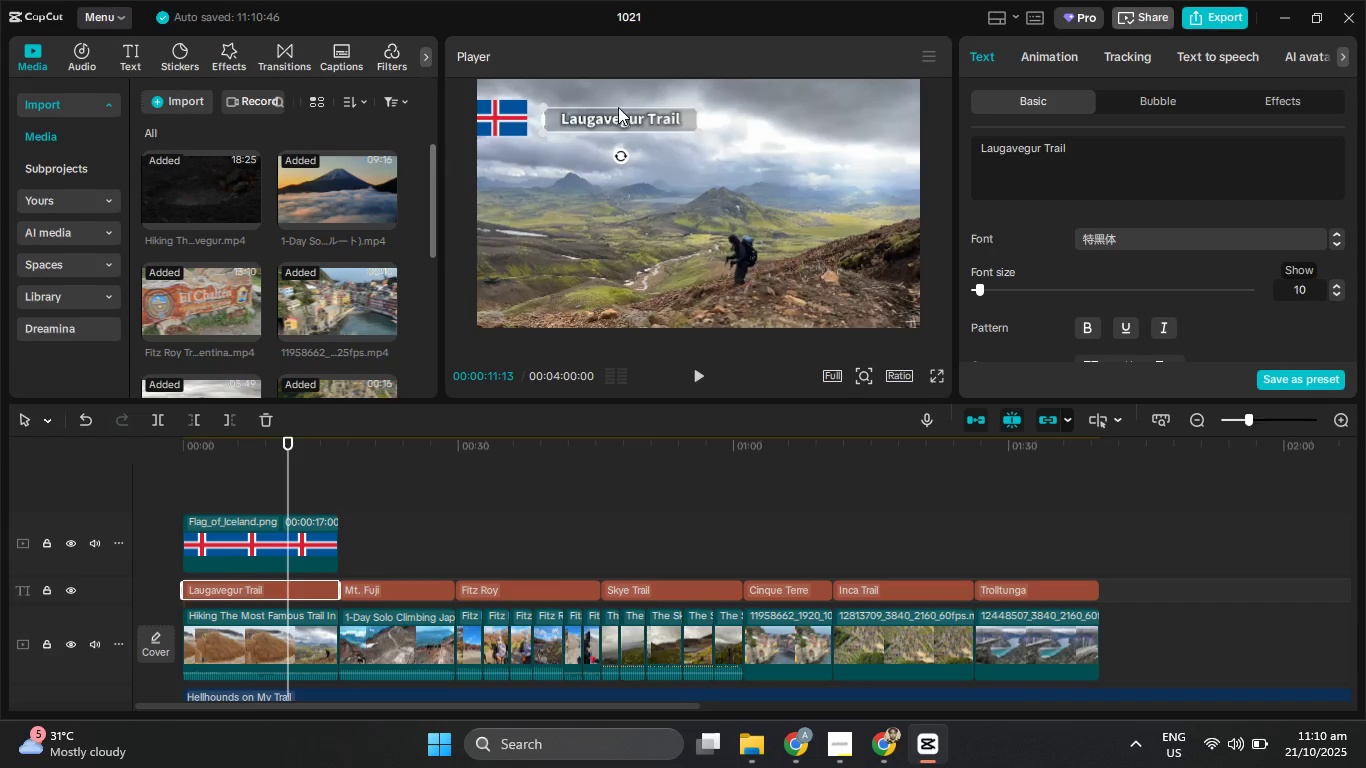 
left_click_drag(start_coordinate=[608, 115], to_coordinate=[593, 114])
 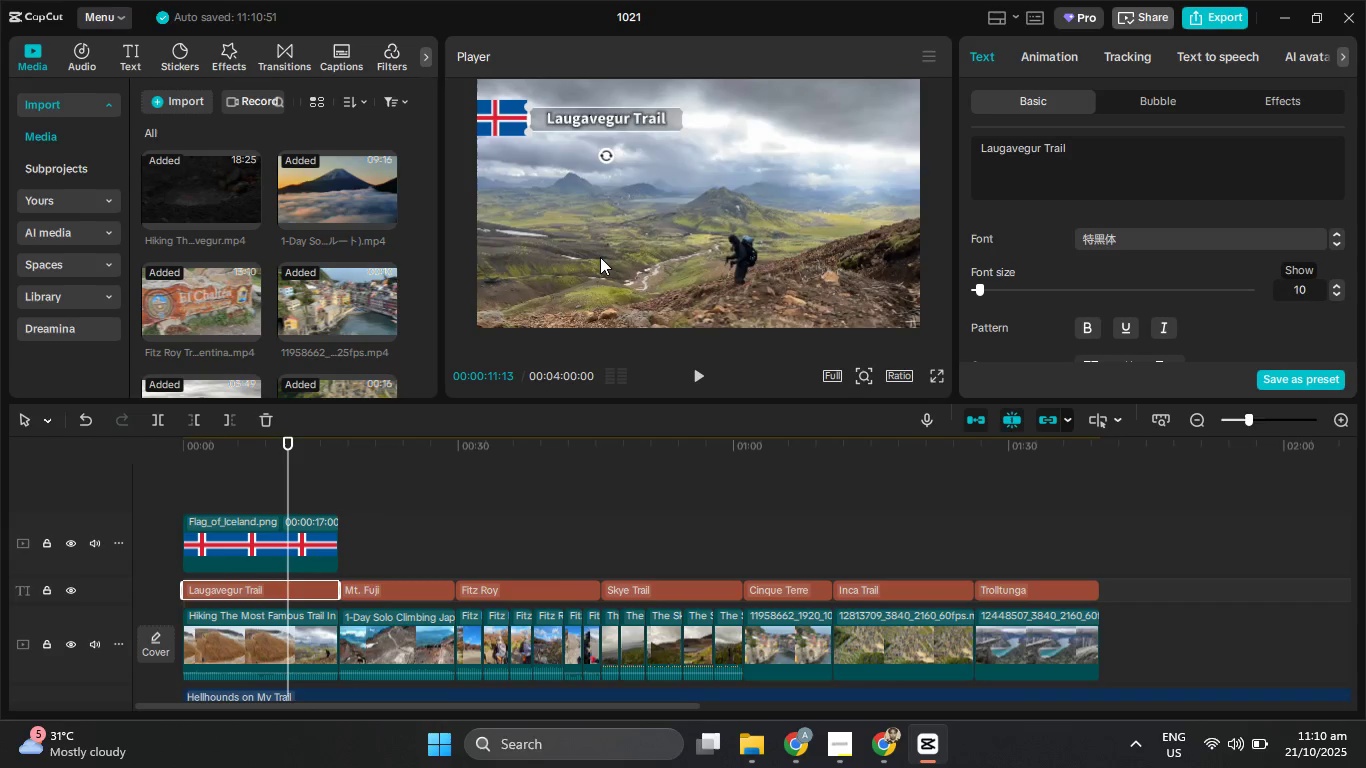 
left_click([600, 257])
 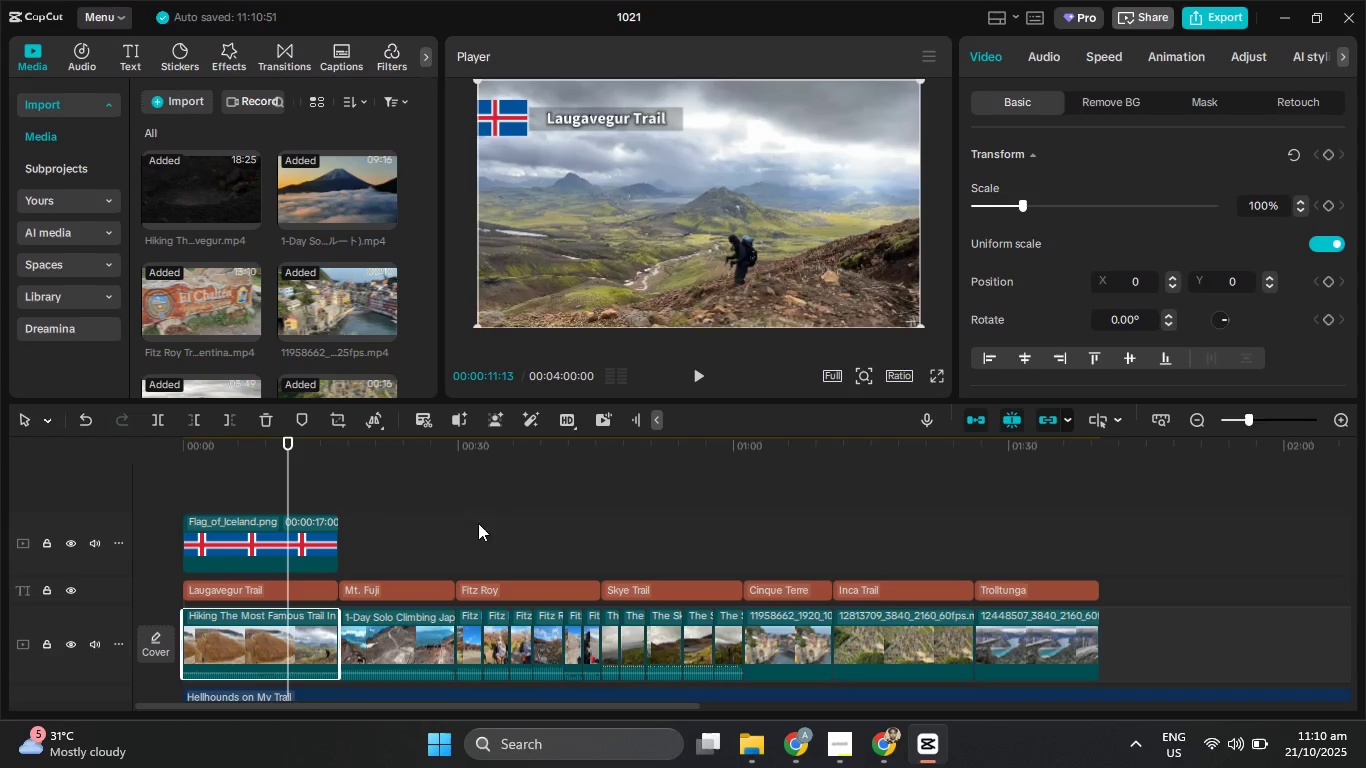 
left_click([619, 108])
 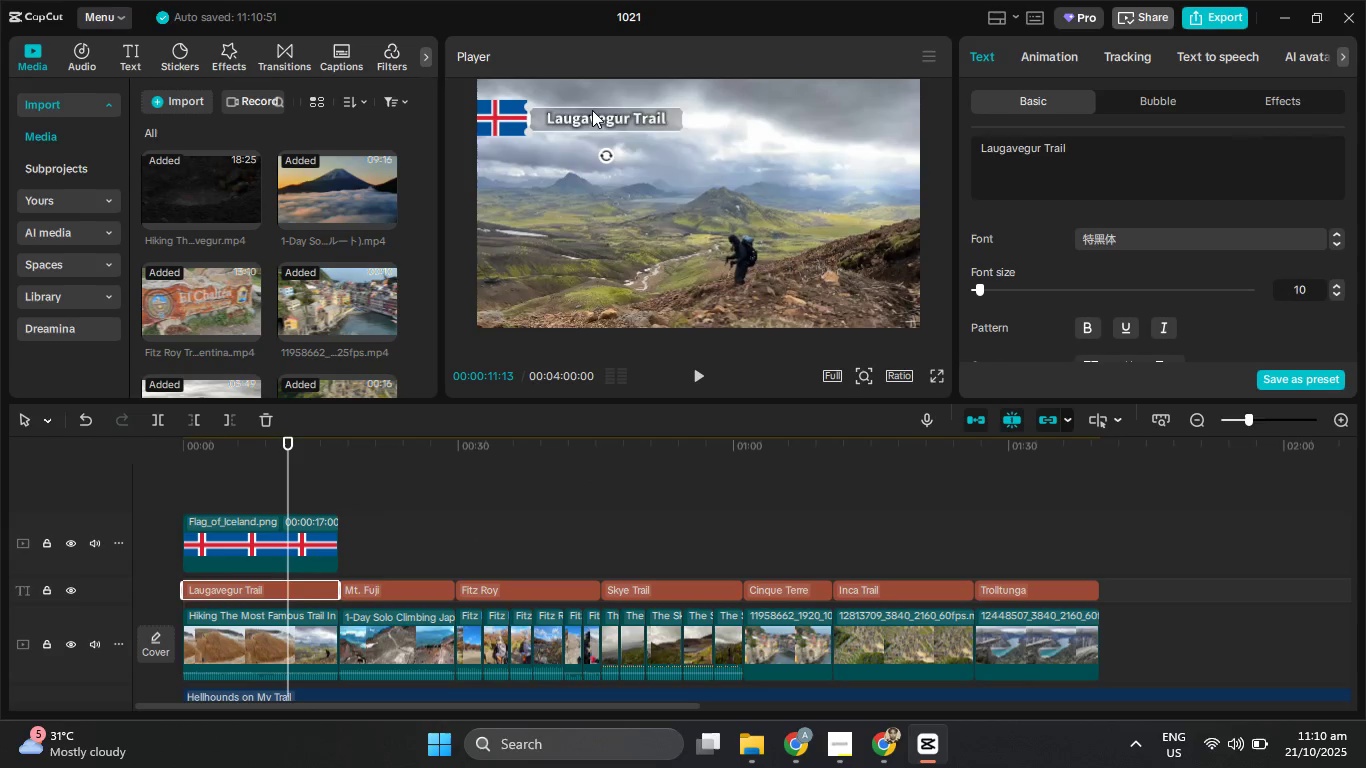 
left_click_drag(start_coordinate=[586, 121], to_coordinate=[578, 120])
 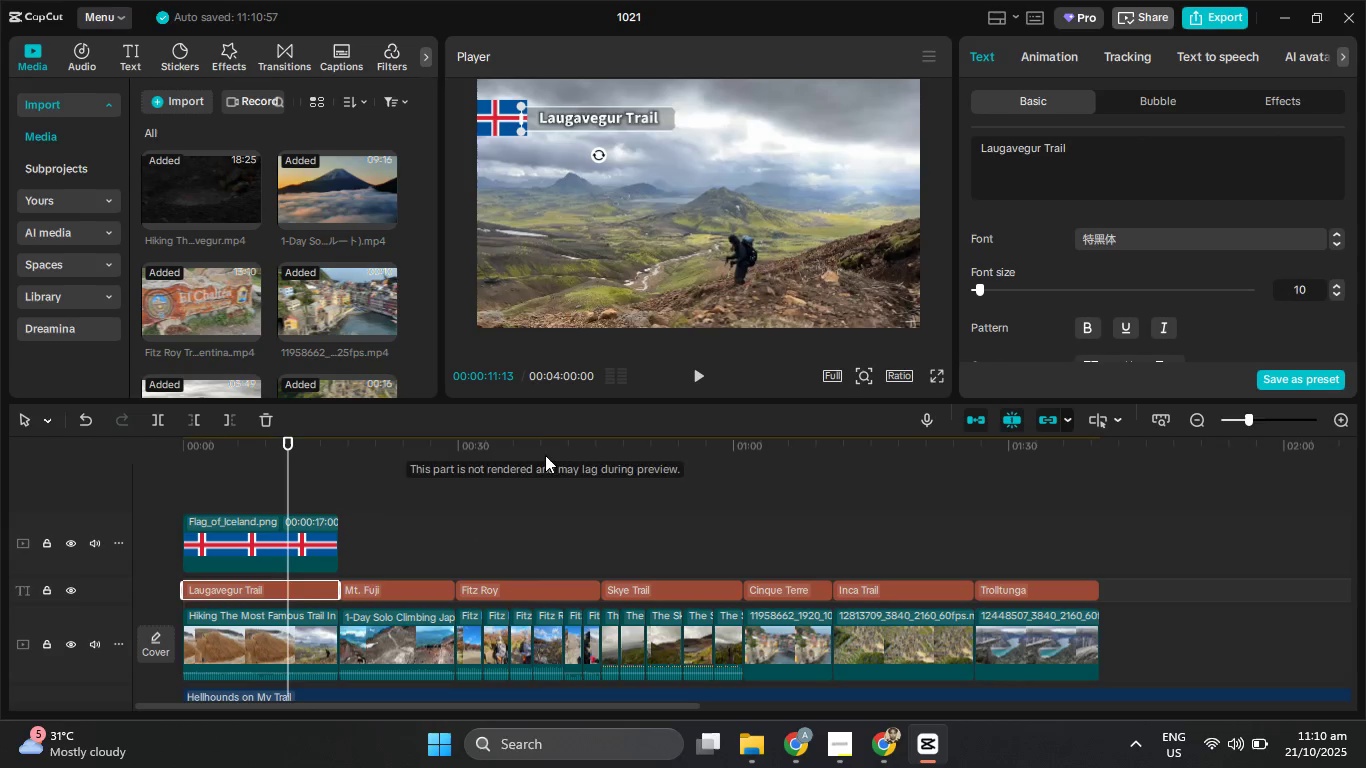 
left_click([545, 457])
 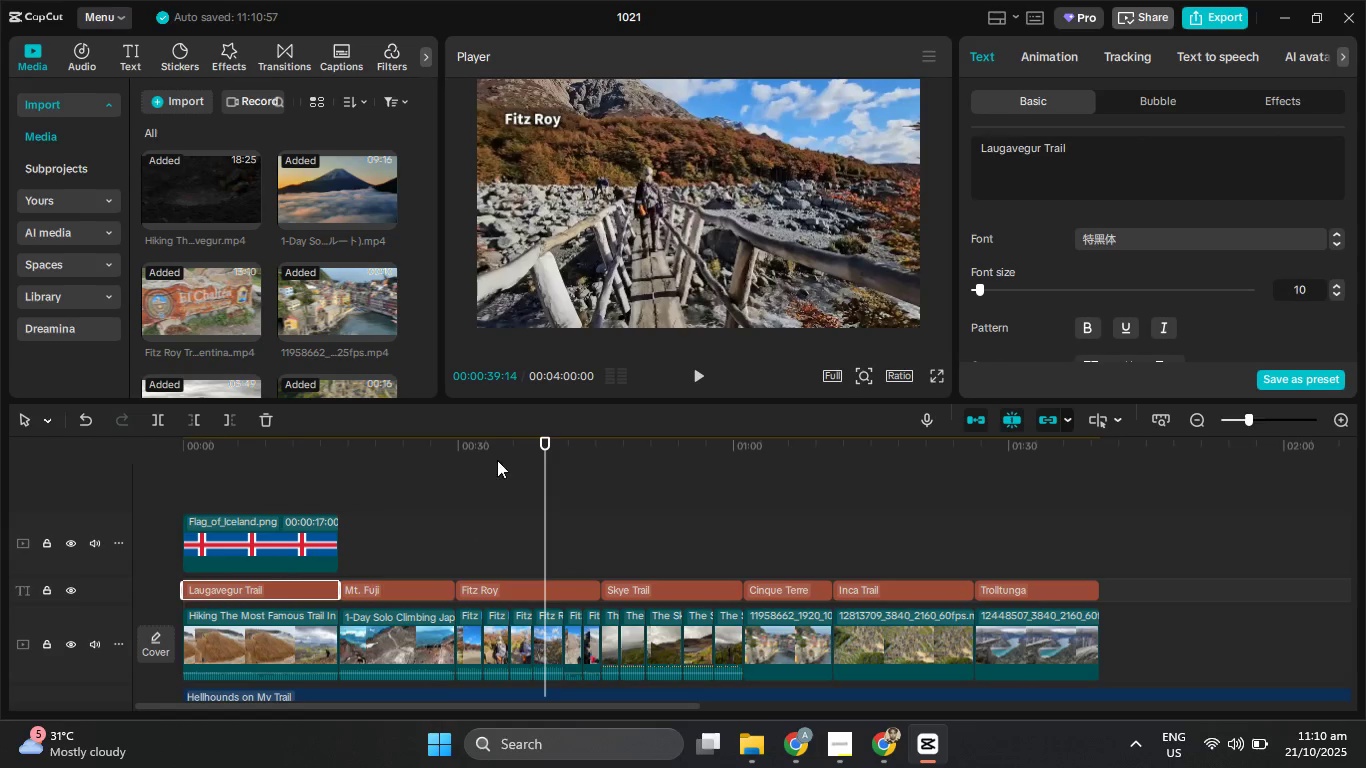 
left_click_drag(start_coordinate=[485, 453], to_coordinate=[232, 450])
 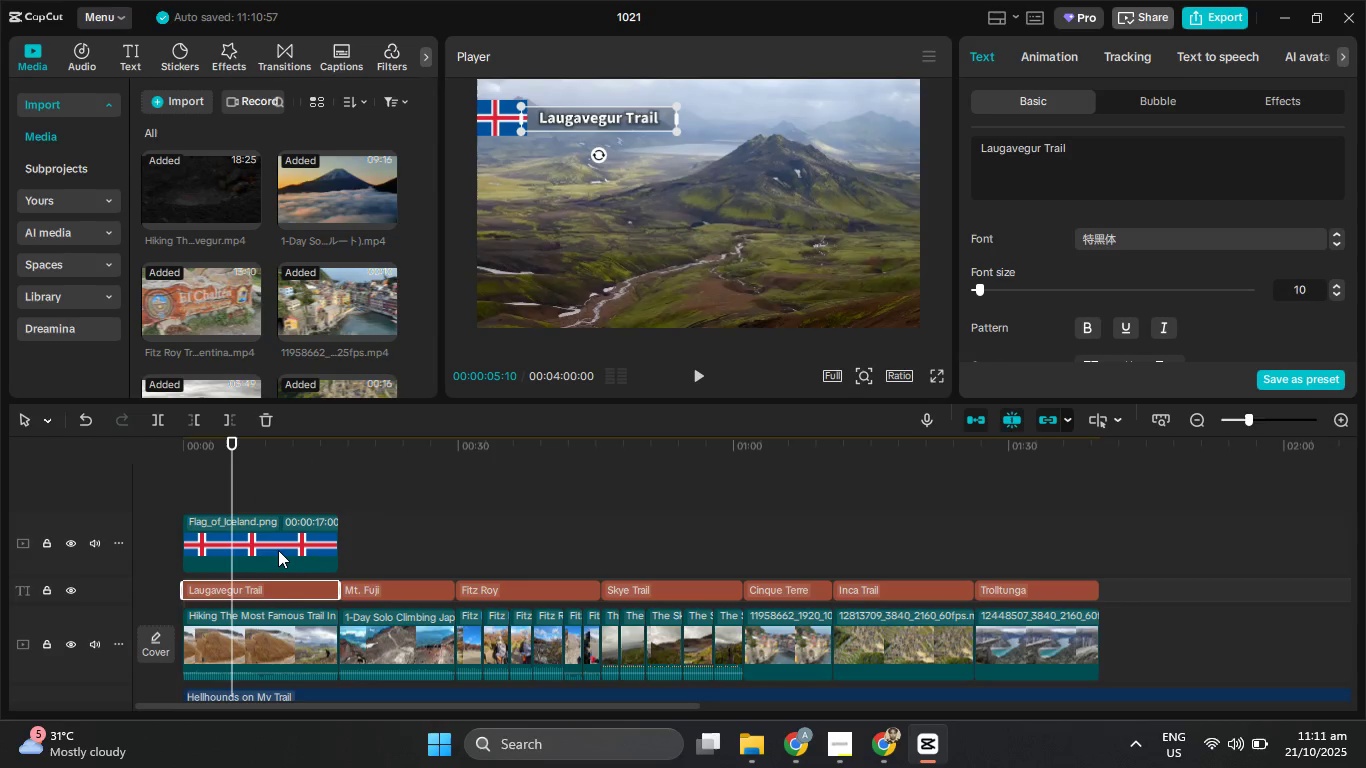 
left_click([278, 549])
 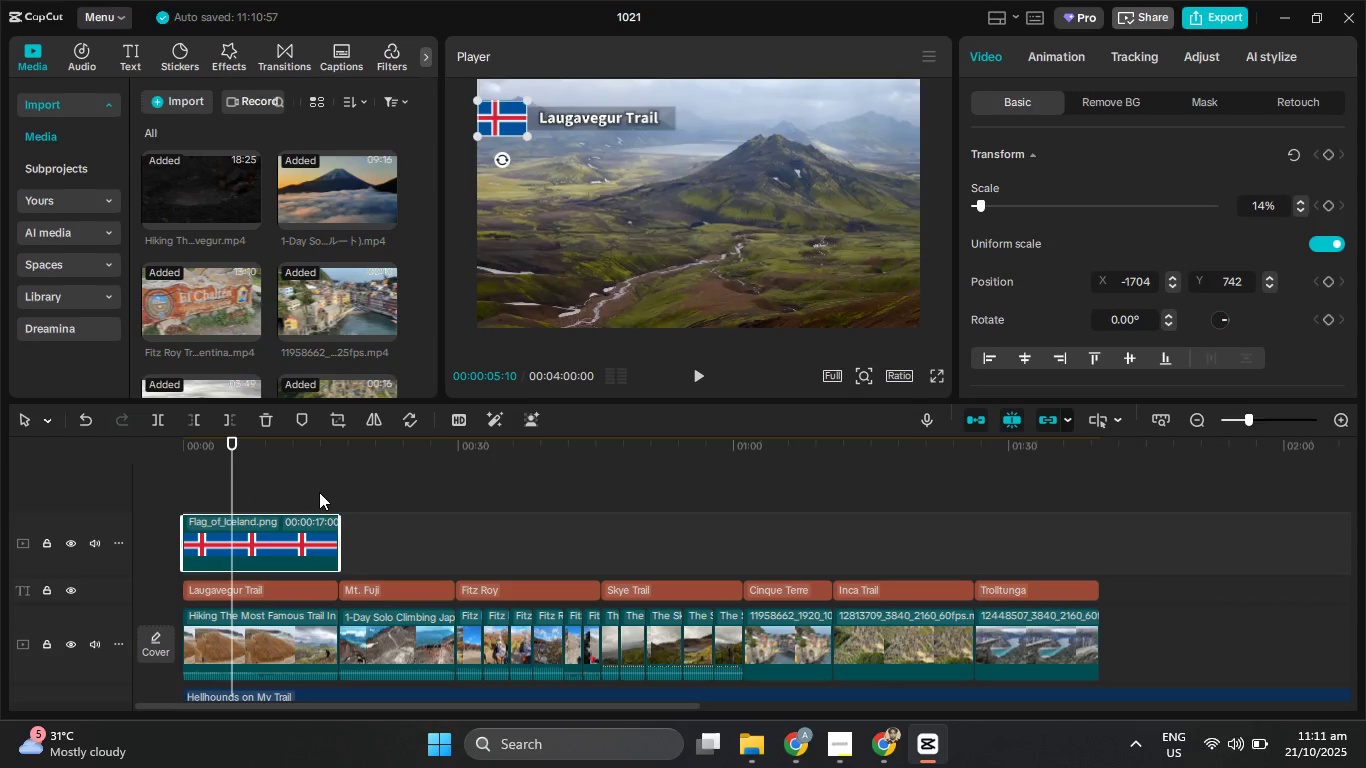 
left_click([314, 495])
 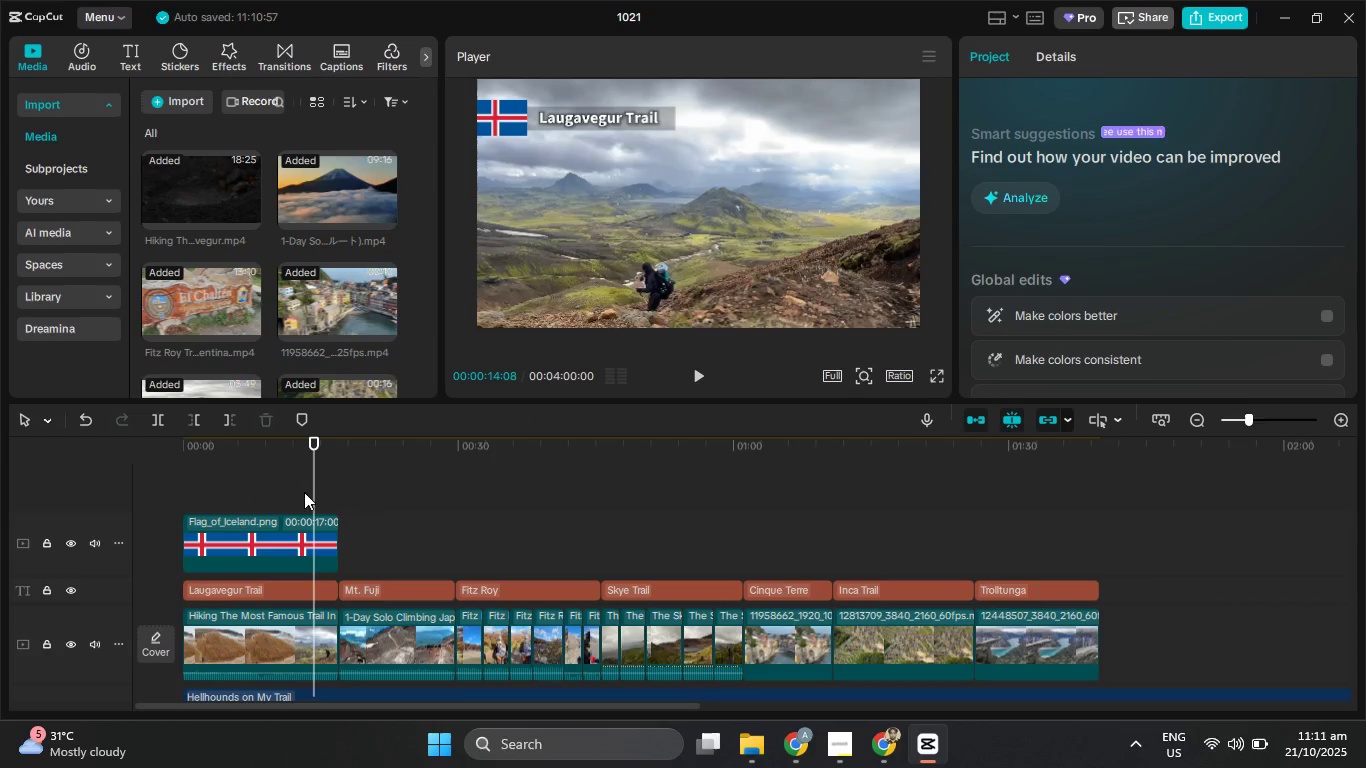 
left_click_drag(start_coordinate=[310, 492], to_coordinate=[339, 491])
 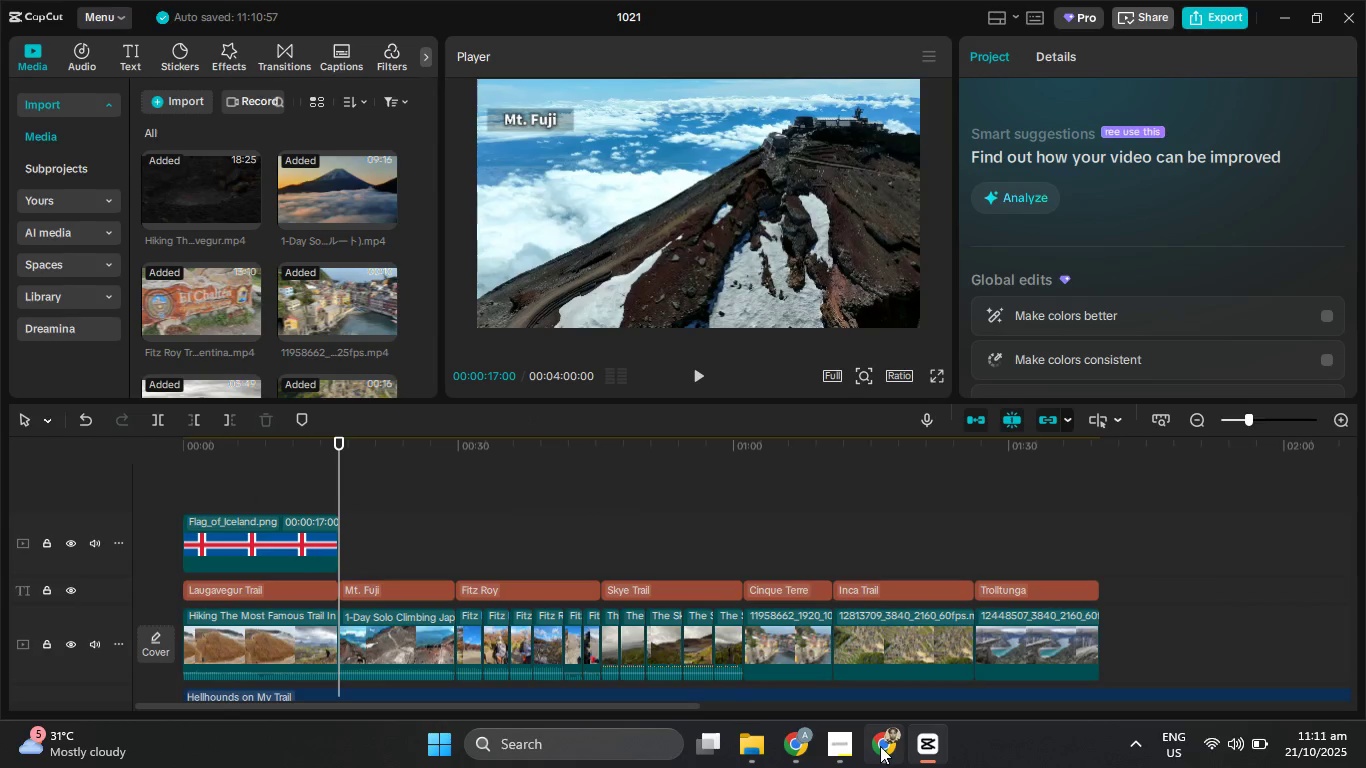 
left_click([880, 746])
 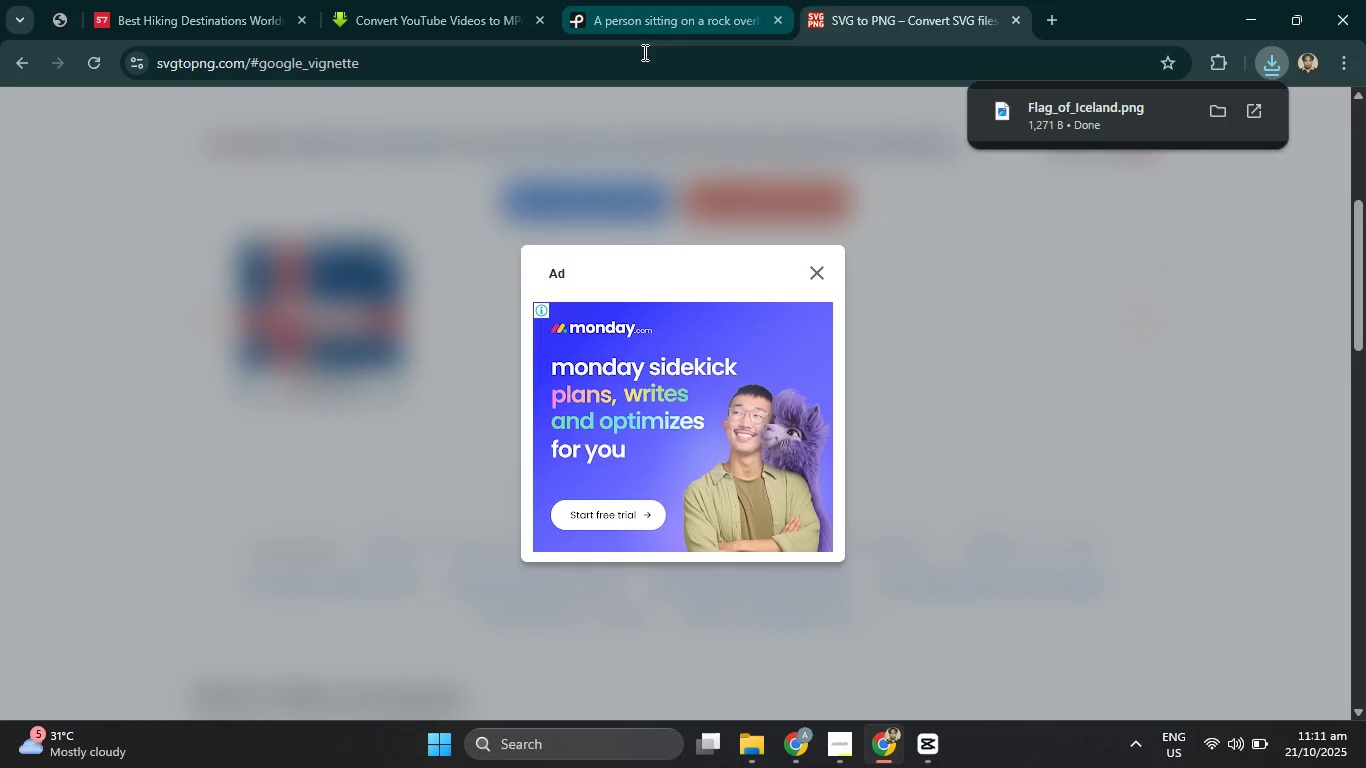 
left_click([644, 64])
 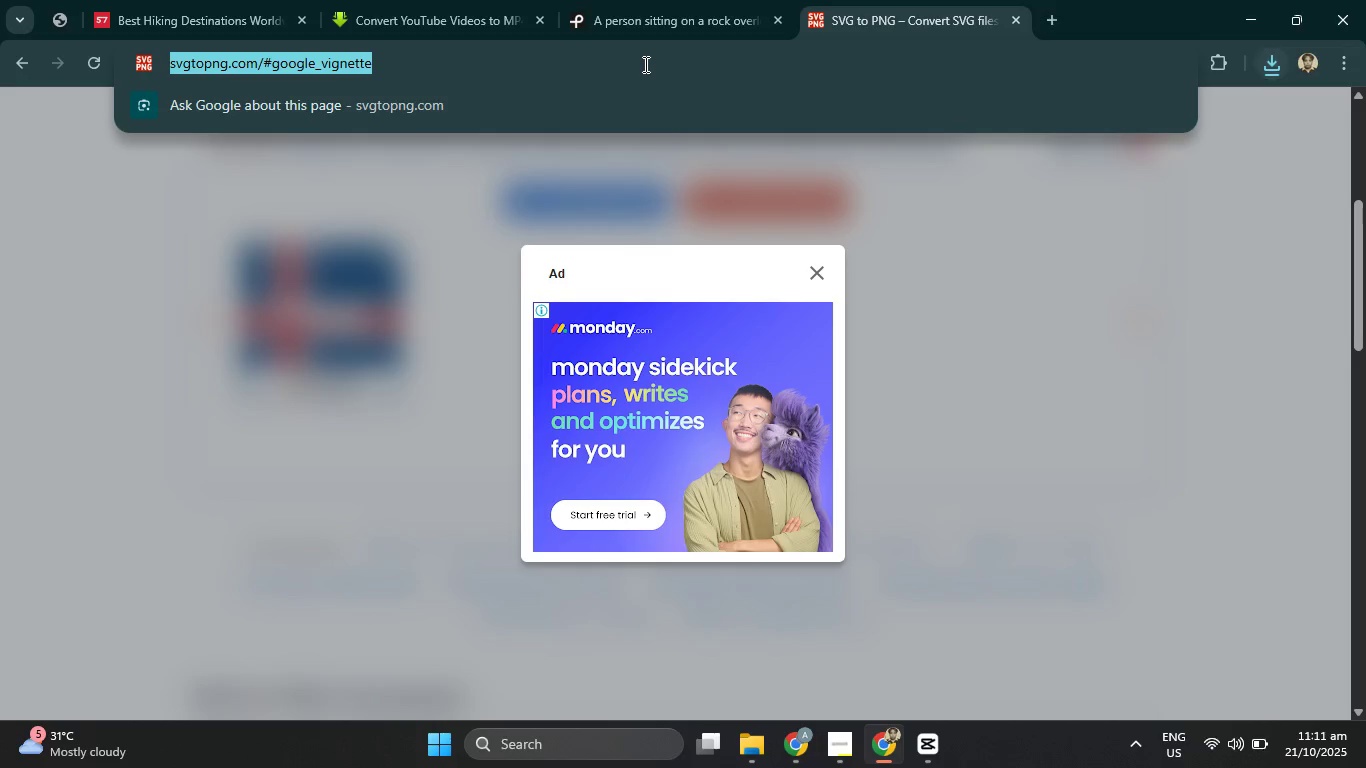 
type(mt fuj)
key(Backspace)
type(ji countyr)
 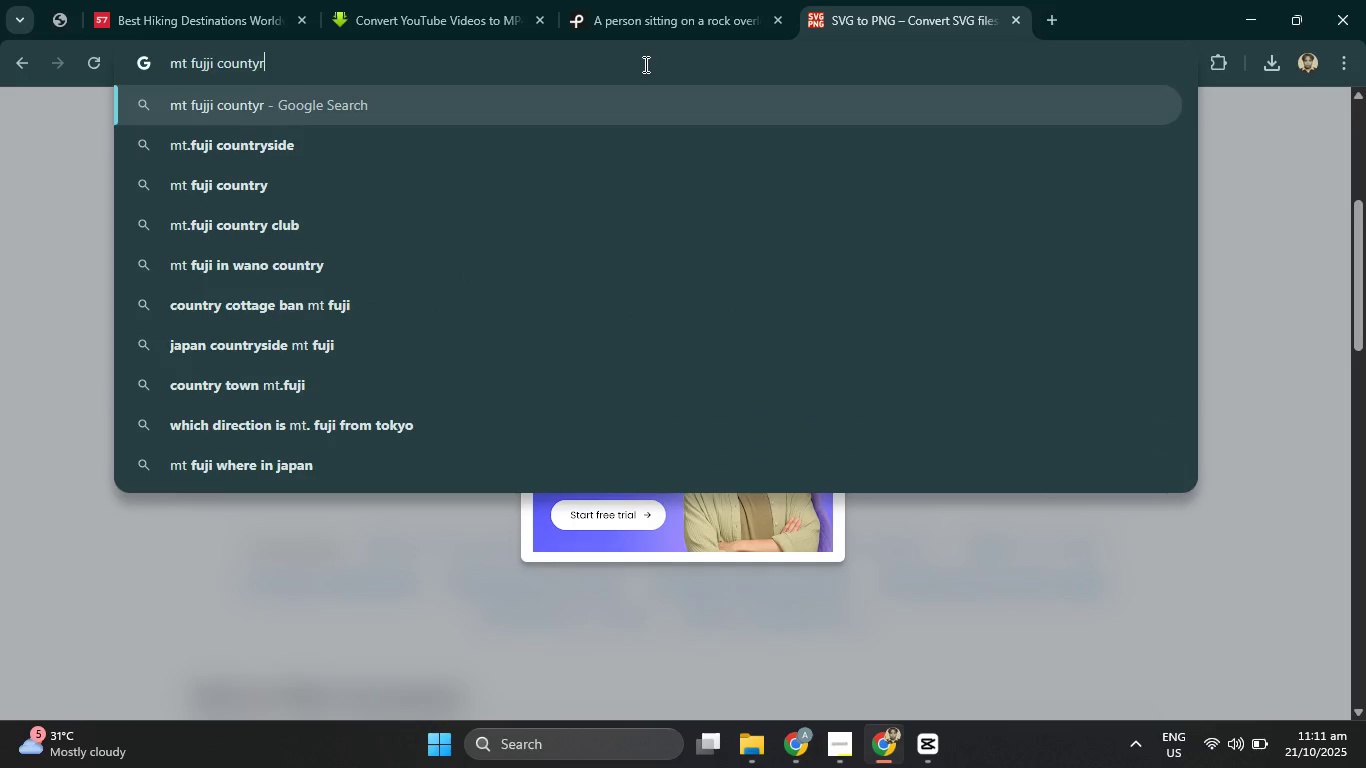 
key(Enter)
 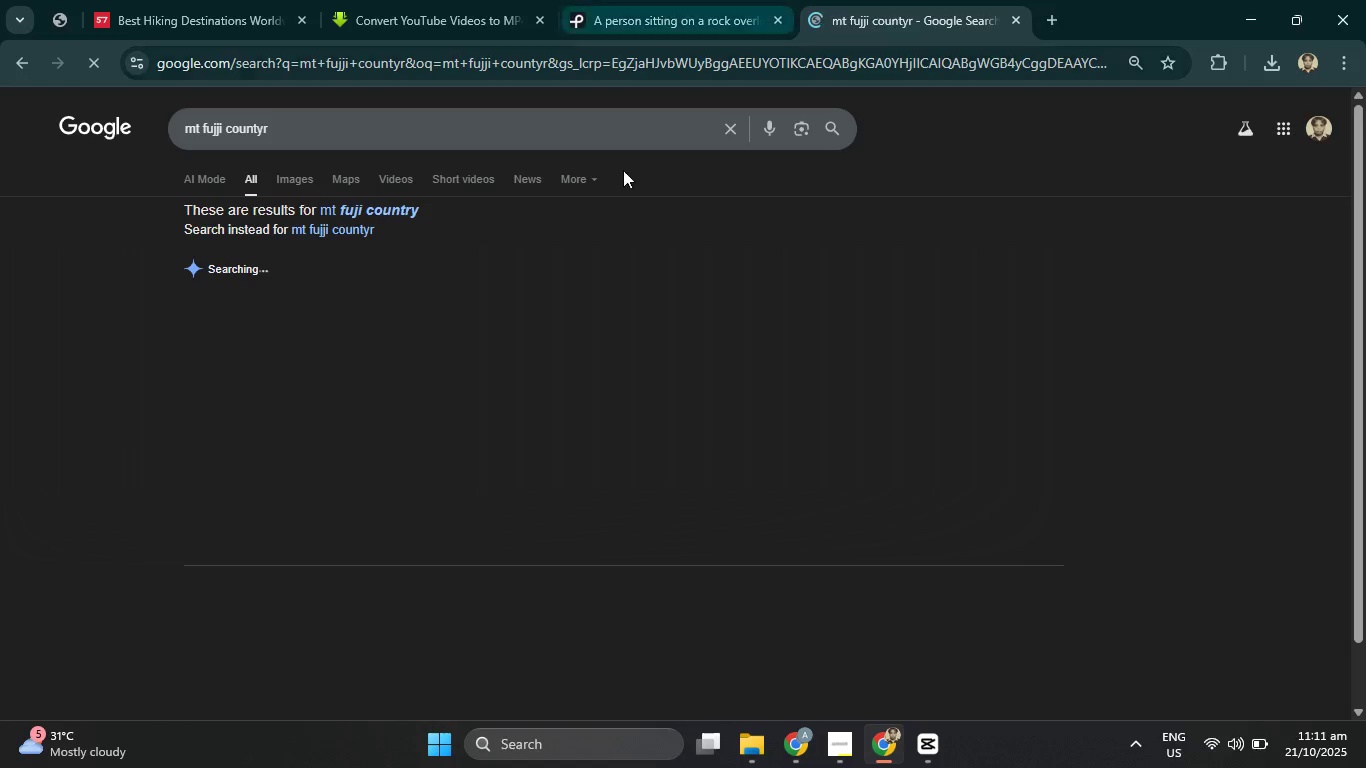 
mouse_move([601, 168])
 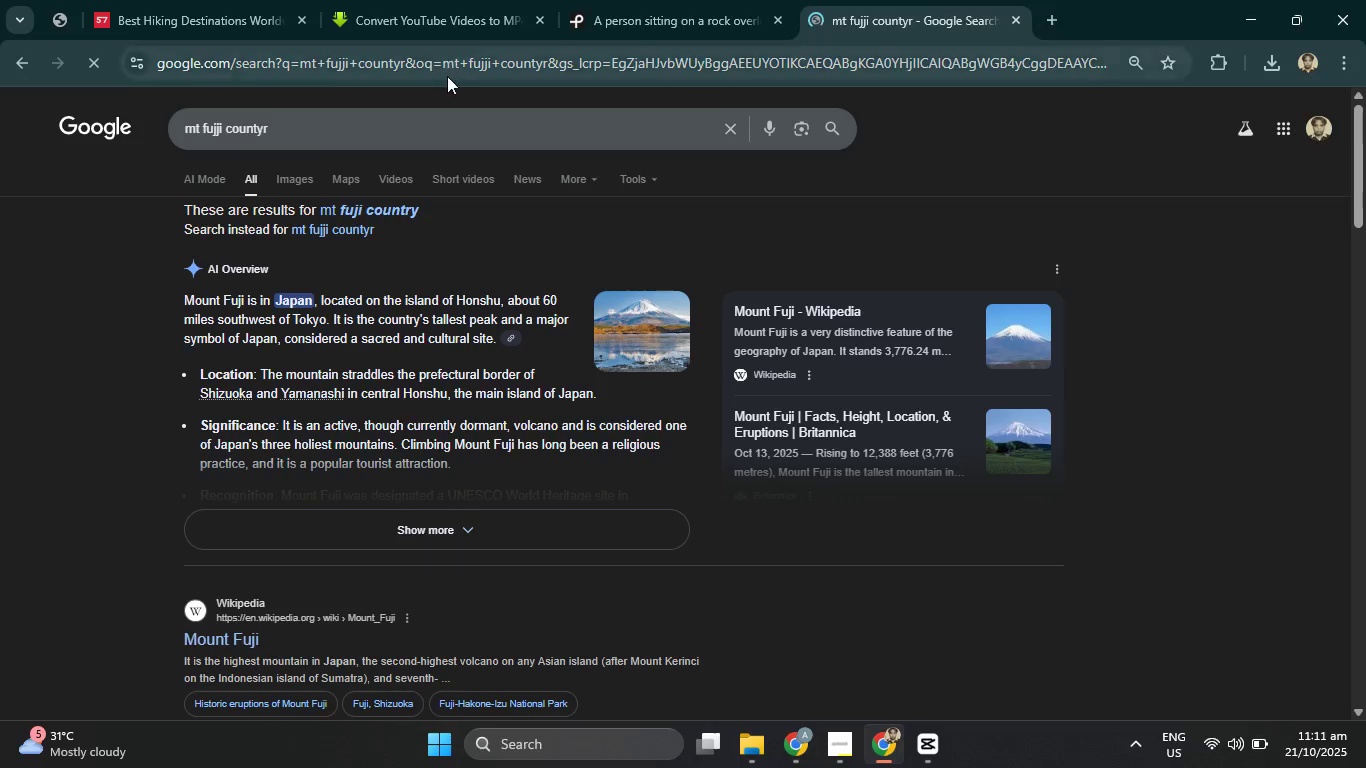 
left_click([447, 76])
 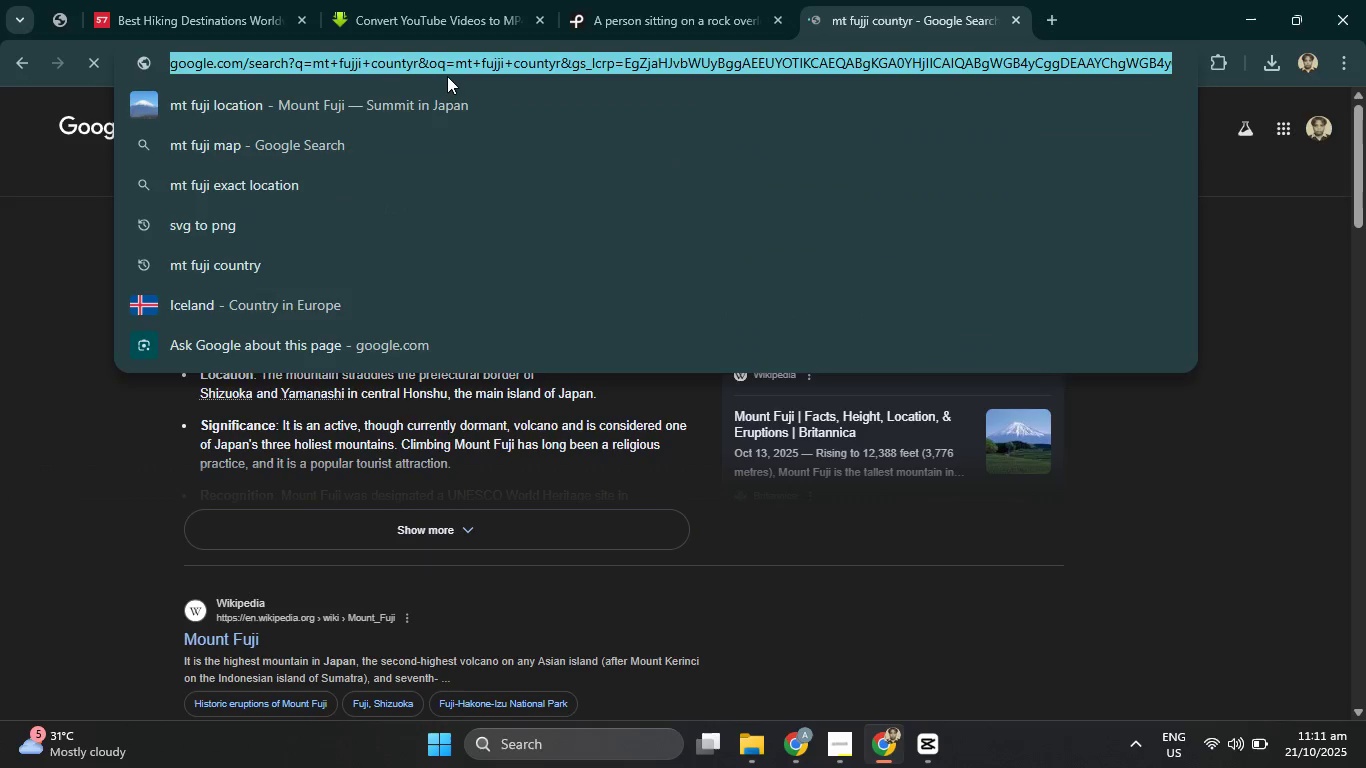 
type(japan flag)
 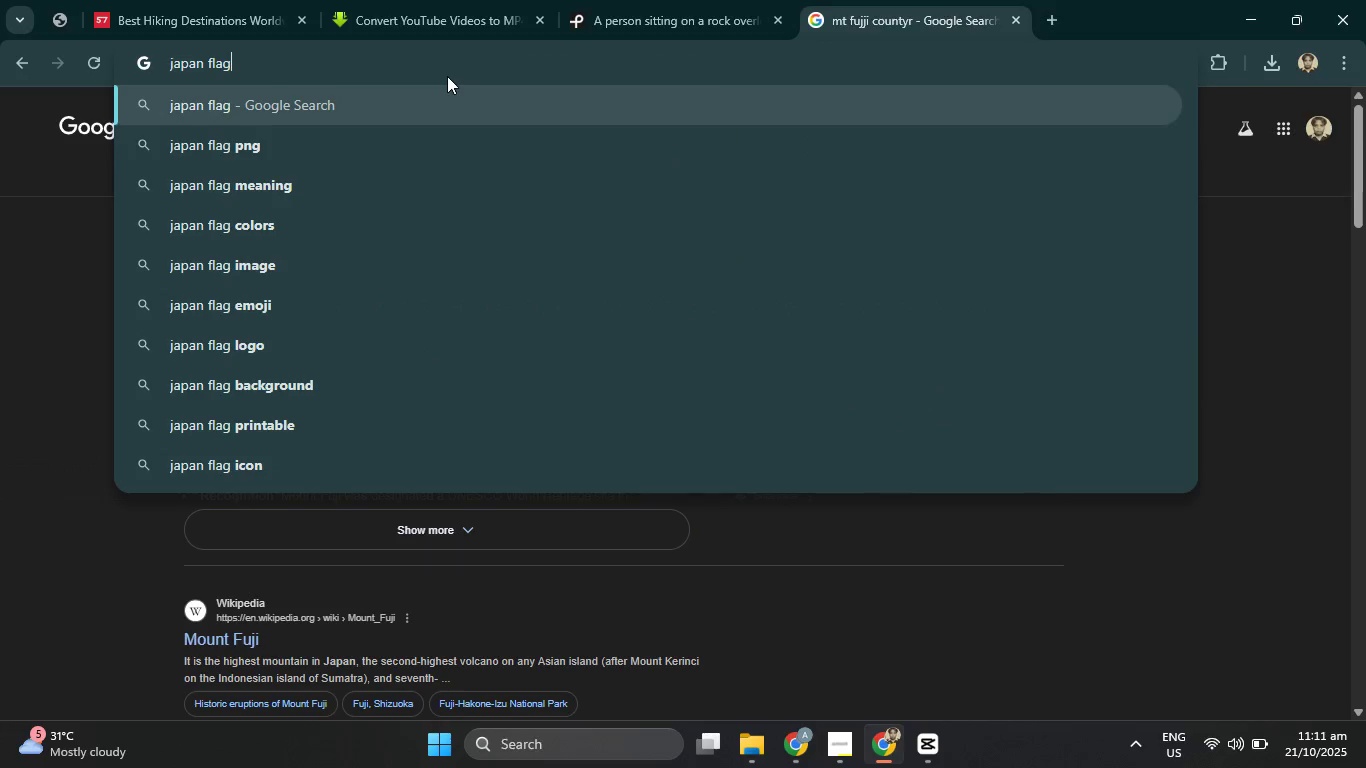 
key(Enter)
 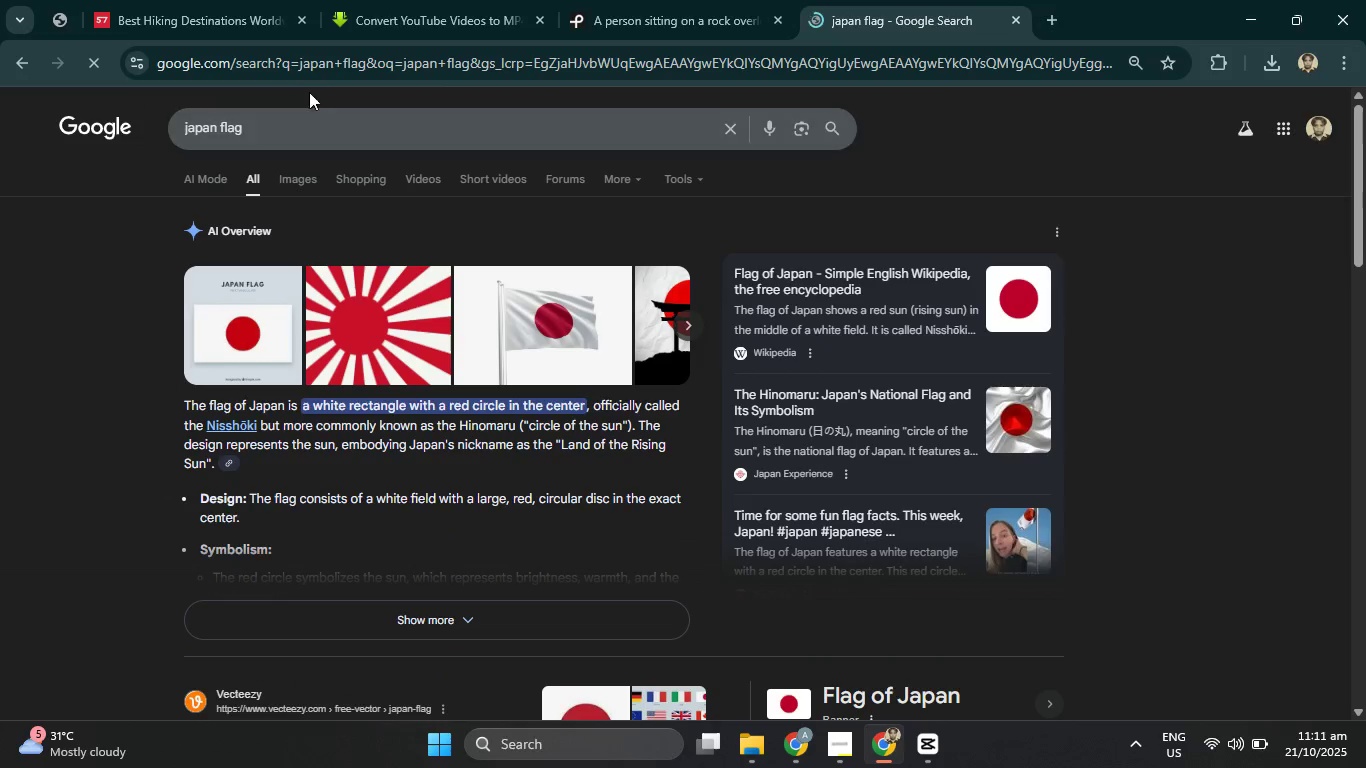 
left_click([294, 177])
 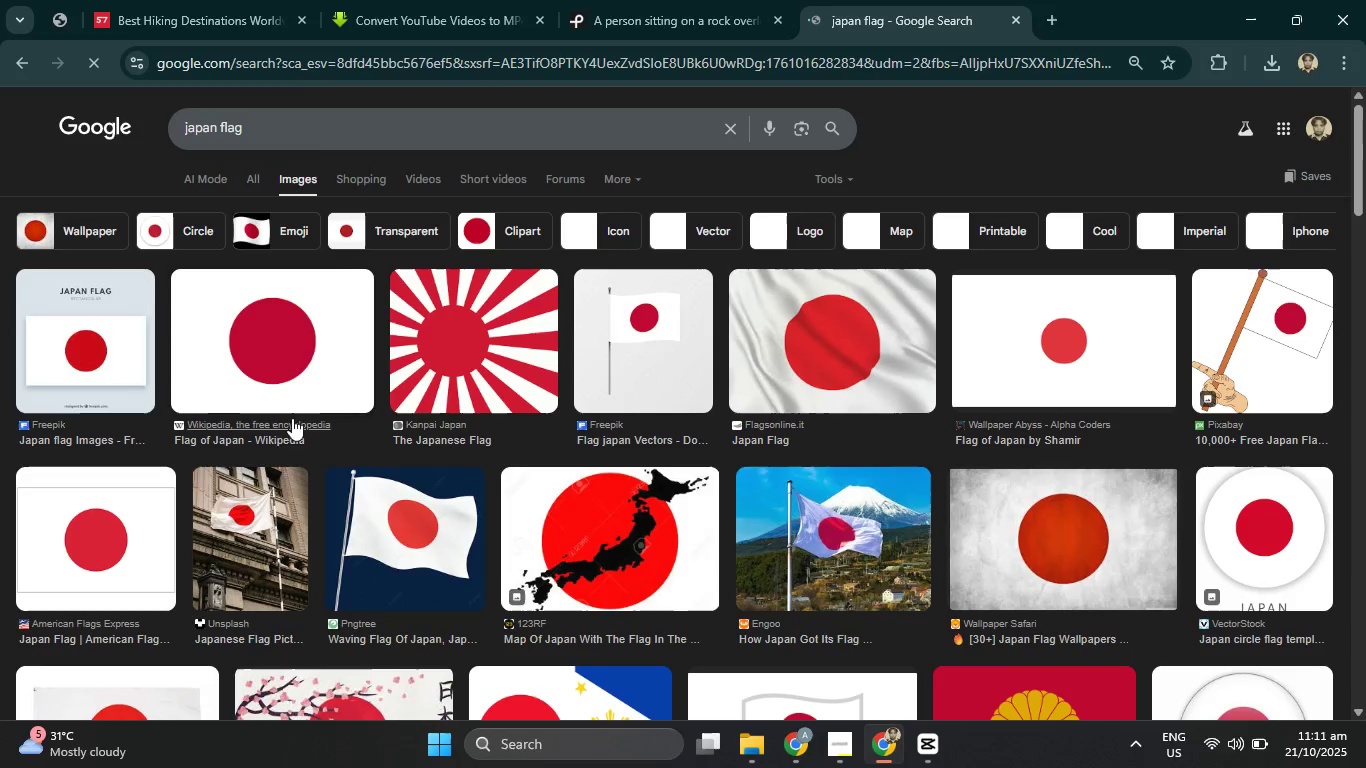 
left_click([246, 369])
 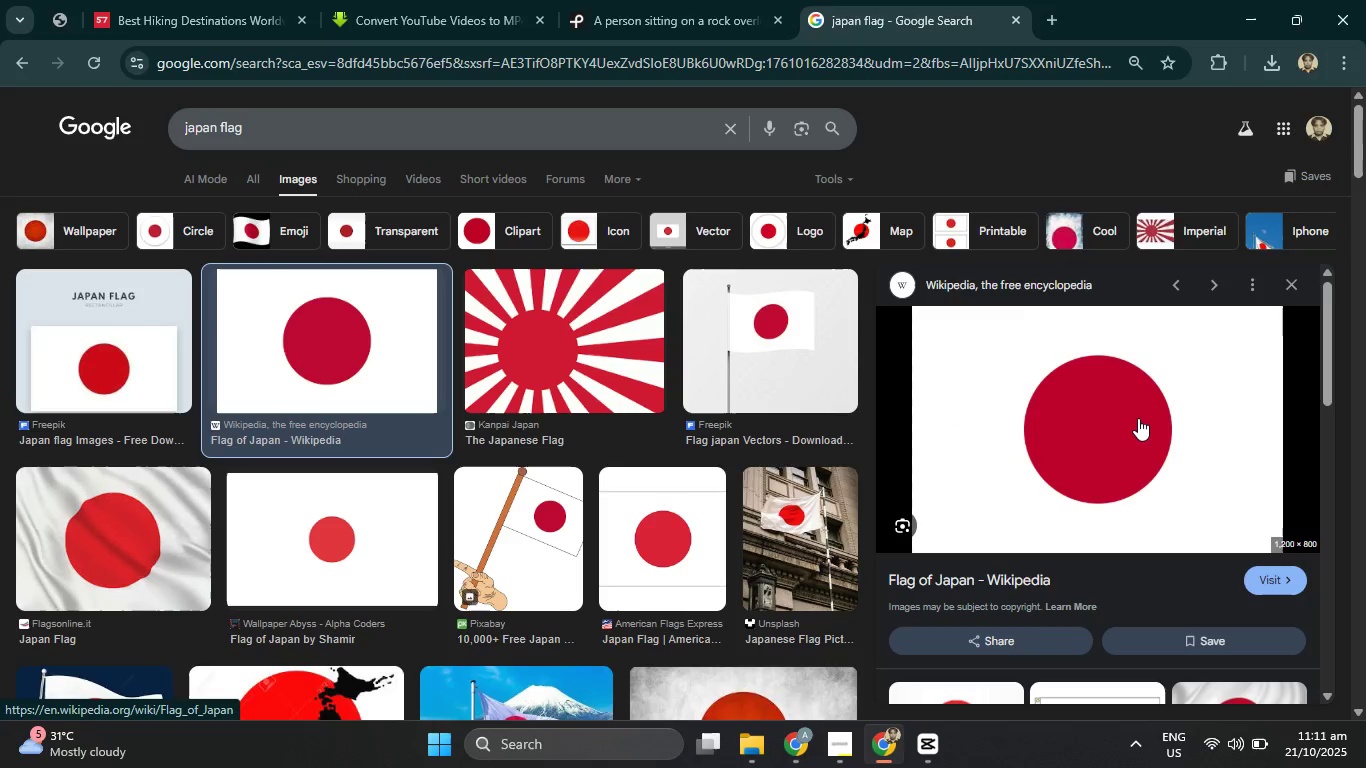 
right_click([1138, 418])
 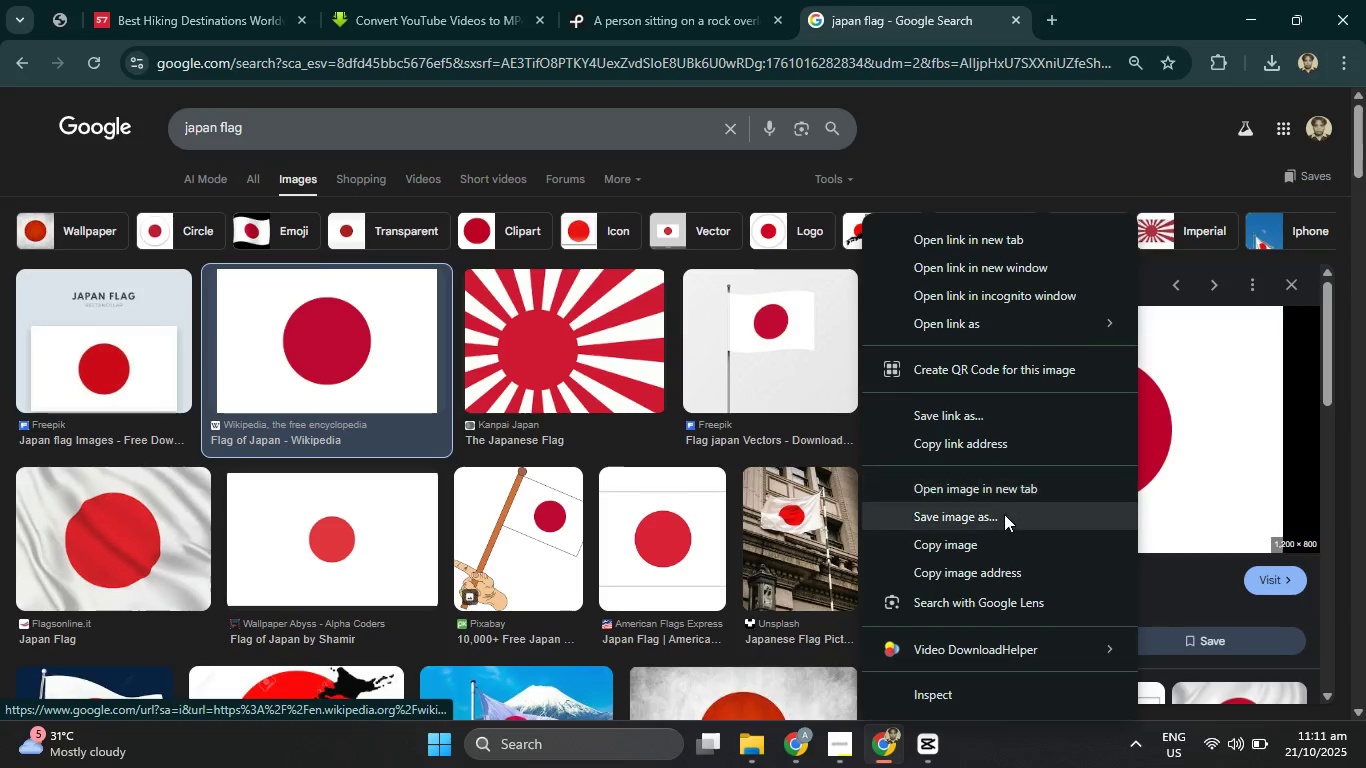 
left_click([1001, 516])
 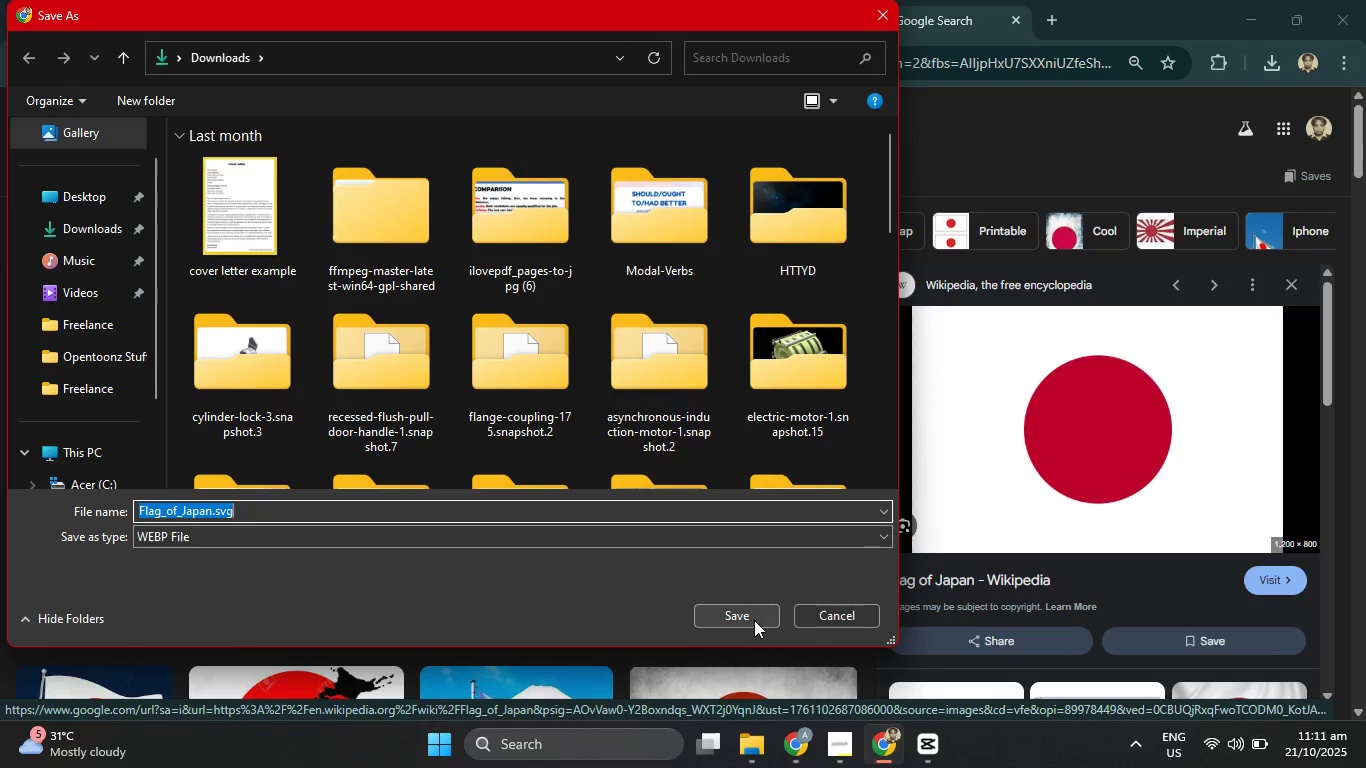 
left_click([751, 615])
 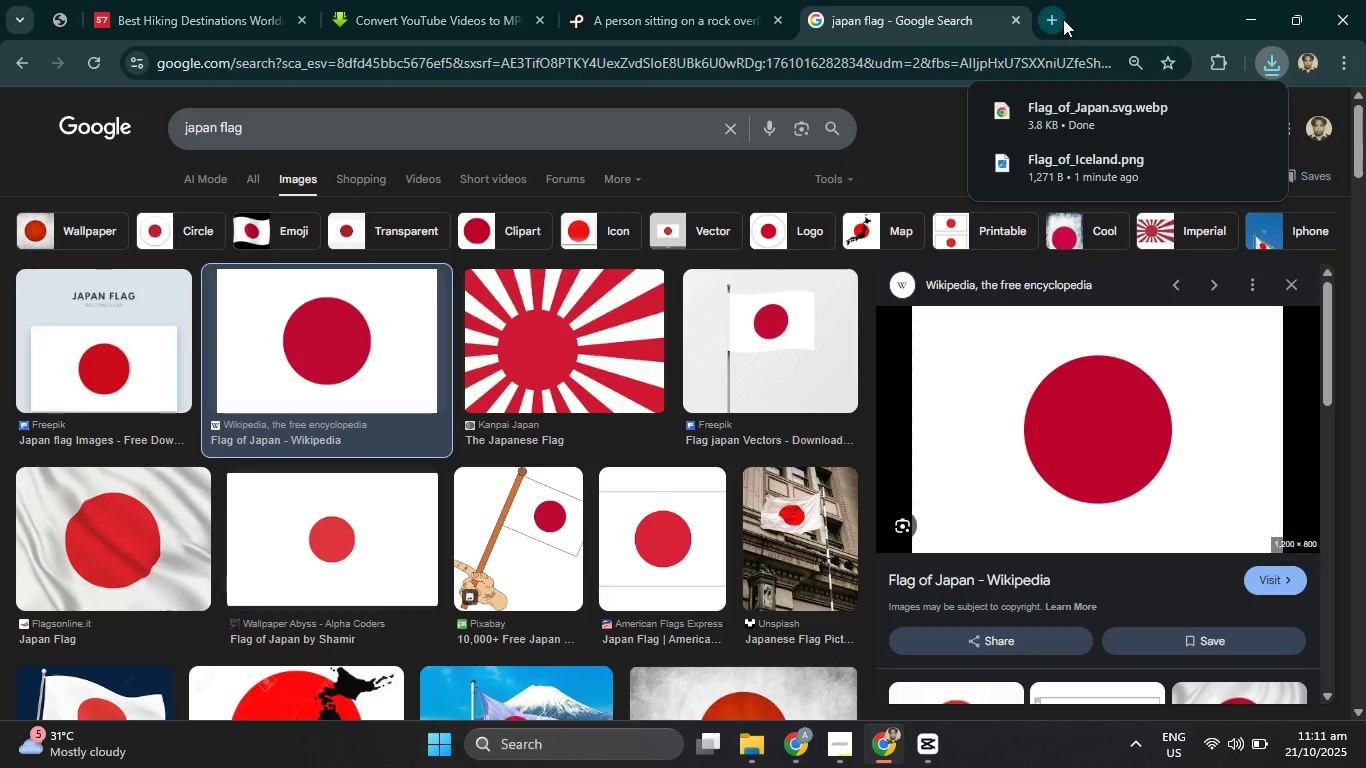 
left_click_drag(start_coordinate=[1085, 138], to_coordinate=[686, 549])
 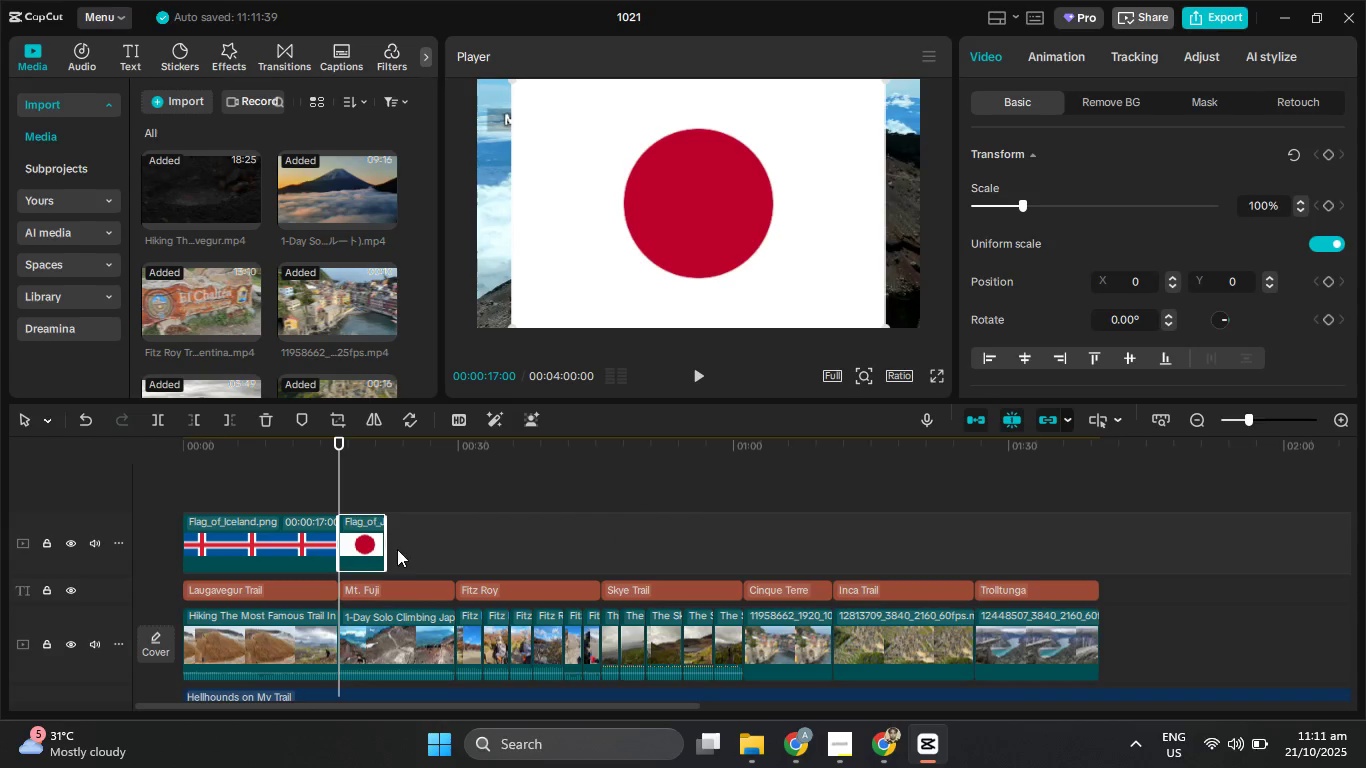 
left_click_drag(start_coordinate=[385, 532], to_coordinate=[450, 543])
 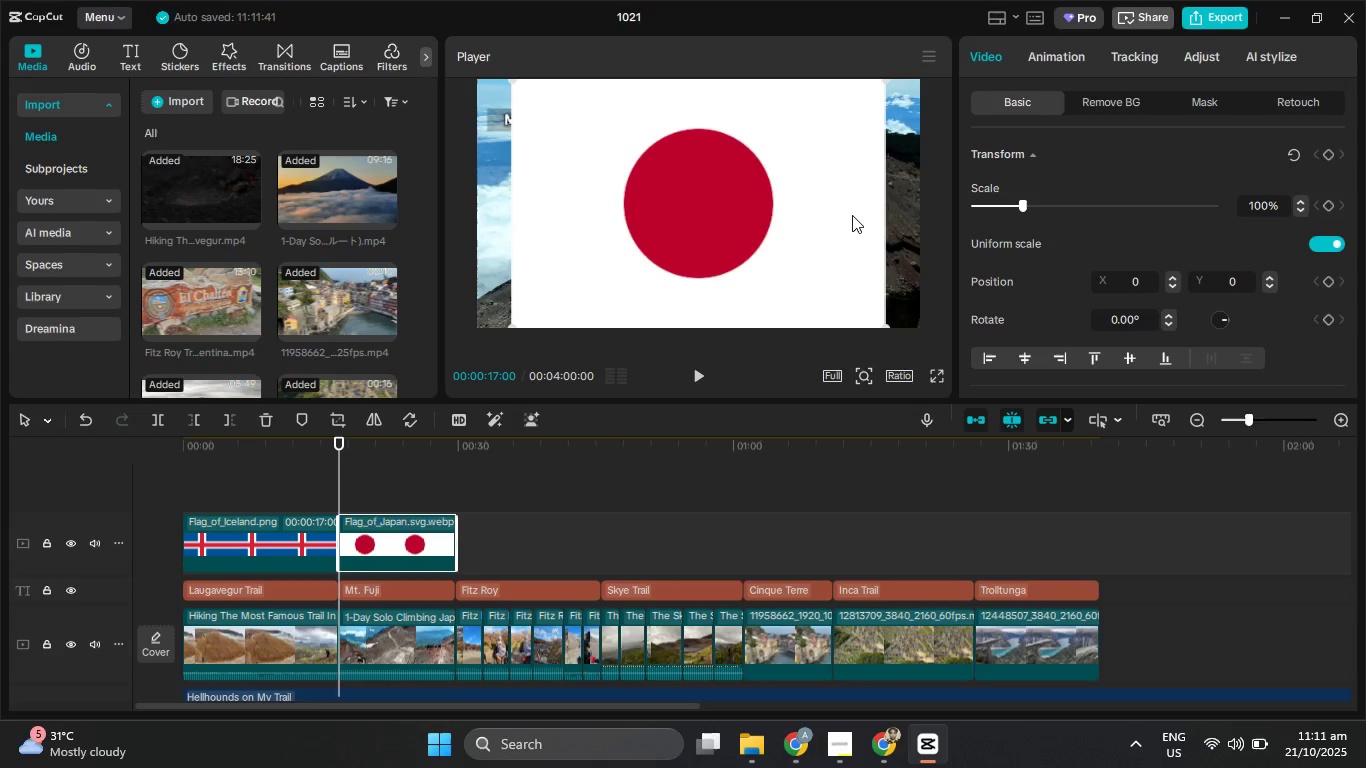 
left_click([852, 215])
 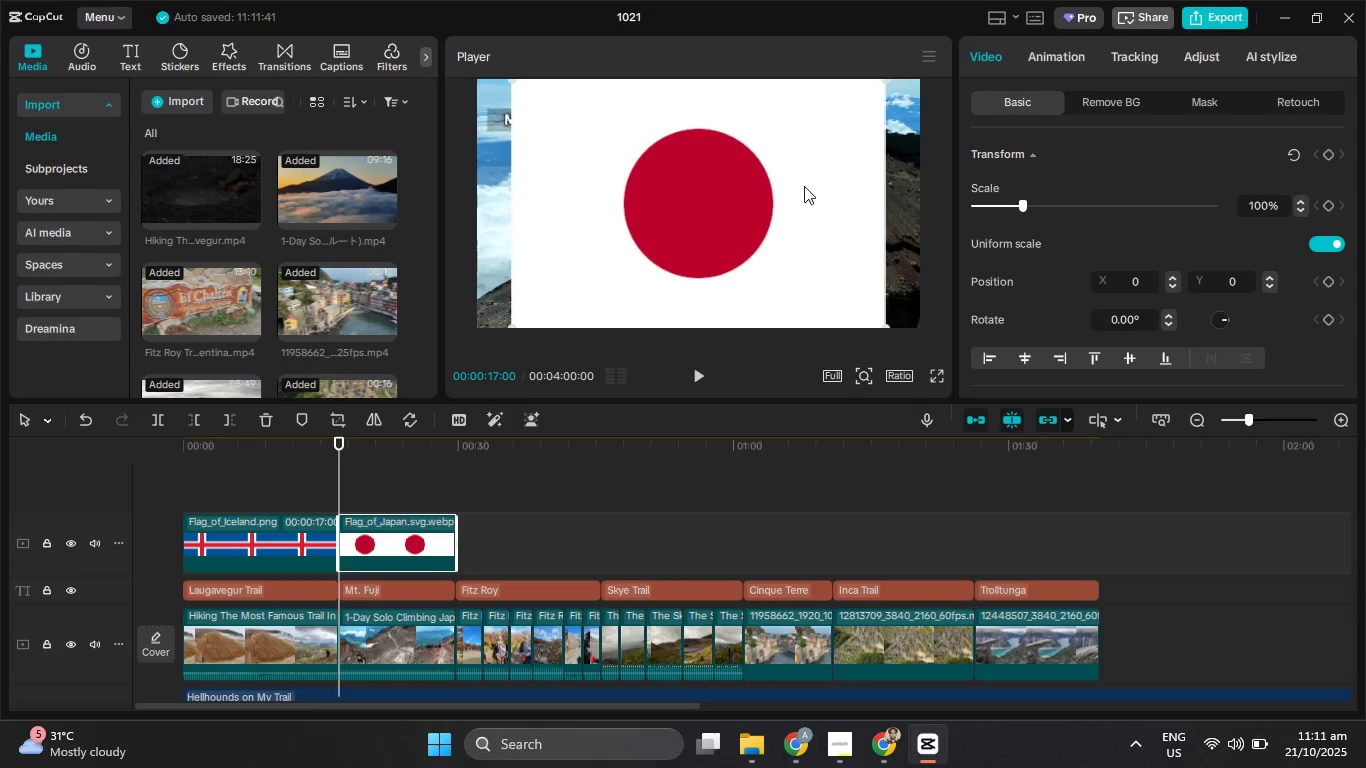 
left_click_drag(start_coordinate=[803, 185], to_coordinate=[786, 202])
 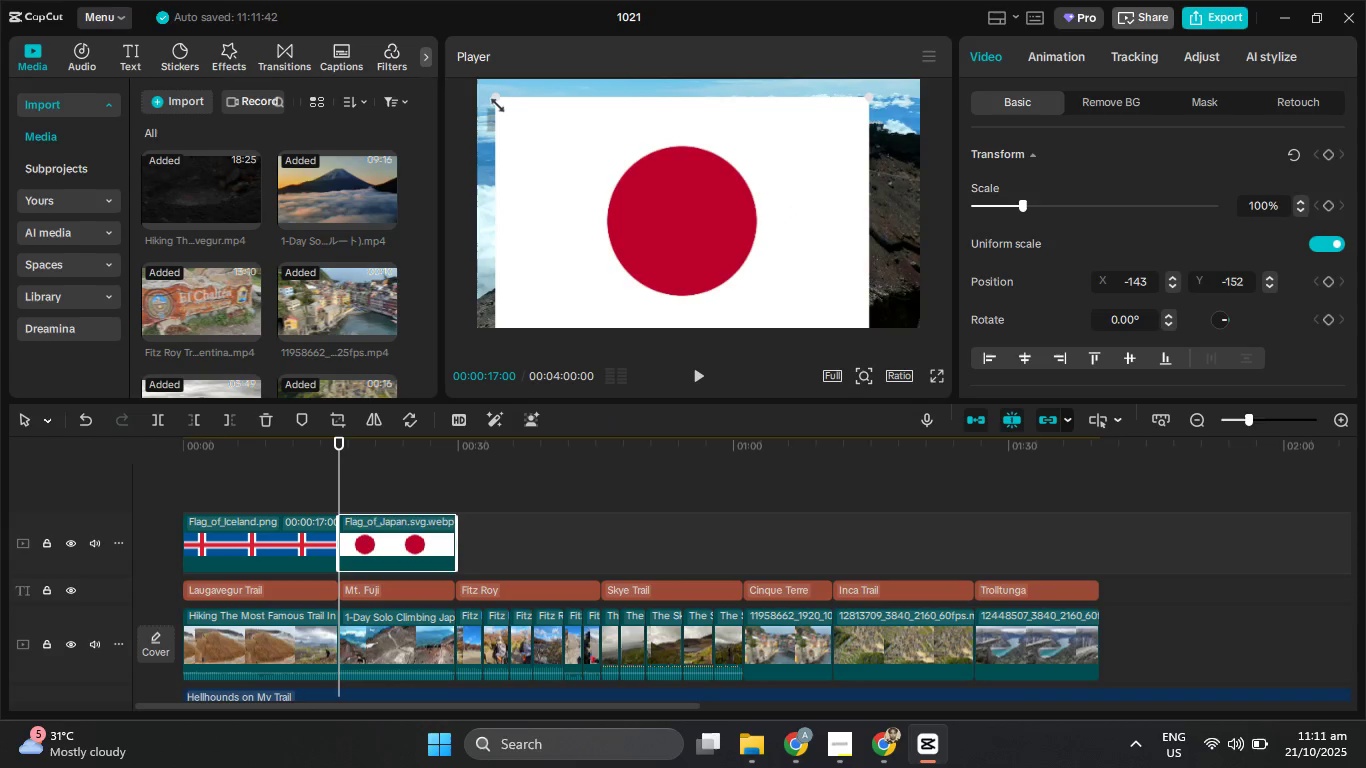 
left_click_drag(start_coordinate=[493, 101], to_coordinate=[693, 281])
 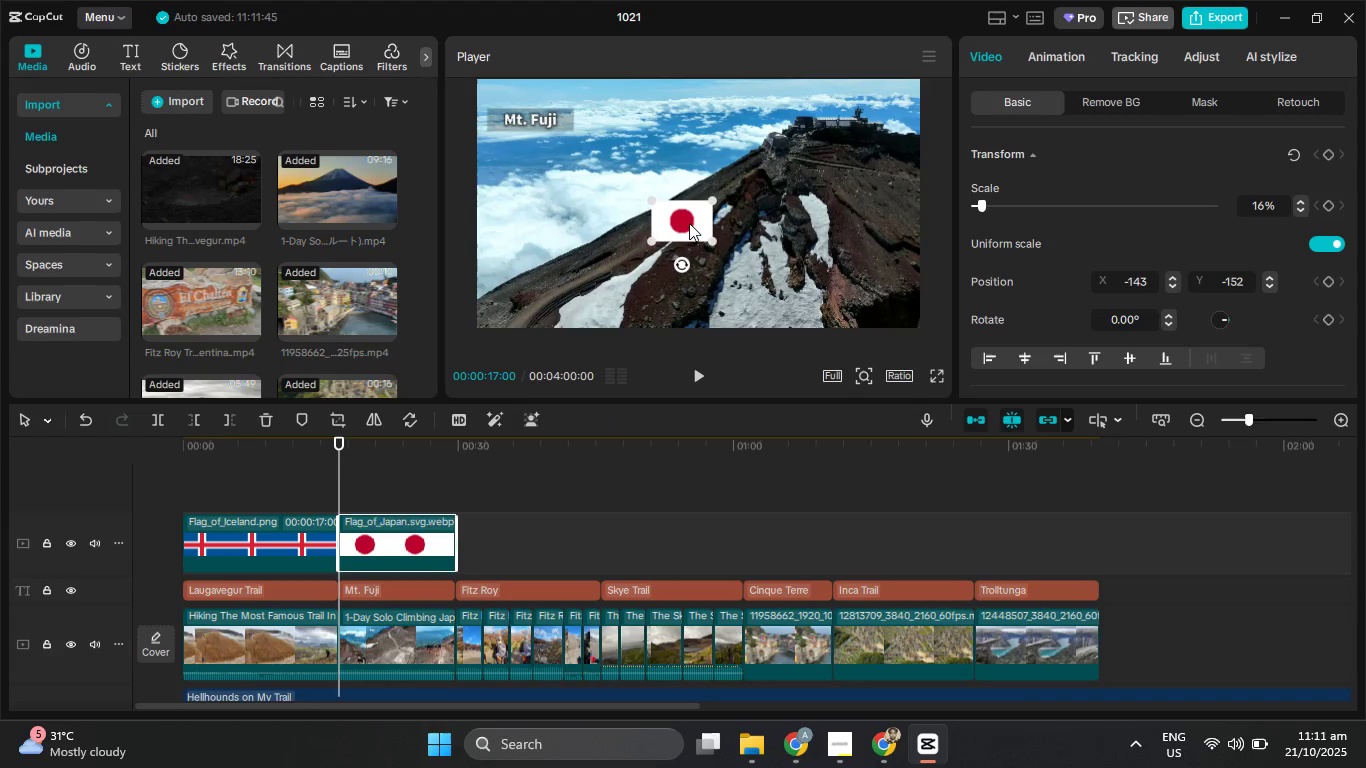 
left_click_drag(start_coordinate=[689, 222], to_coordinate=[514, 120])
 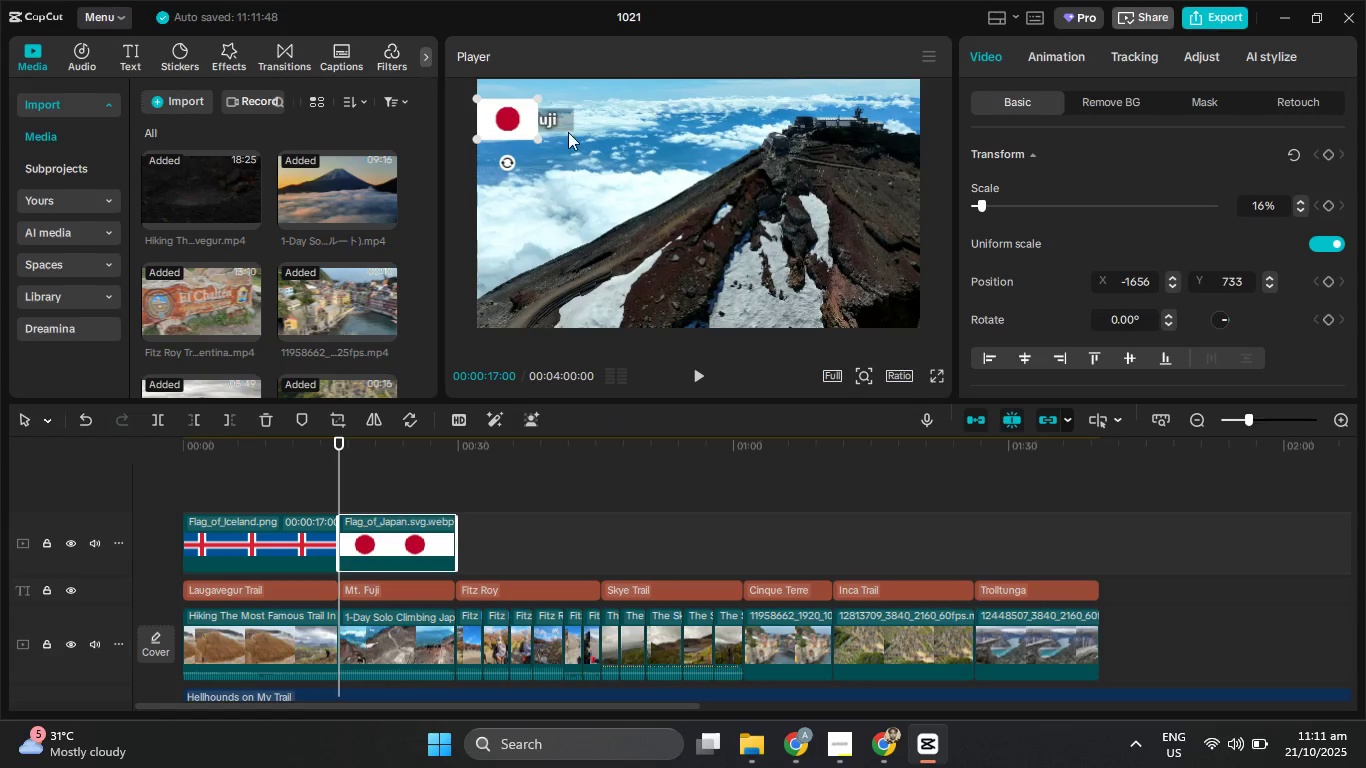 
left_click_drag(start_coordinate=[536, 134], to_coordinate=[525, 129])
 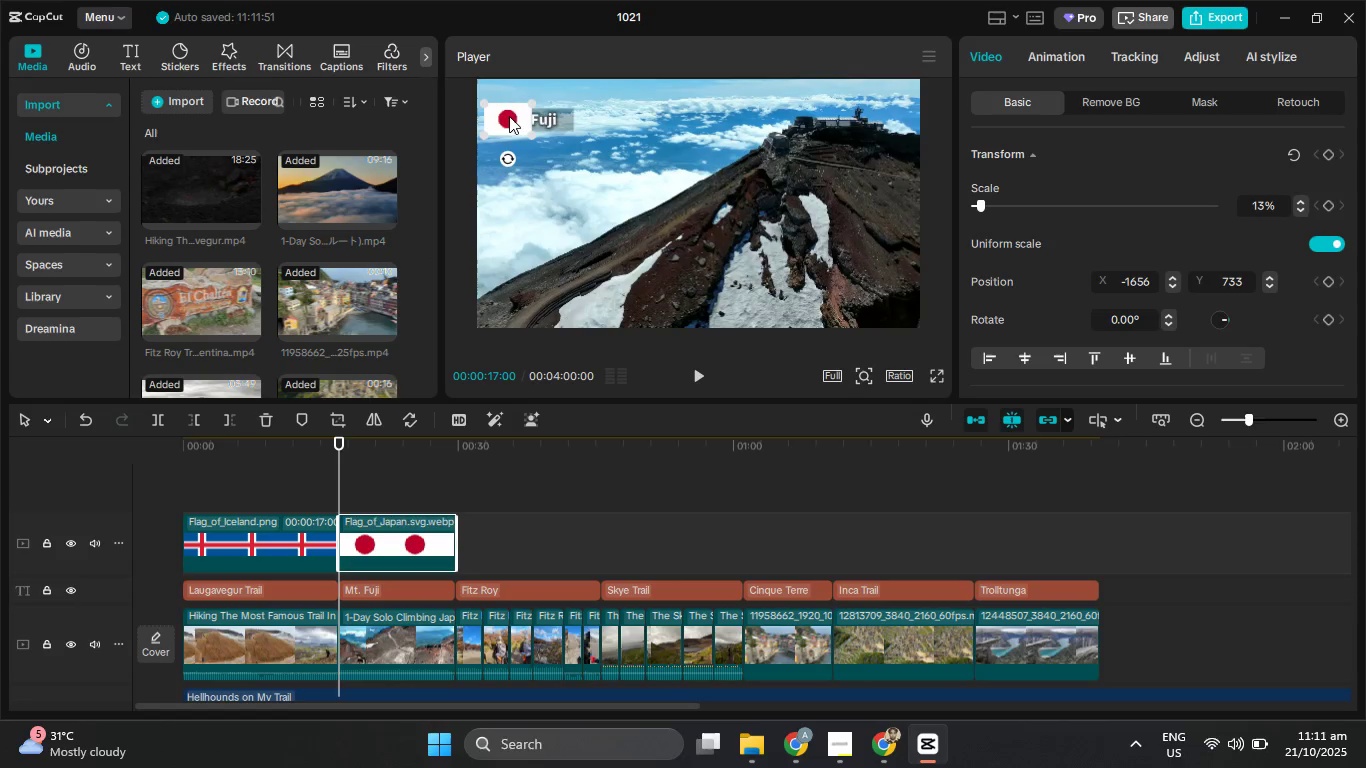 
left_click_drag(start_coordinate=[508, 113], to_coordinate=[499, 112])
 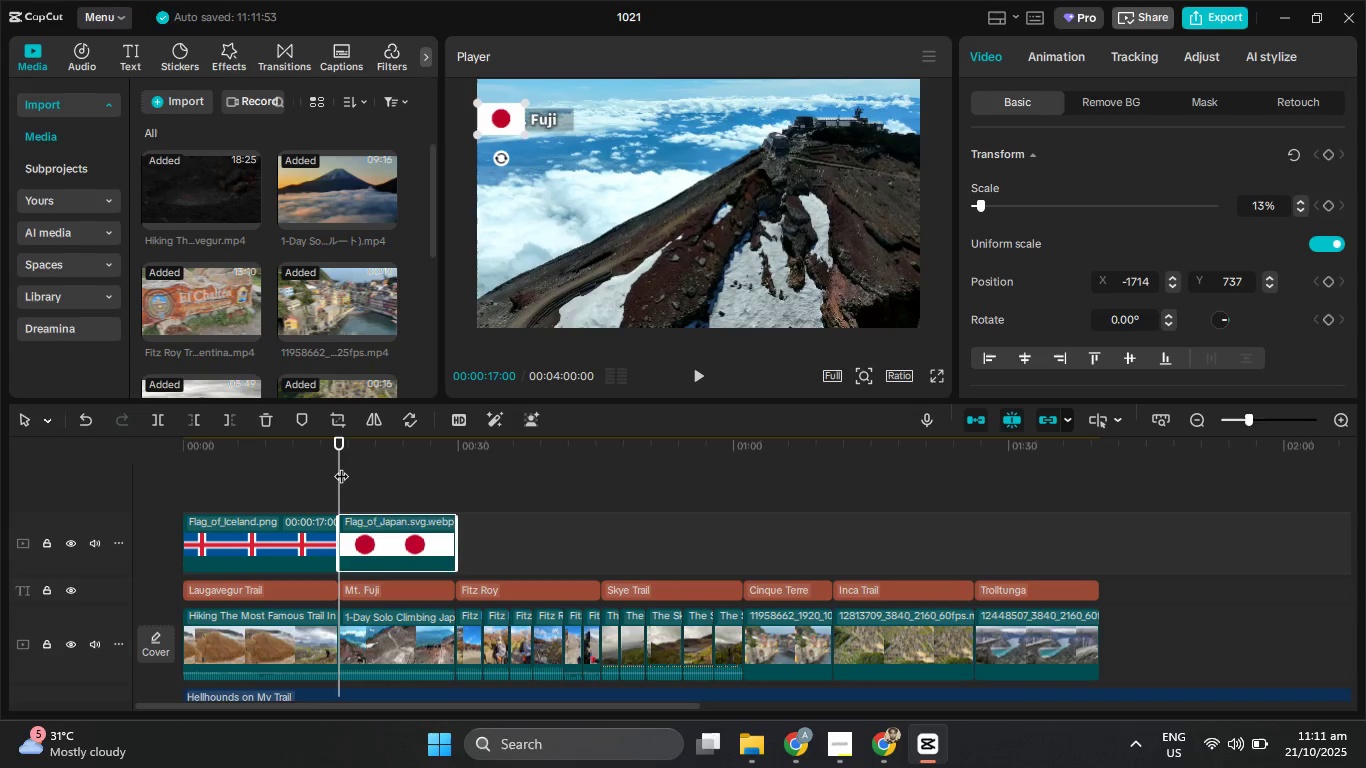 
left_click_drag(start_coordinate=[341, 466], to_coordinate=[334, 466])
 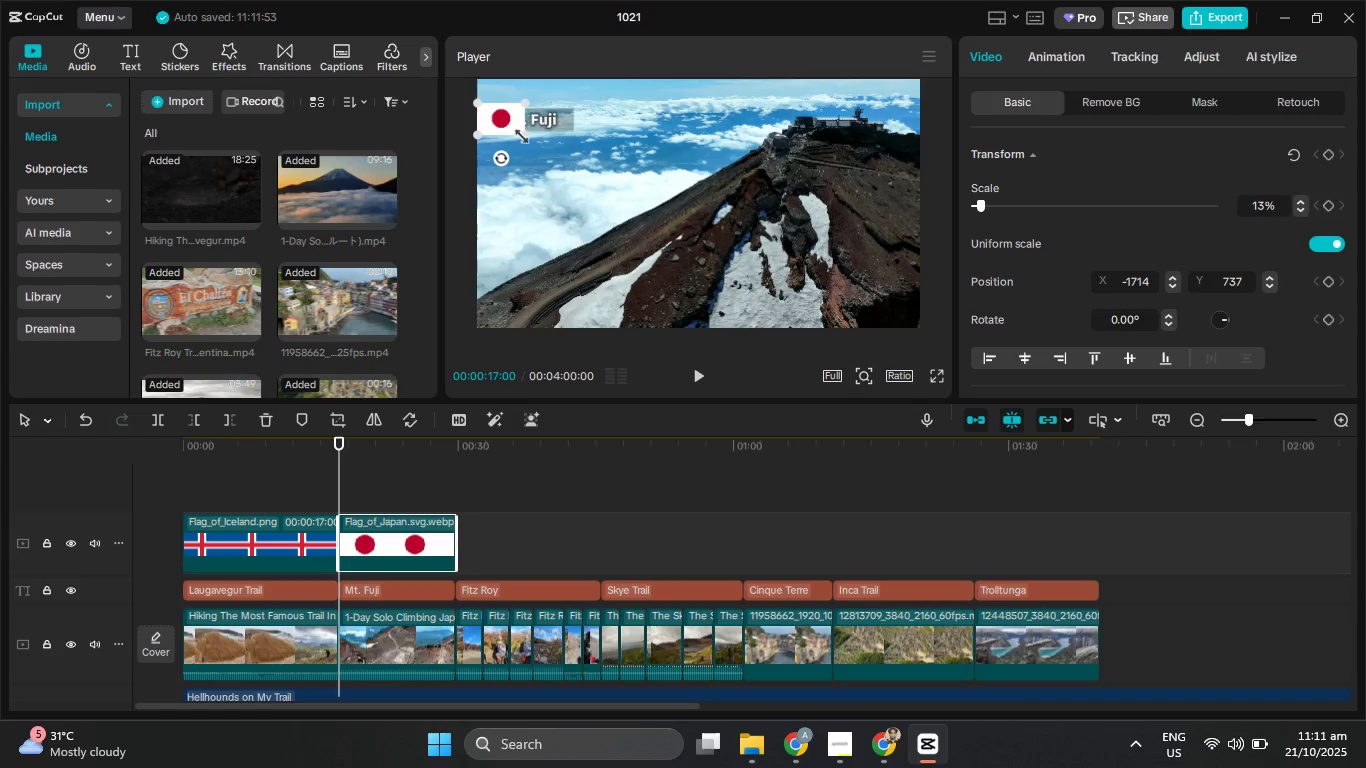 
left_click_drag(start_coordinate=[521, 133], to_coordinate=[527, 137])
 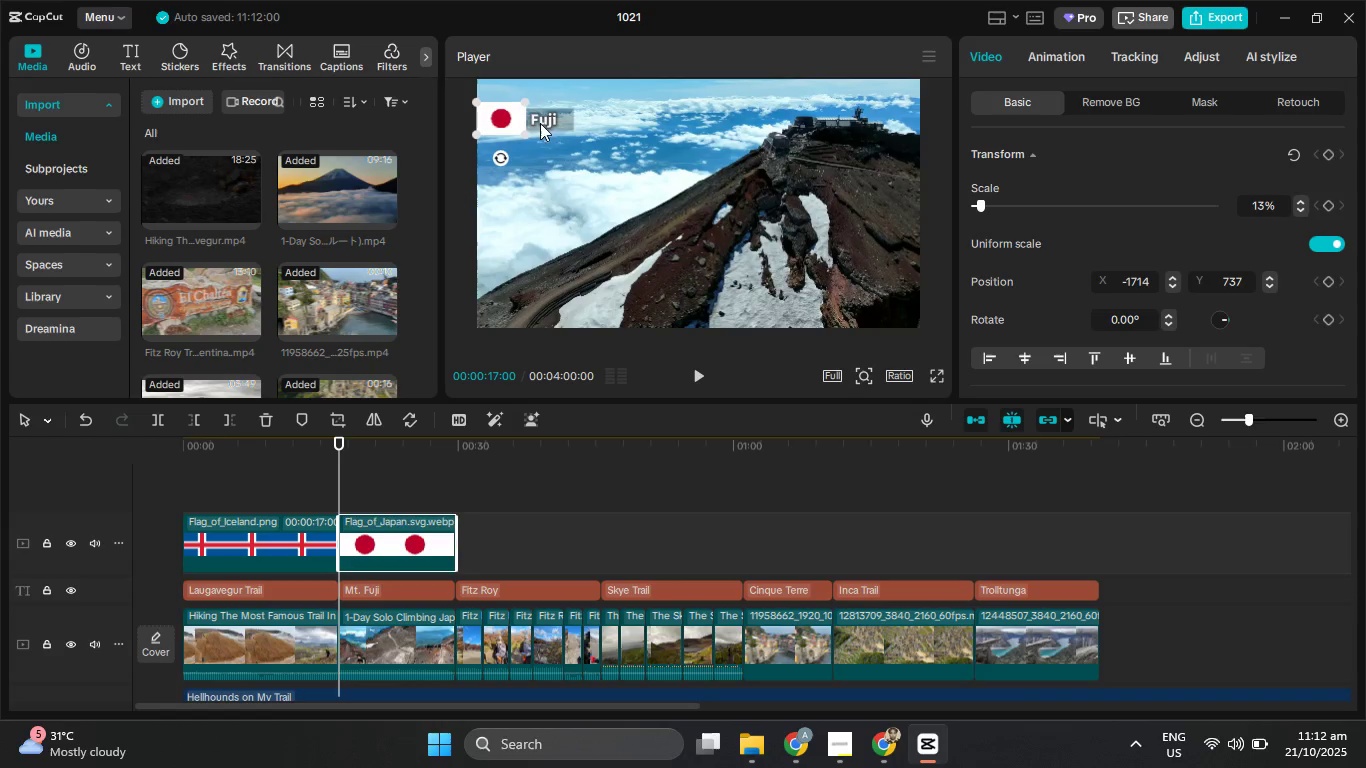 
left_click([556, 123])
 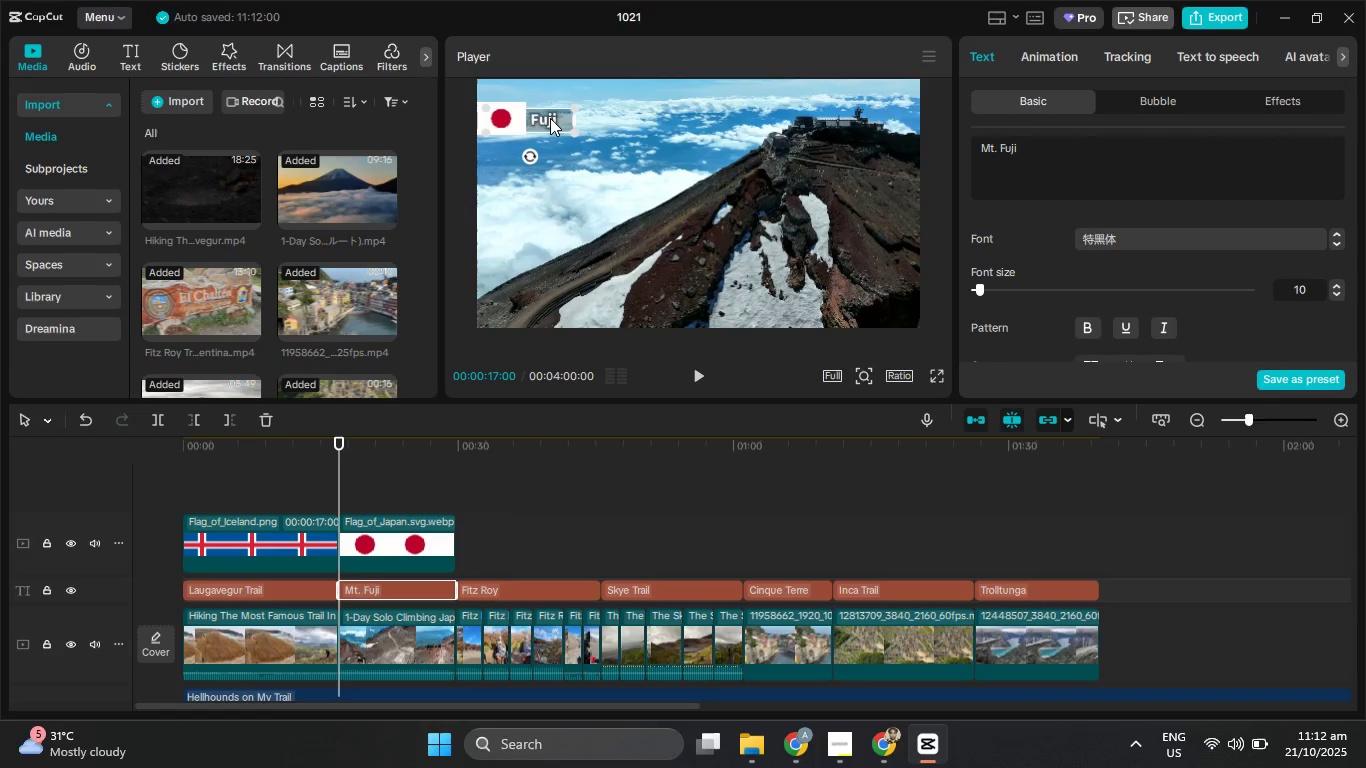 
left_click_drag(start_coordinate=[550, 118], to_coordinate=[585, 115])
 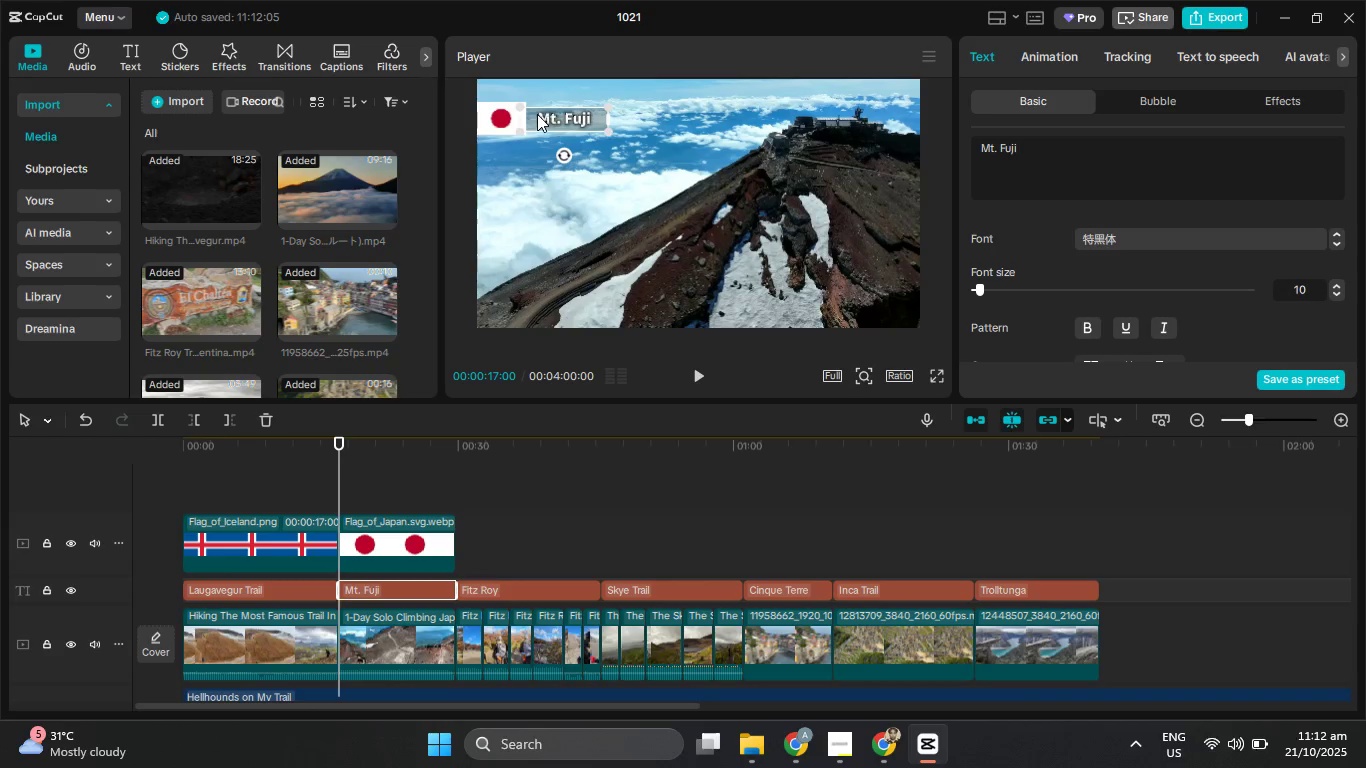 
wait(5.2)
 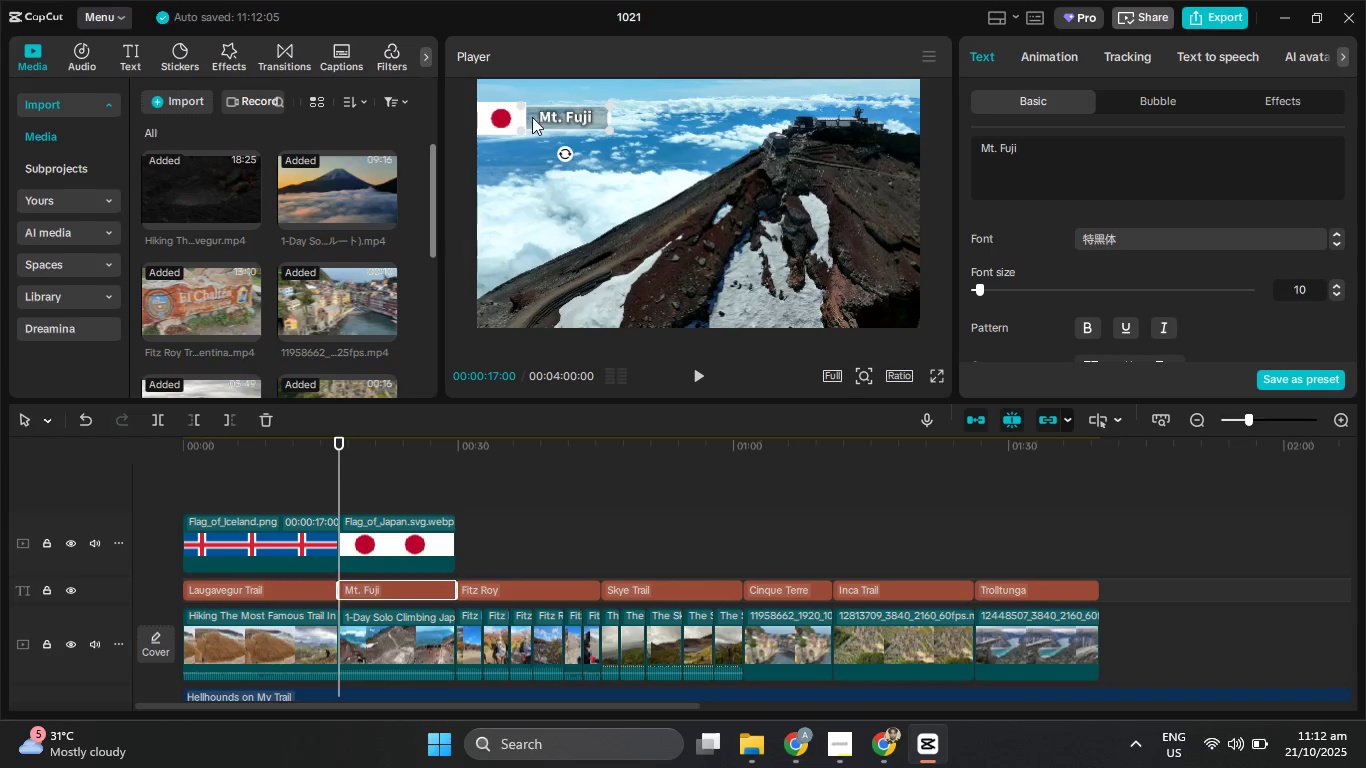 
left_click_drag(start_coordinate=[335, 481], to_coordinate=[459, 500])
 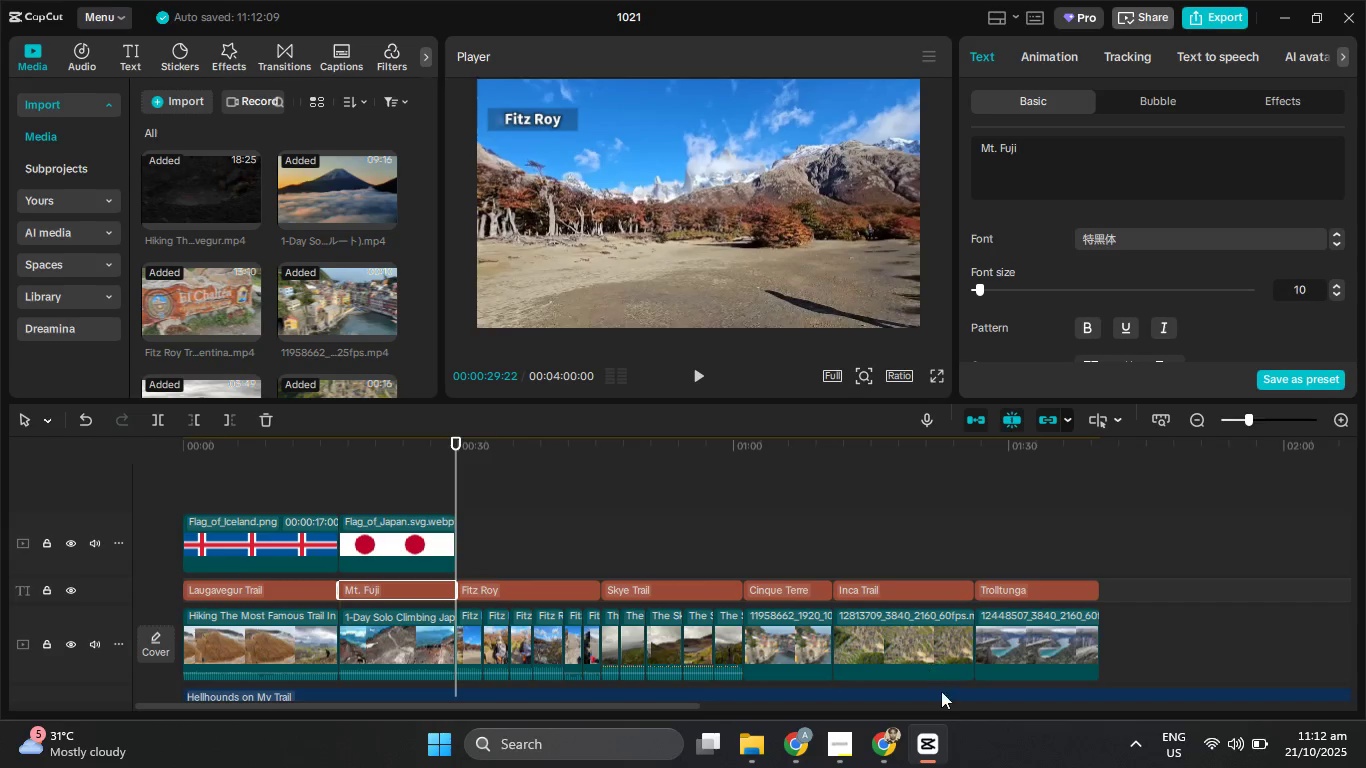 
left_click([892, 757])
 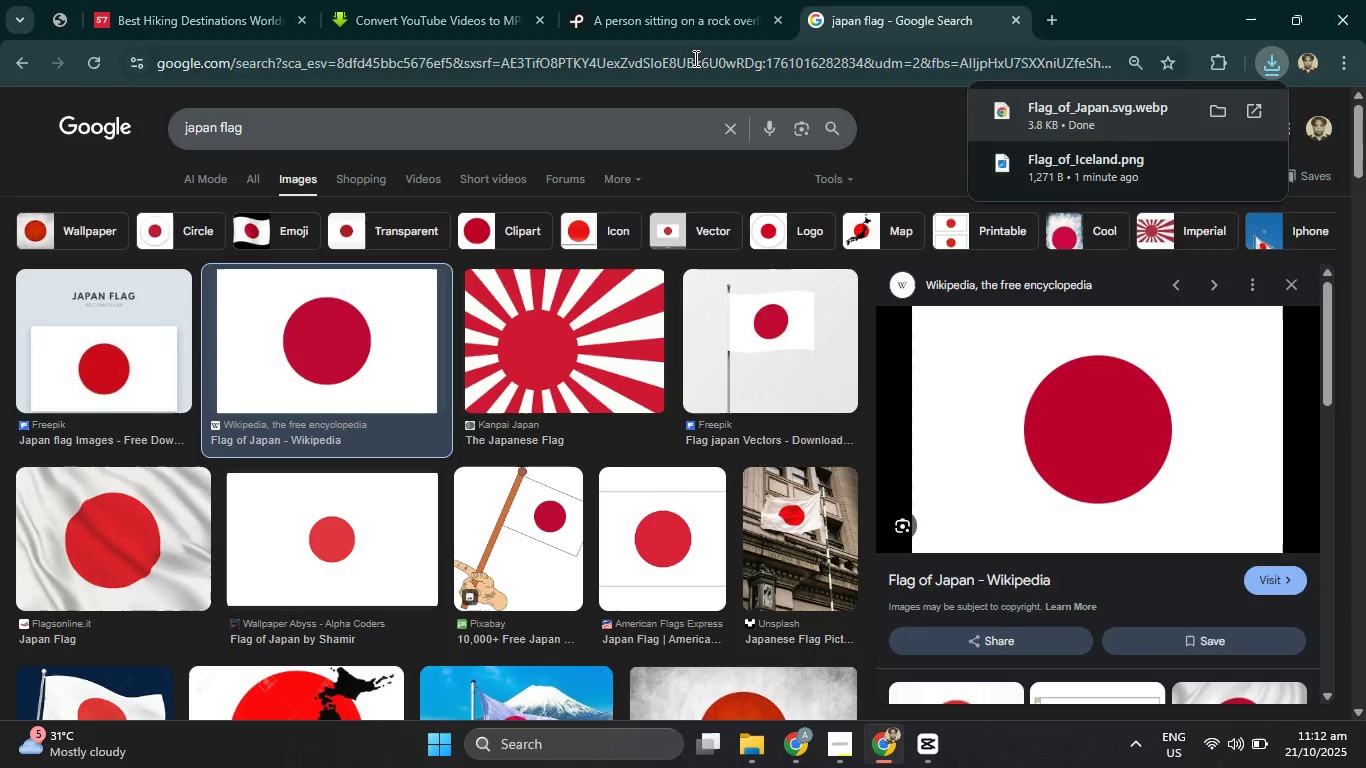 
left_click([693, 58])
 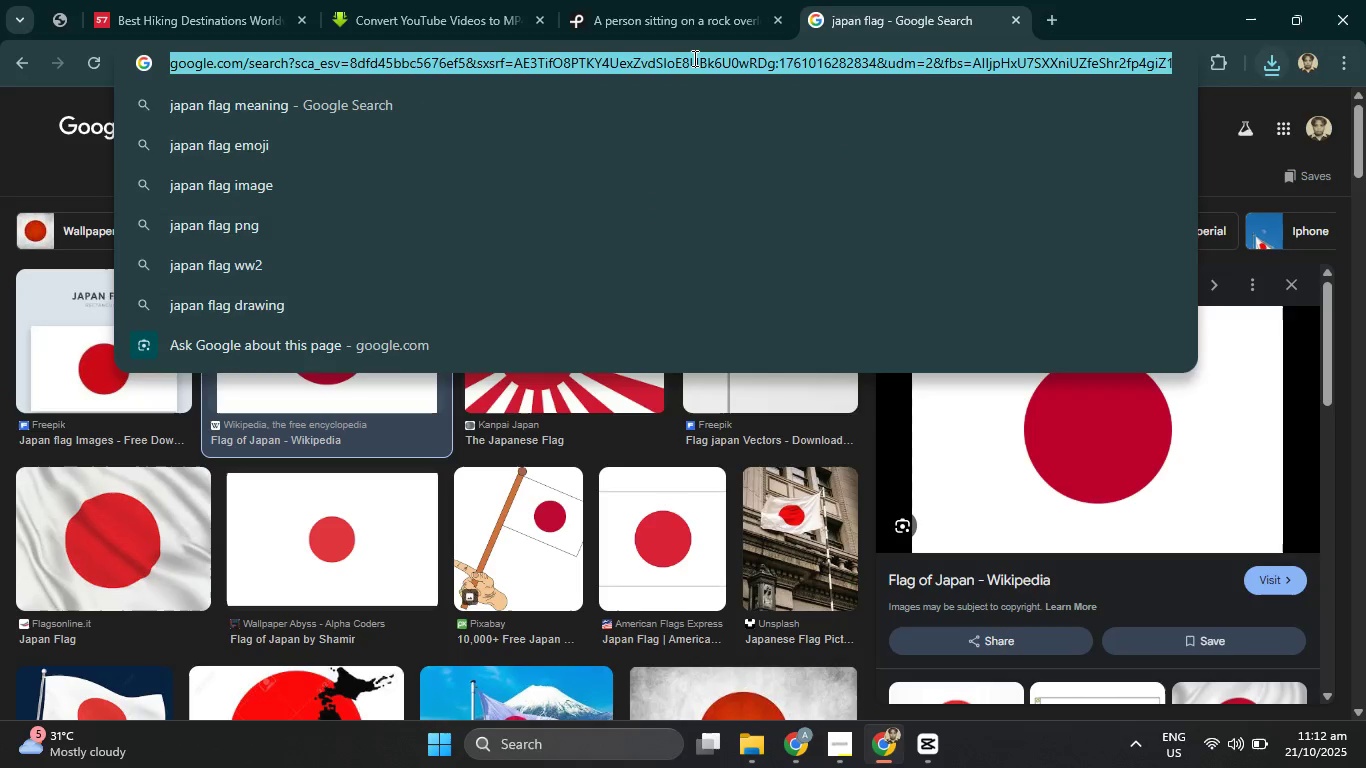 
type(fritz roy ountry located)
 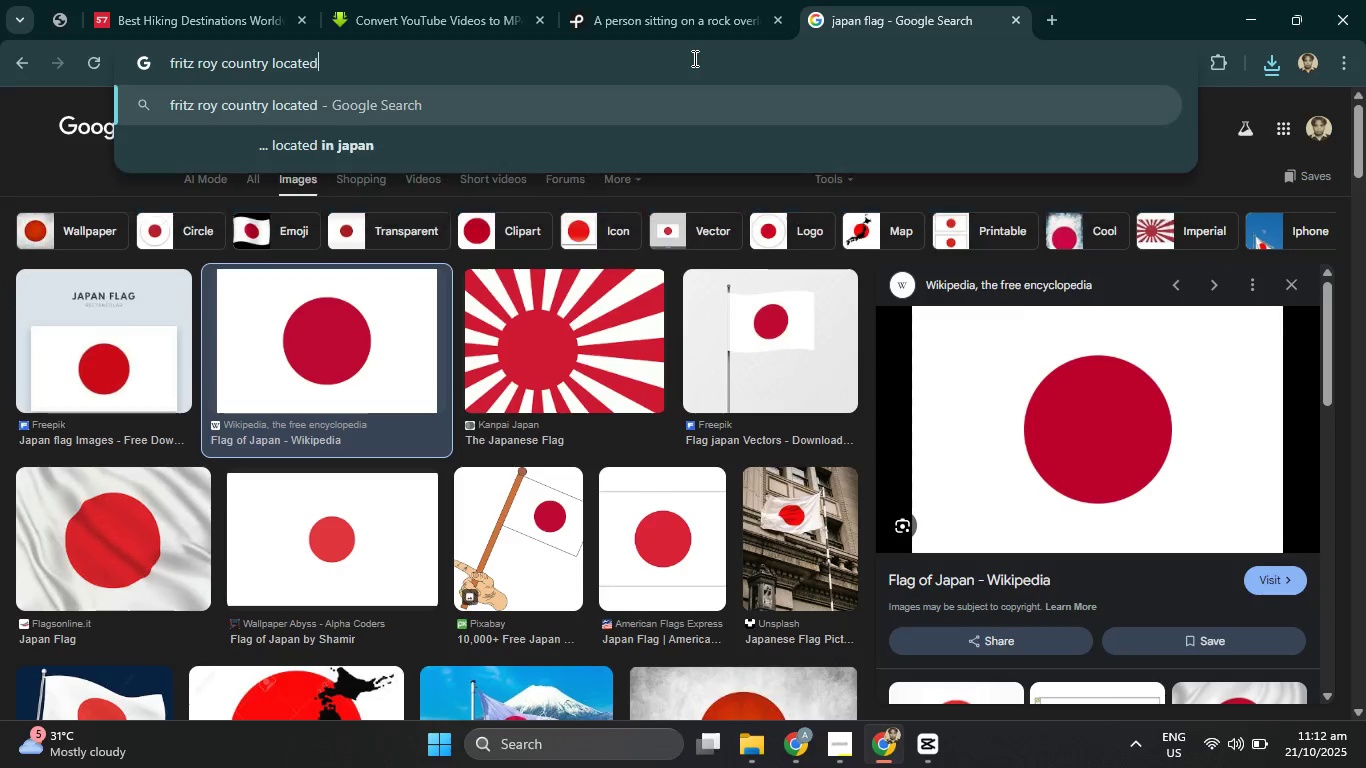 
key(Enter)
 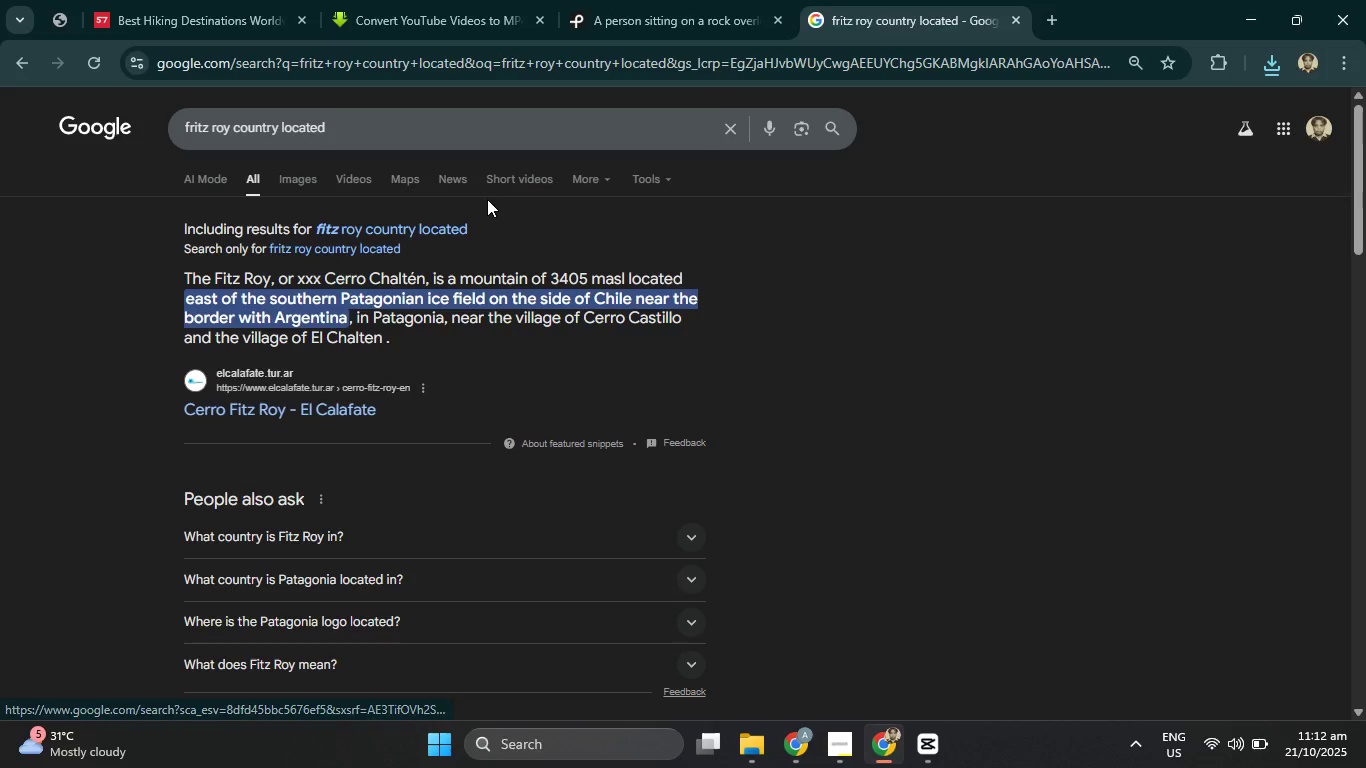 
wait(8.36)
 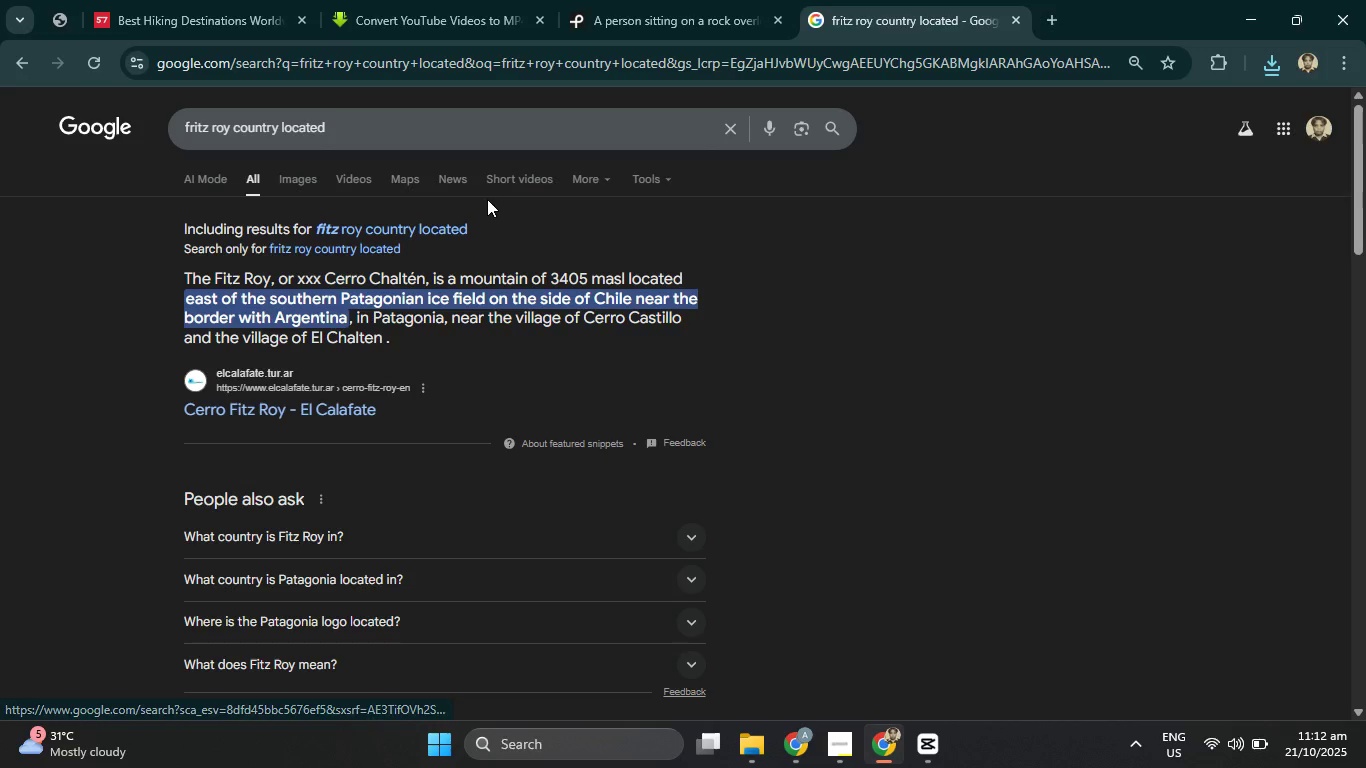 
left_click([483, 537])
 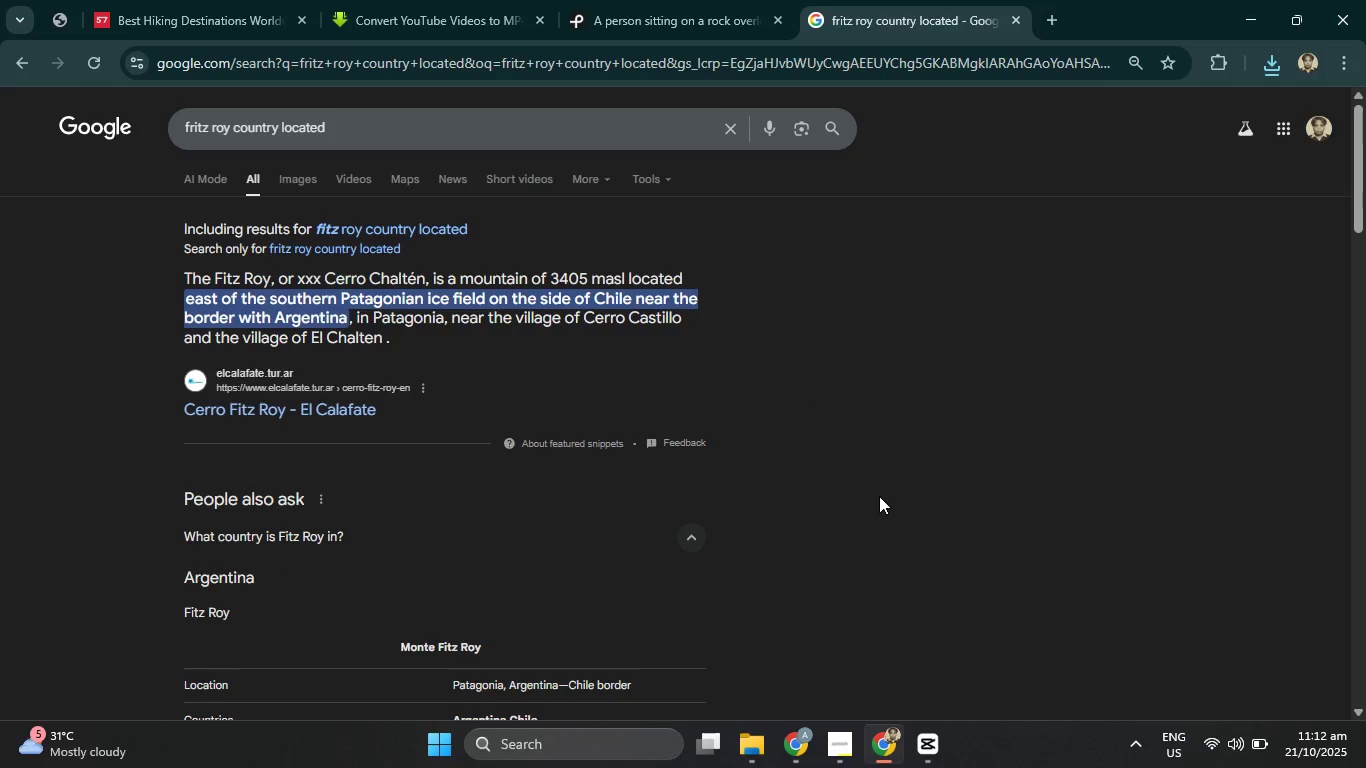 
scroll: coordinate [878, 494], scroll_direction: down, amount: 2.0
 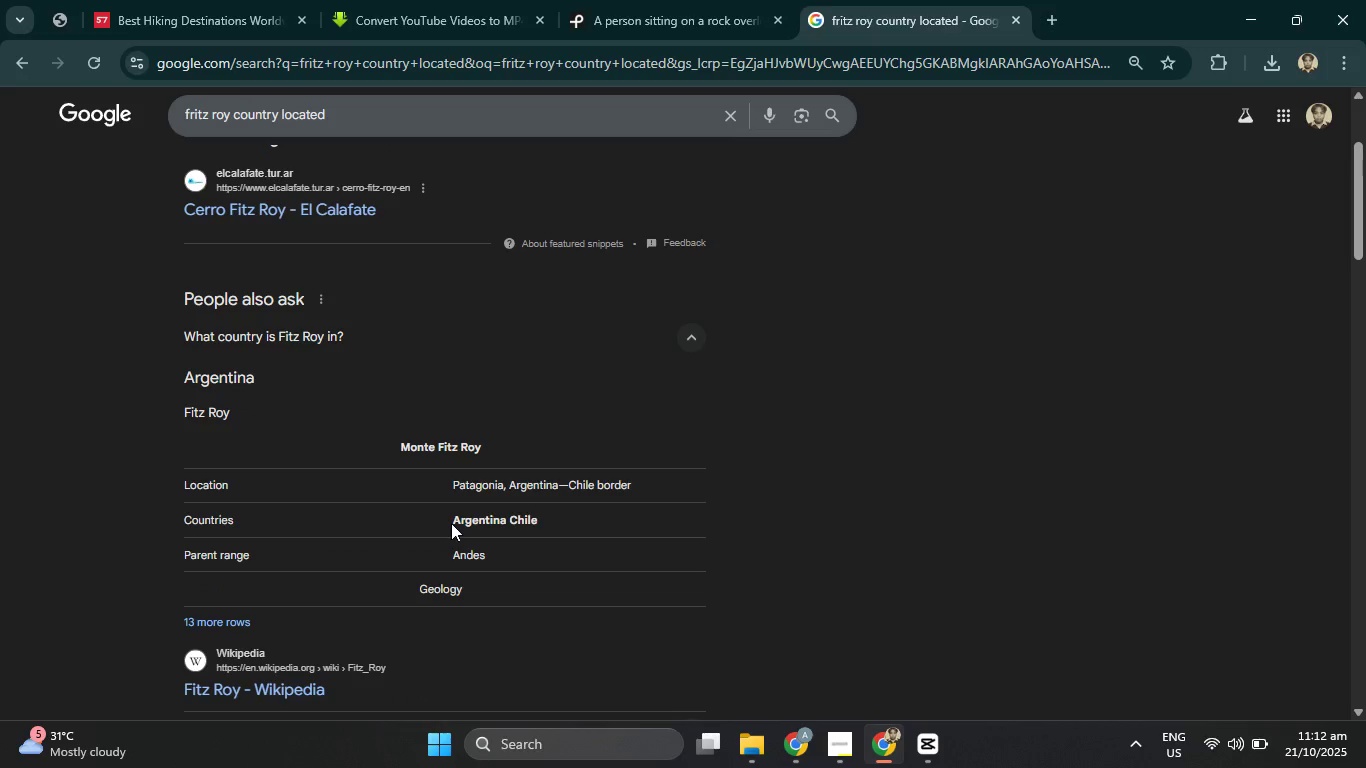 
left_click_drag(start_coordinate=[454, 519], to_coordinate=[598, 518])
 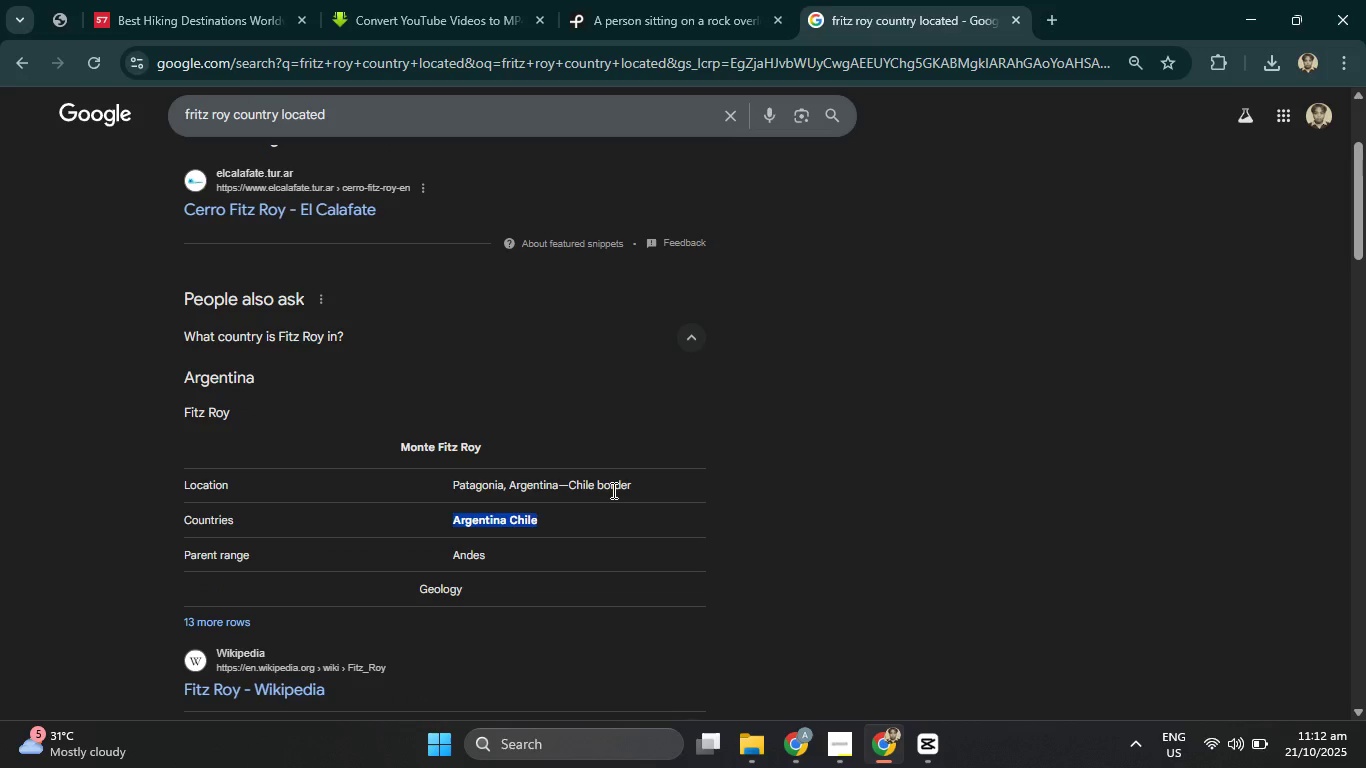 
key(Control+C)
 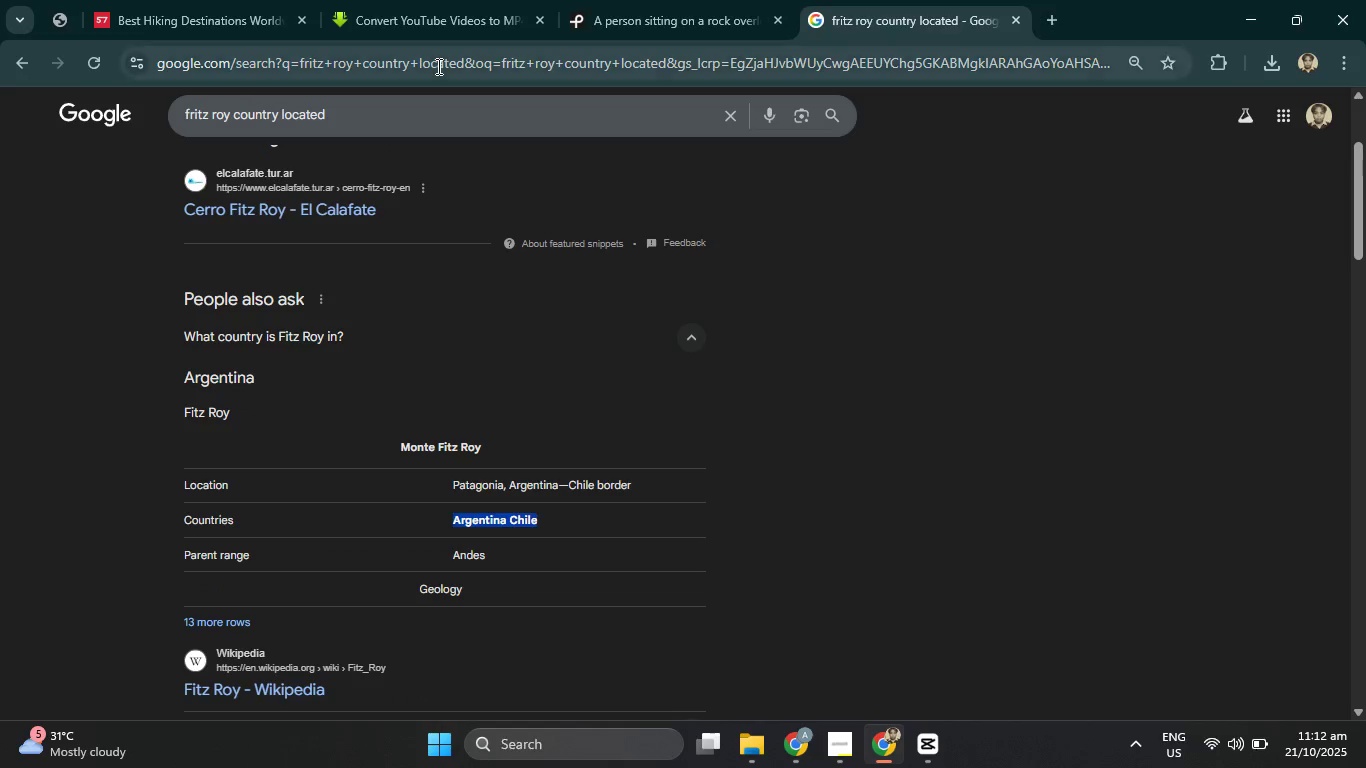 
left_click([437, 66])
 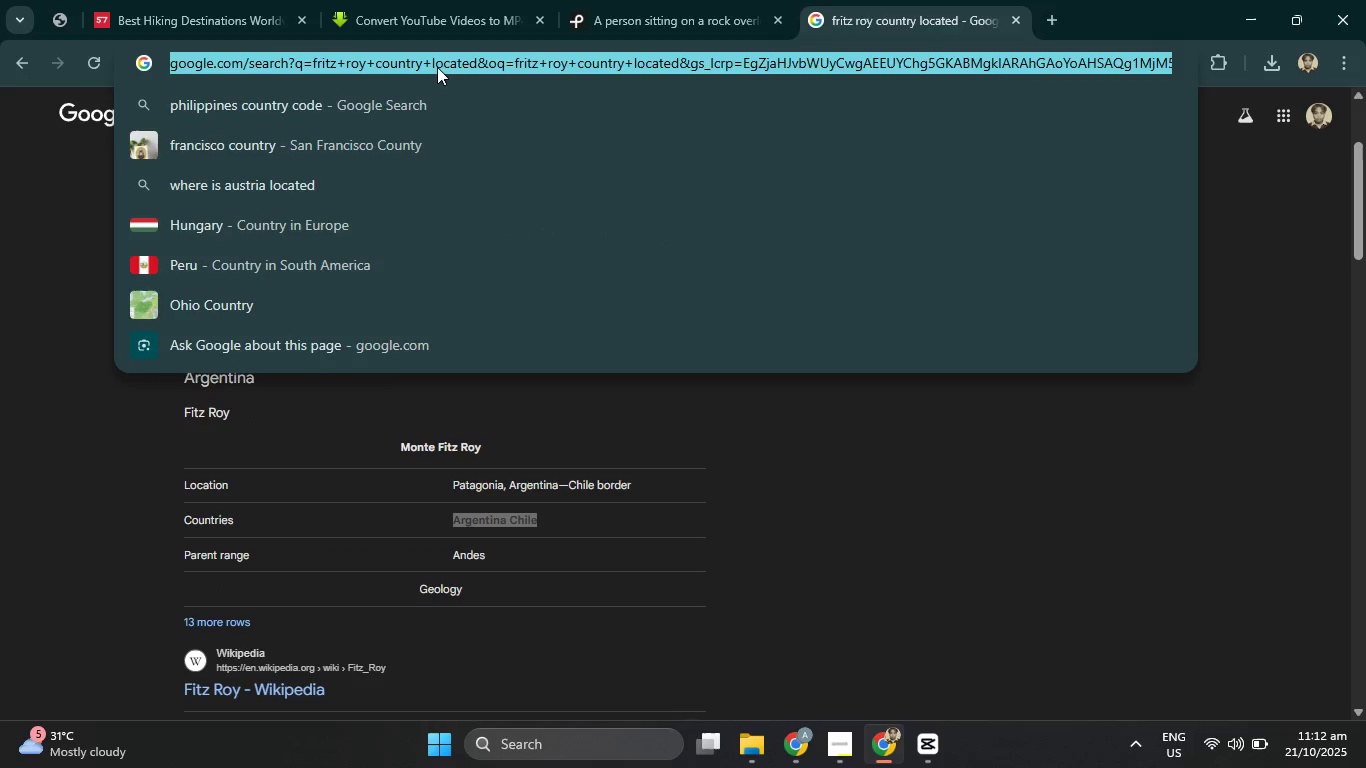 
key(Control+V)
 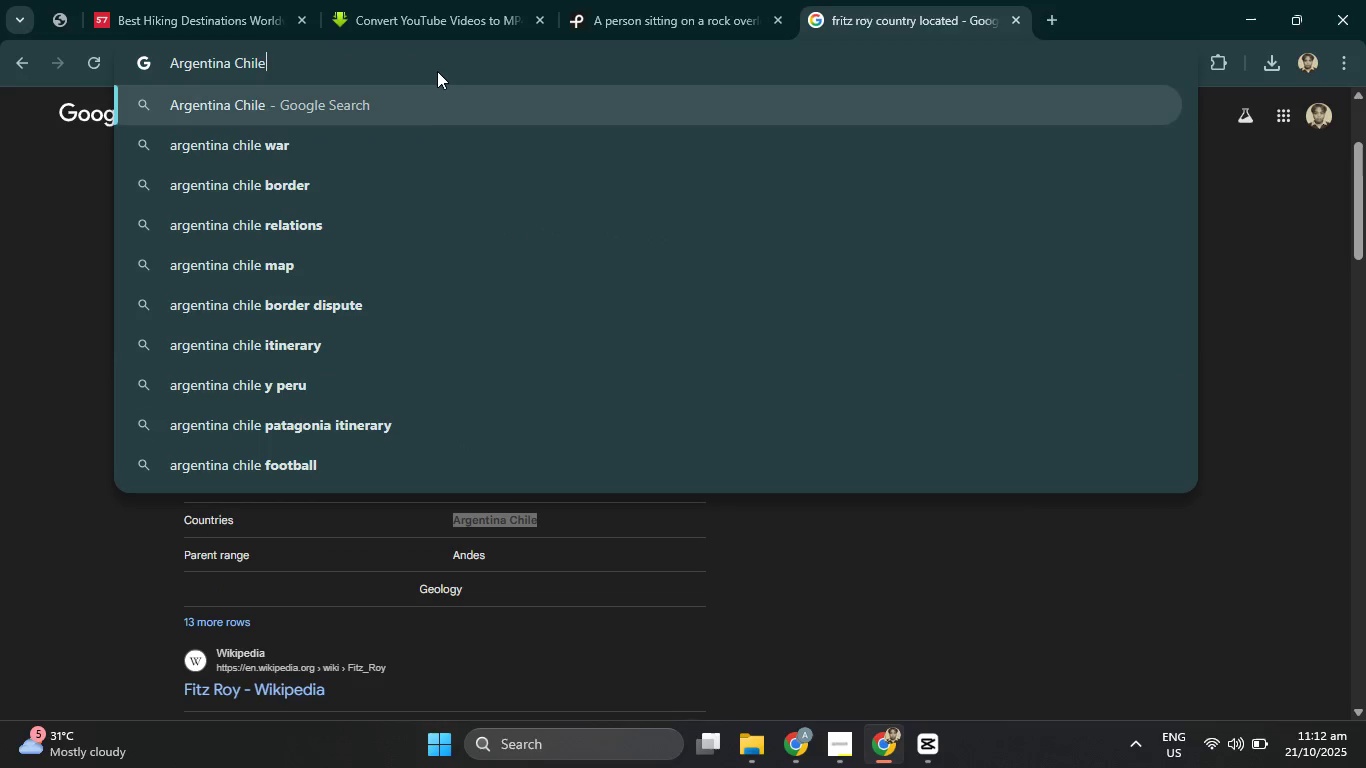 
type( flag)
 